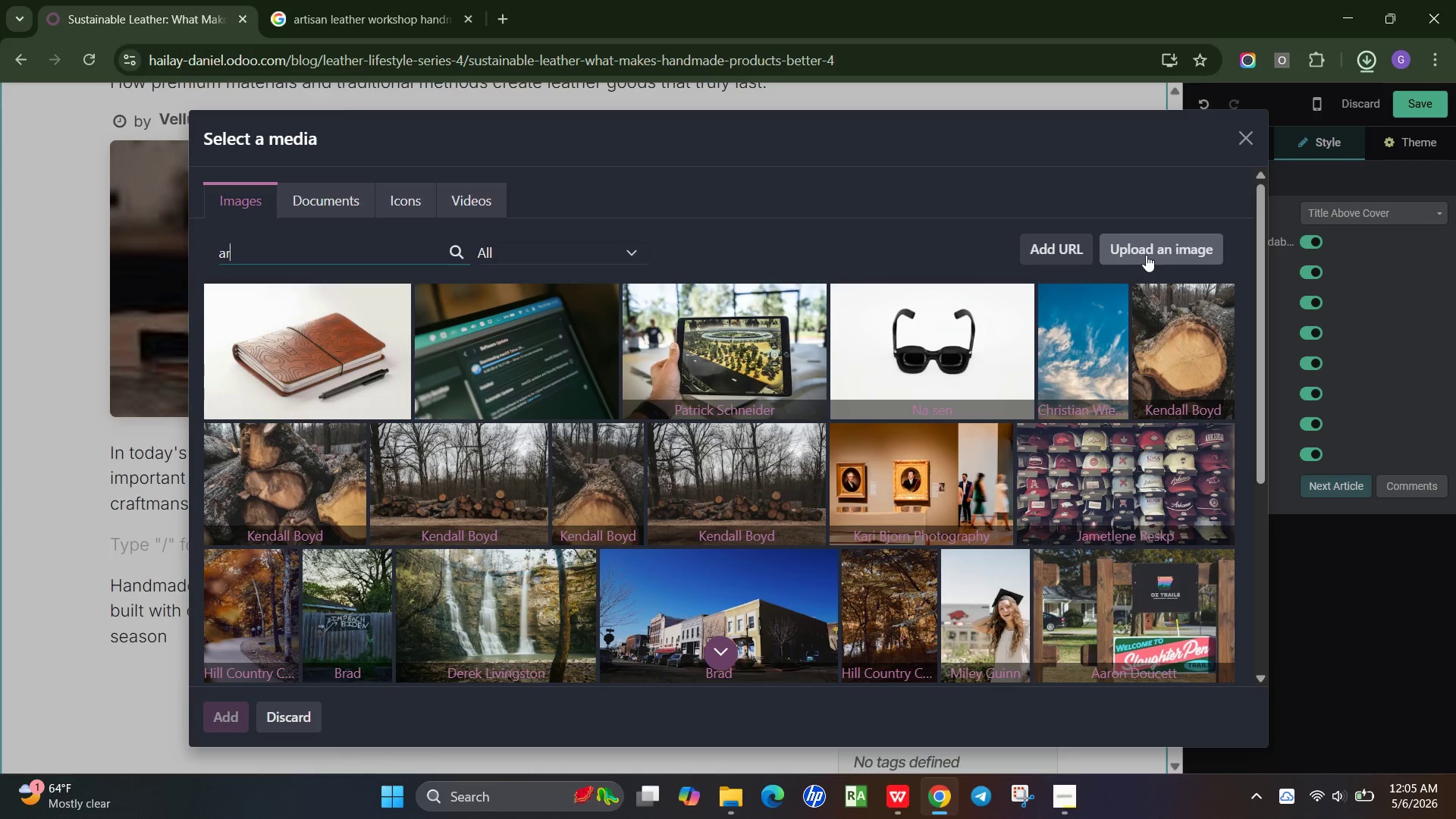 
left_click([1147, 254])
 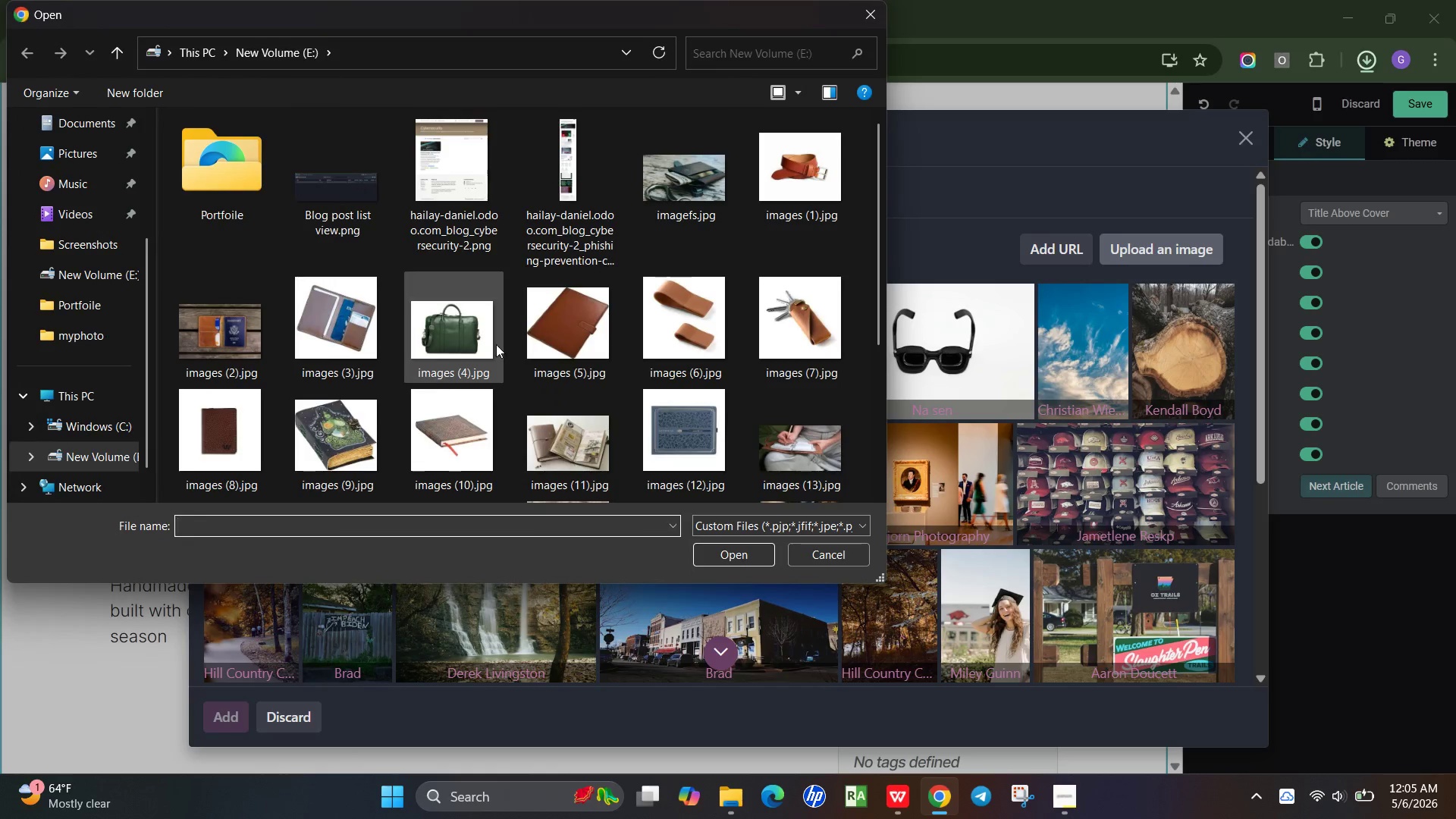 
scroll: coordinate [648, 360], scroll_direction: down, amount: 3.0
 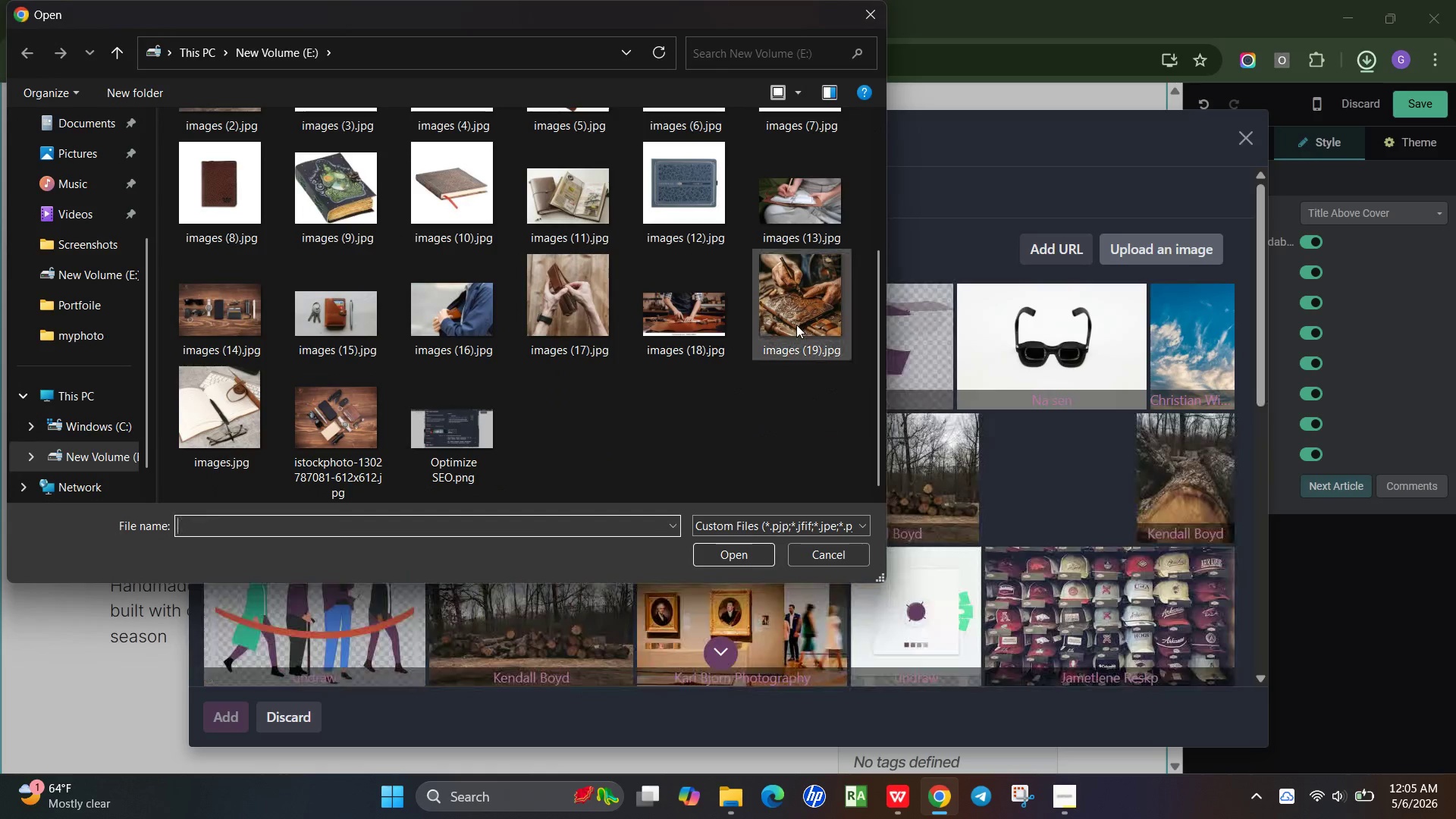 
double_click([796, 325])
 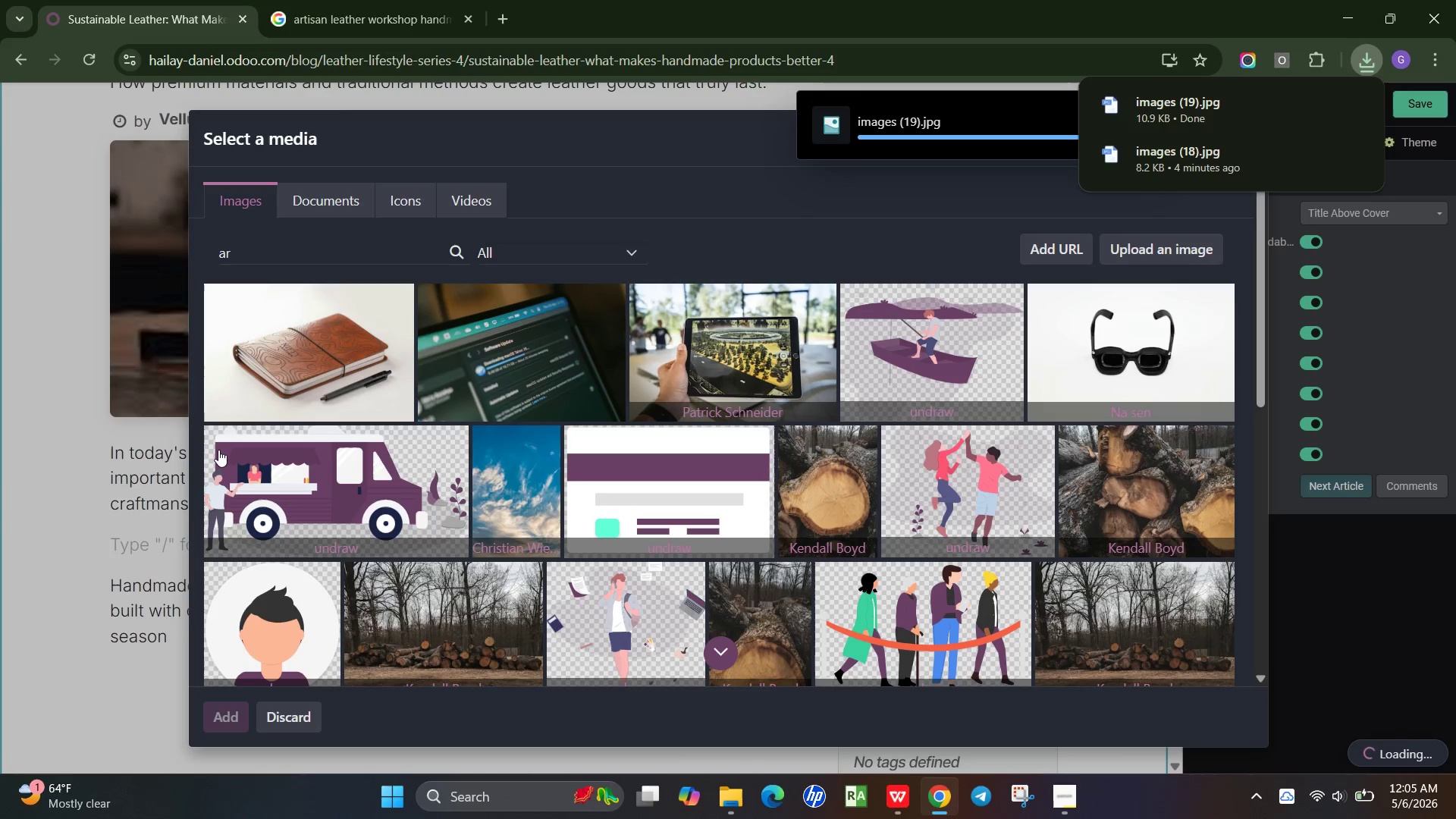 
wait(12.11)
 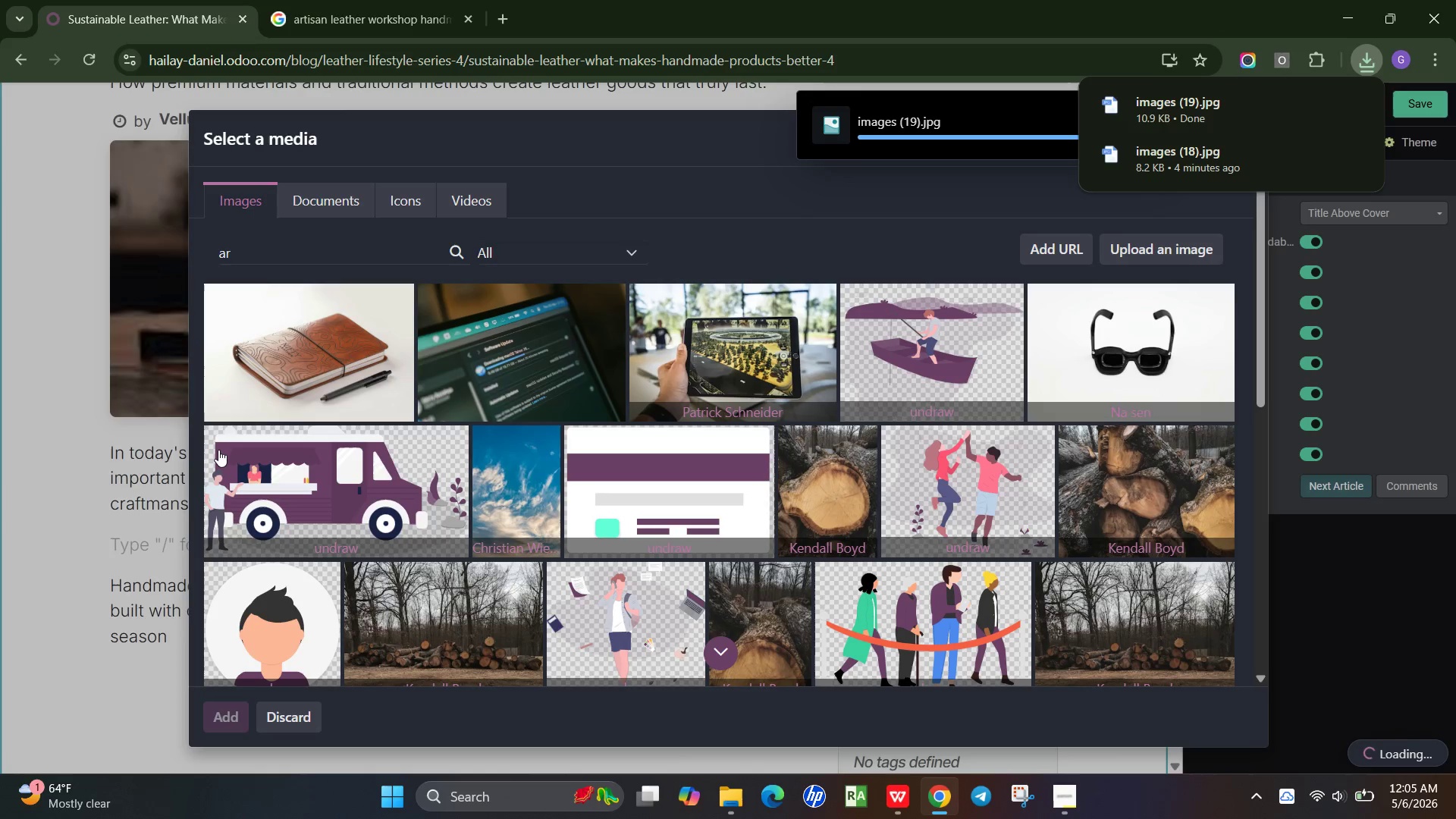 
left_click([34, 460])
 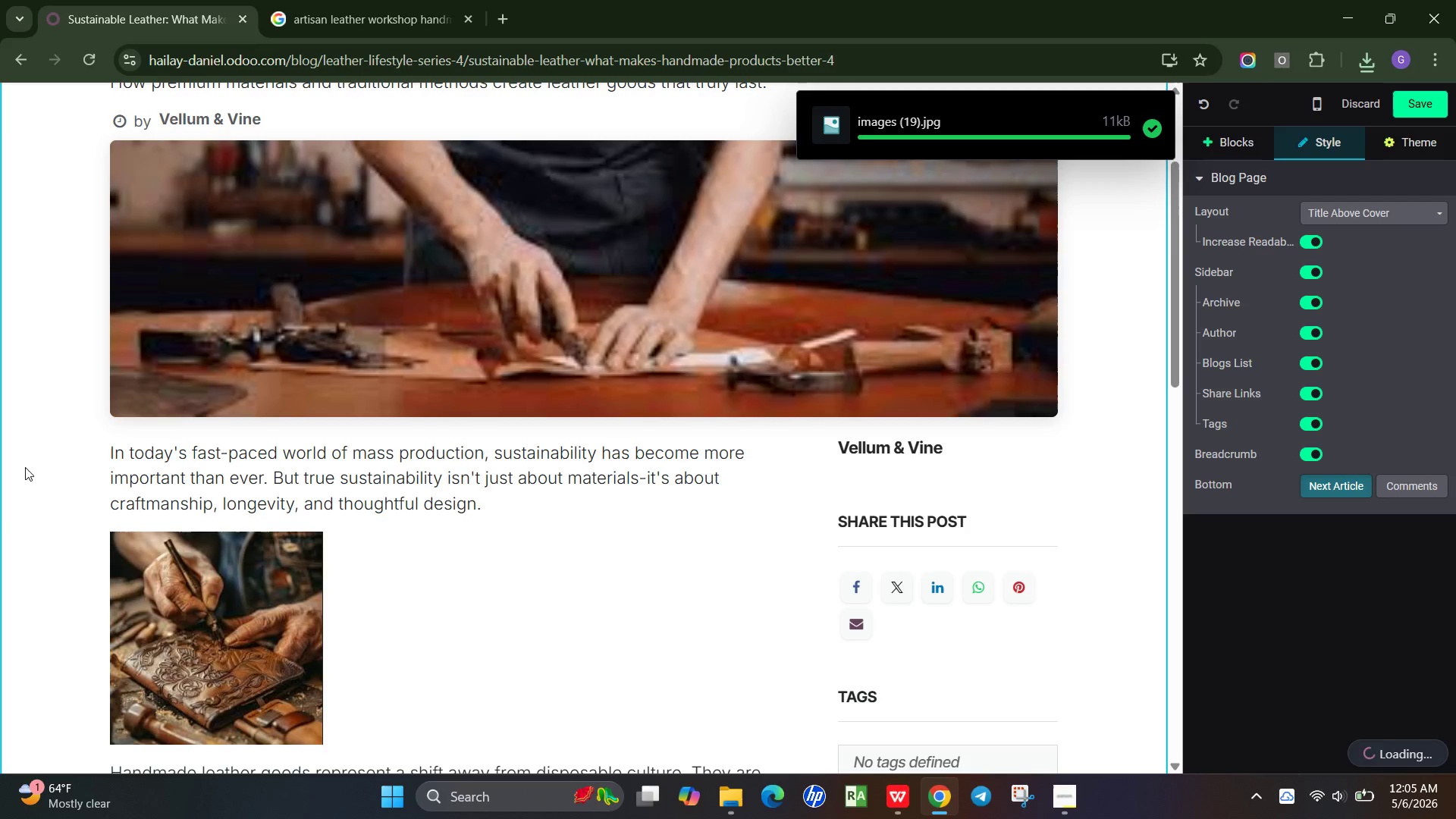 
left_click([25, 467])
 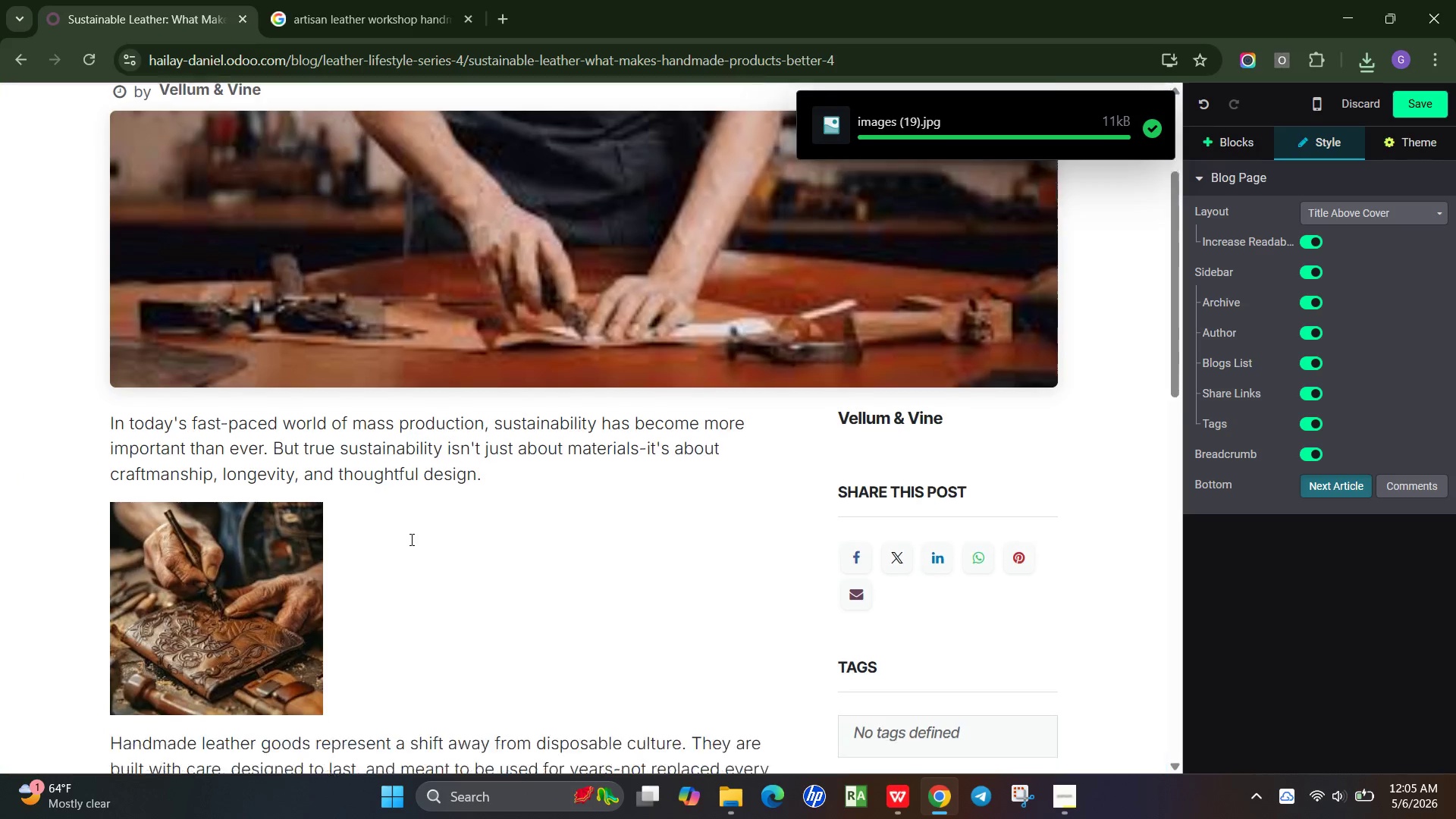 
scroll: coordinate [412, 538], scroll_direction: down, amount: 1.0
 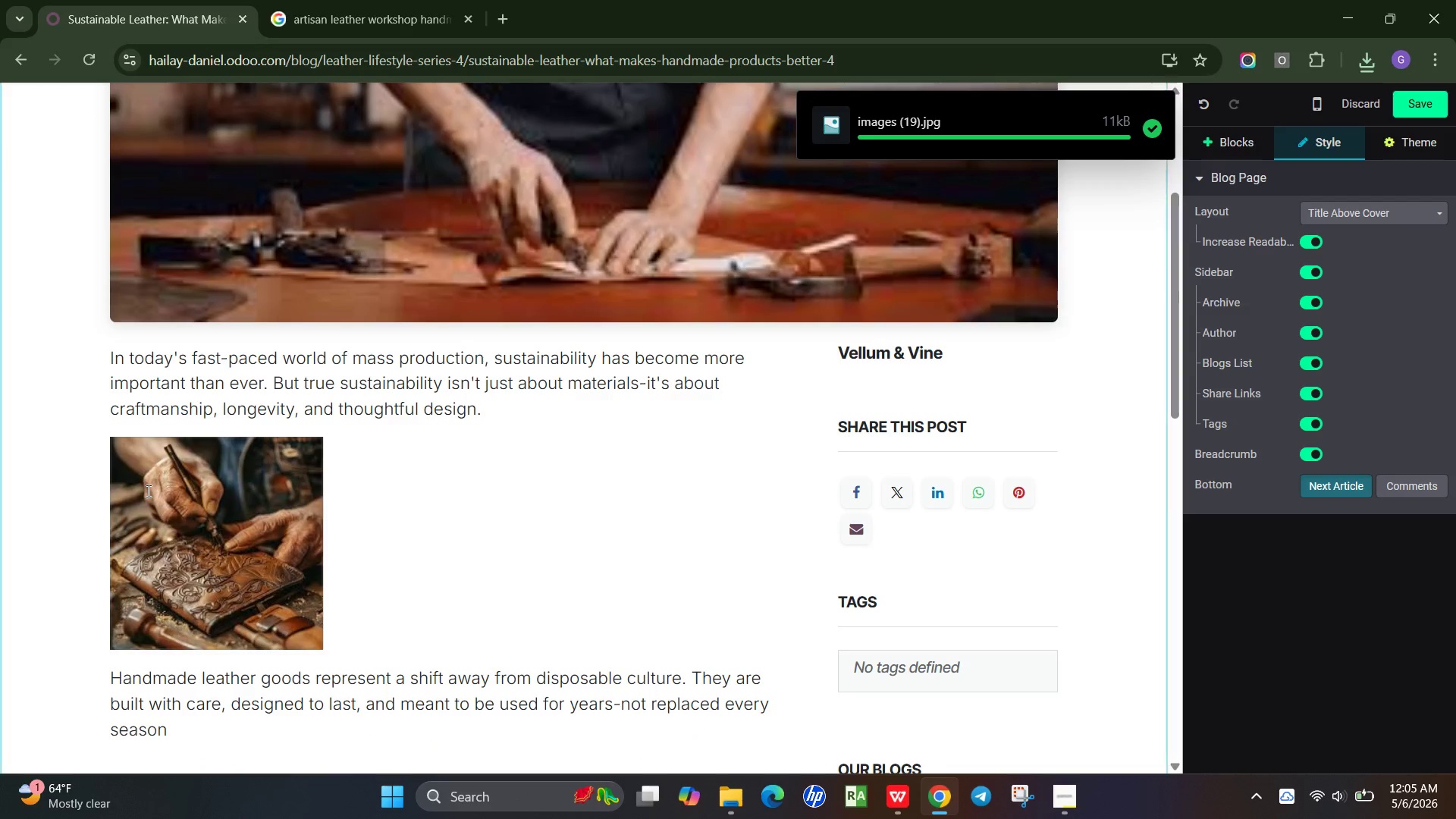 
left_click([147, 491])
 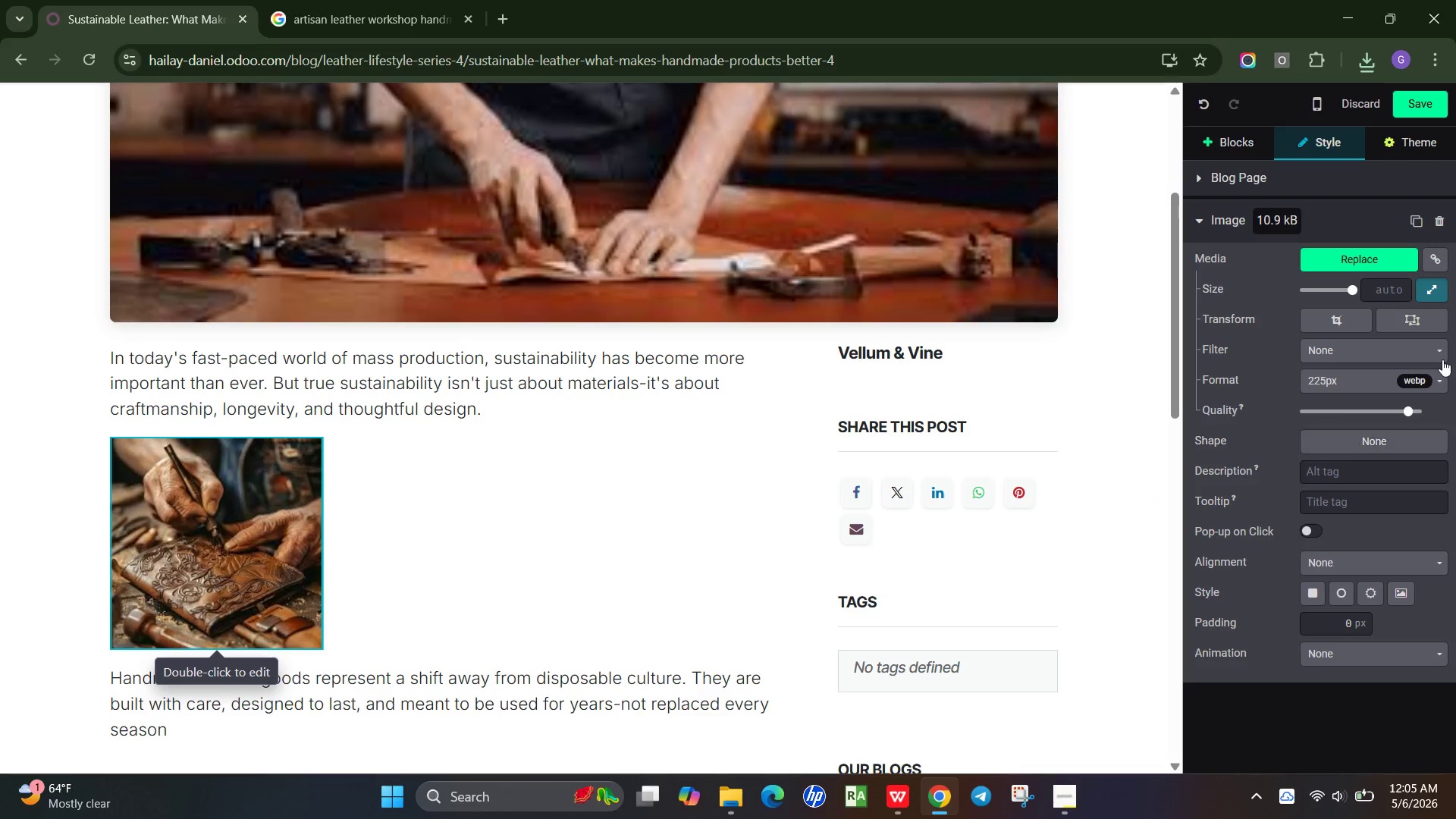 
left_click([1448, 293])
 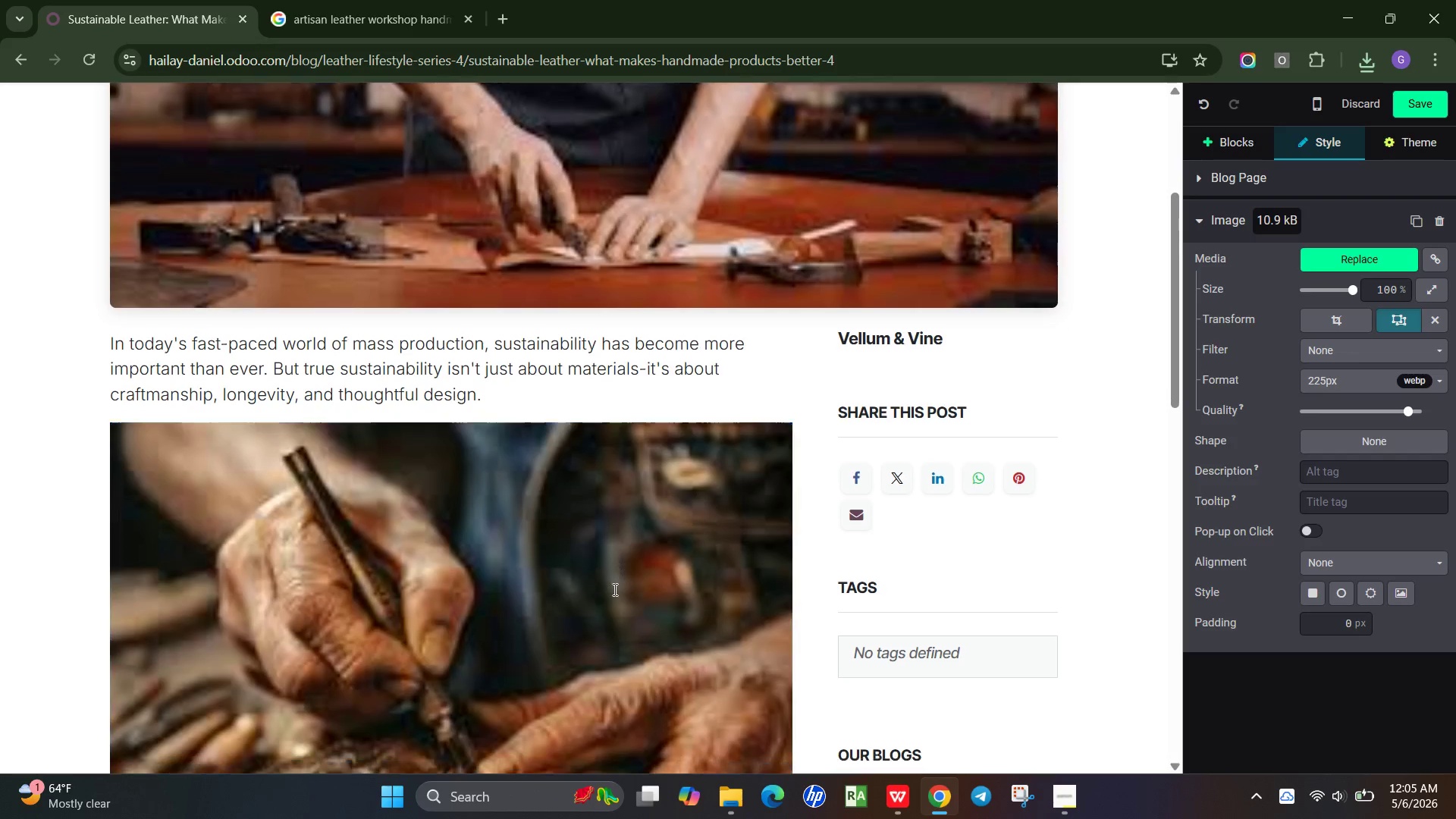 
scroll: coordinate [613, 589], scroll_direction: down, amount: 2.0
 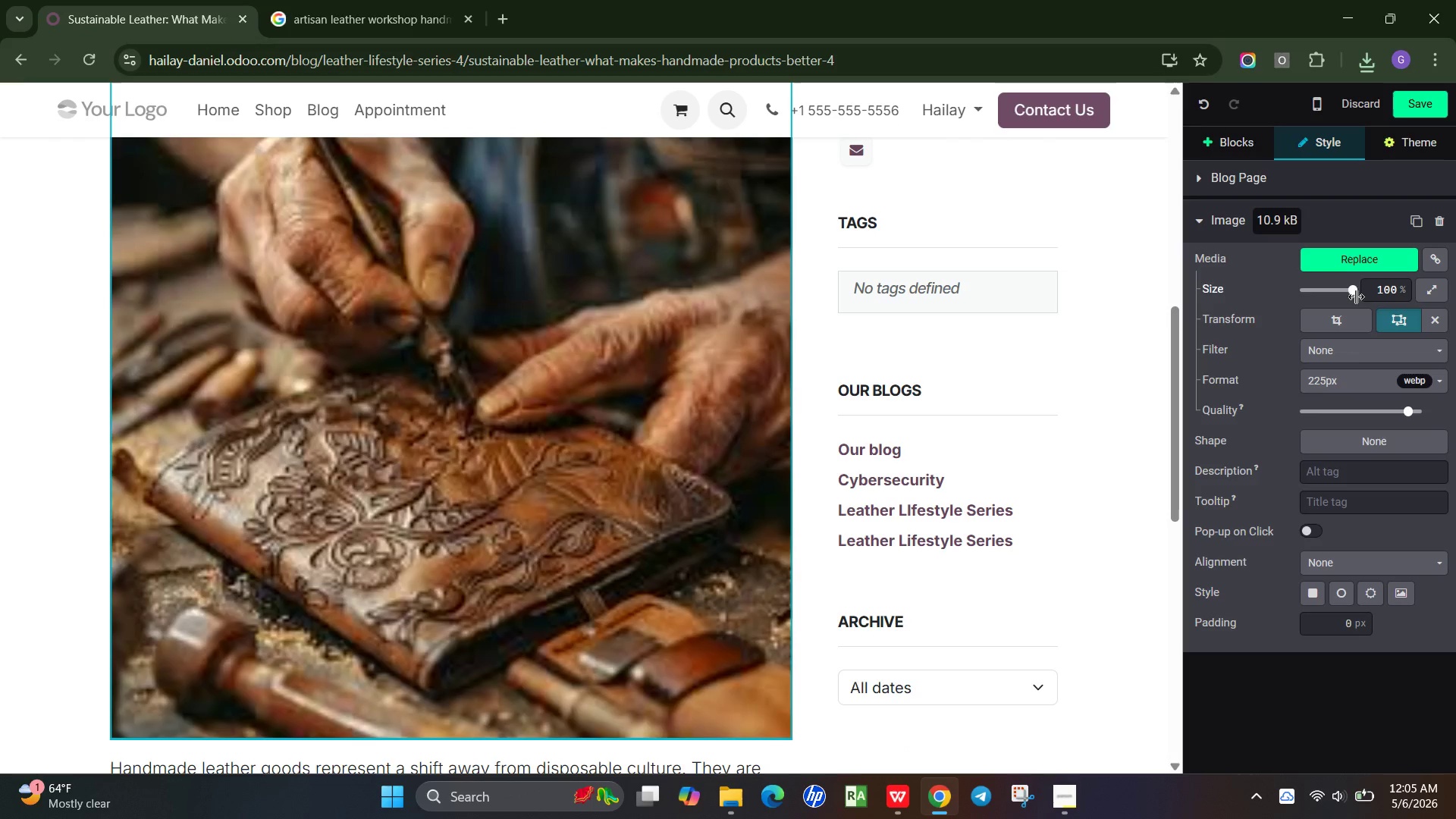 
left_click([1350, 287])
 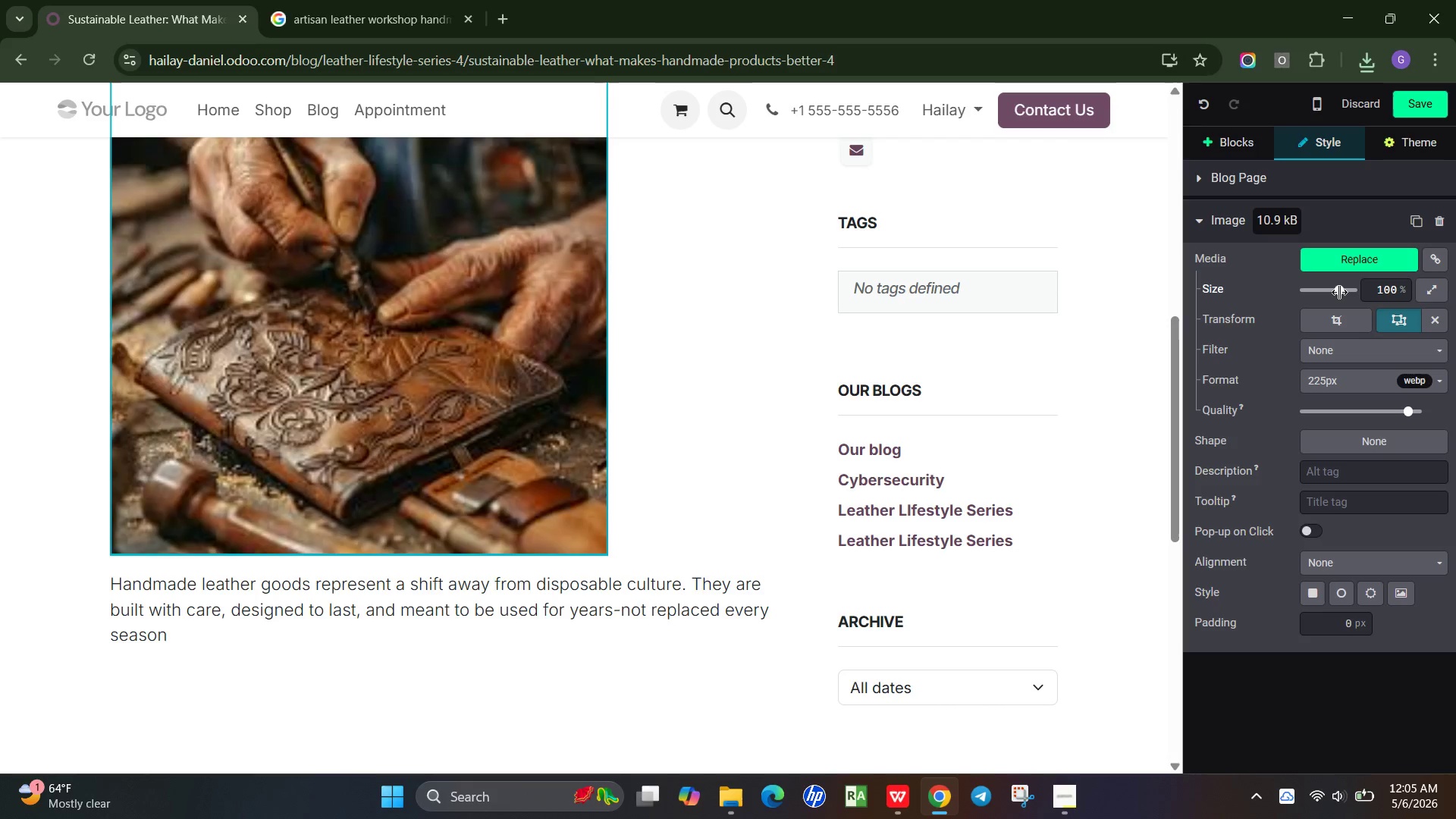 
left_click([1339, 292])
 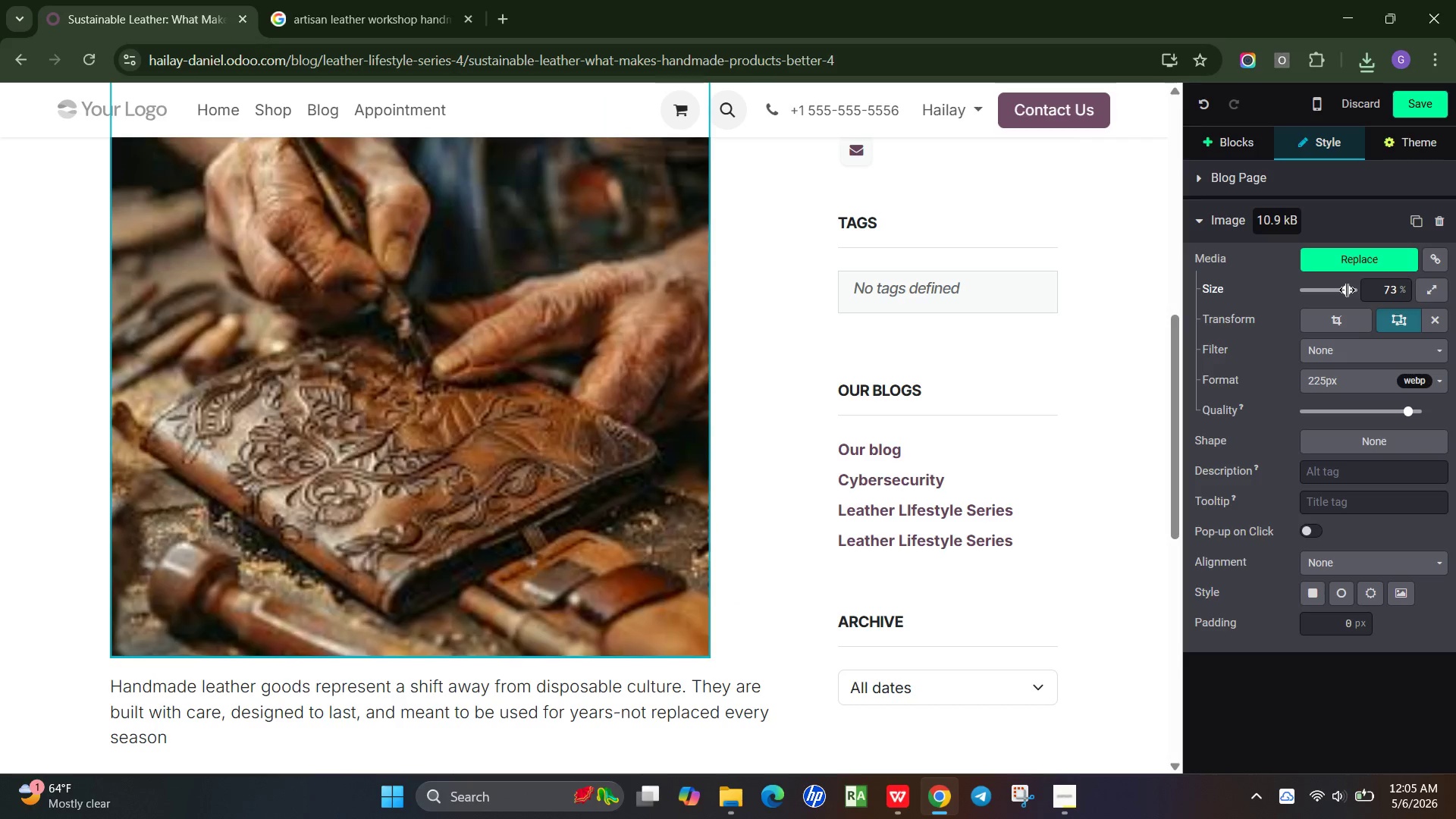 
left_click([1347, 290])
 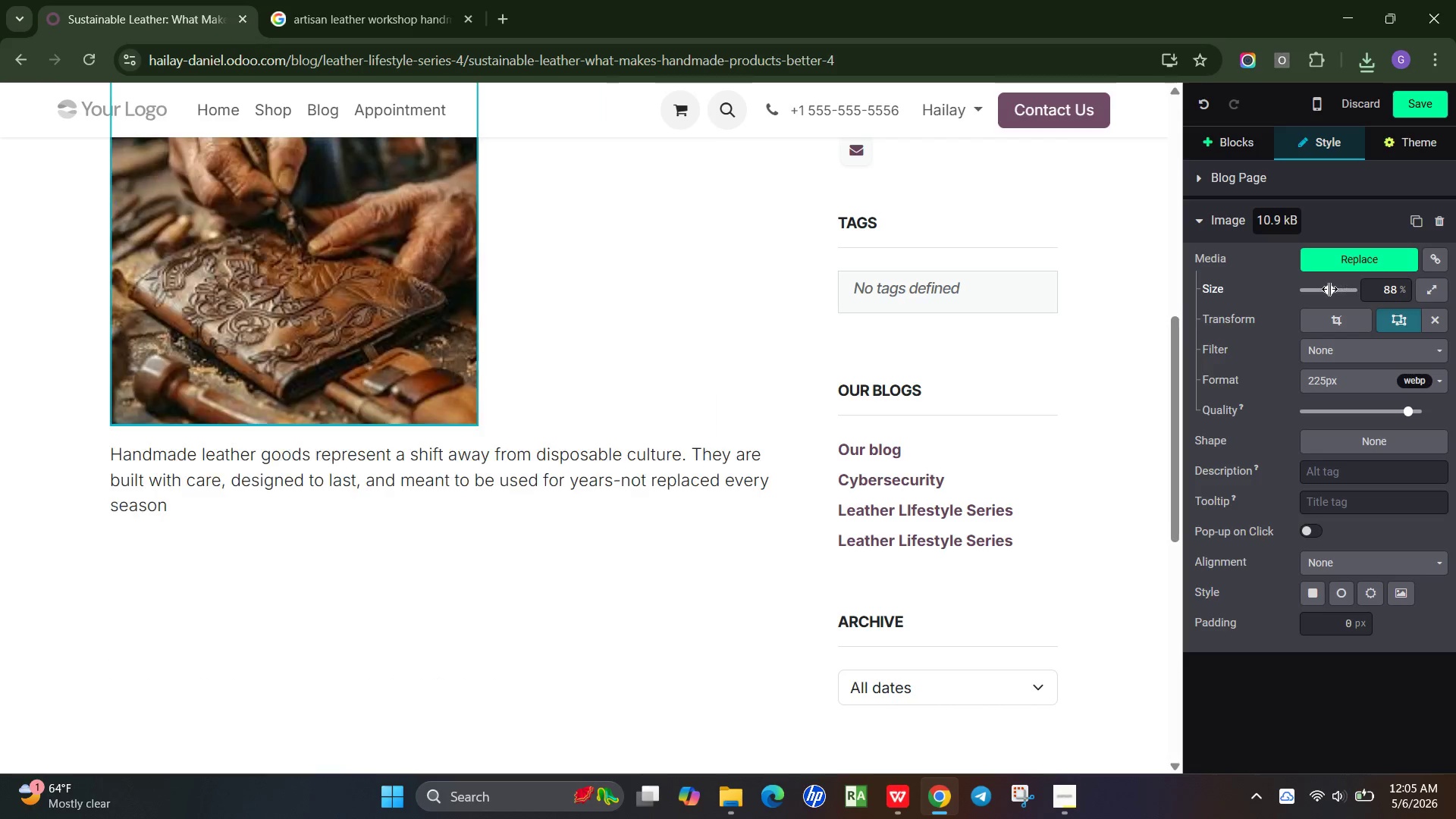 
left_click([1329, 289])
 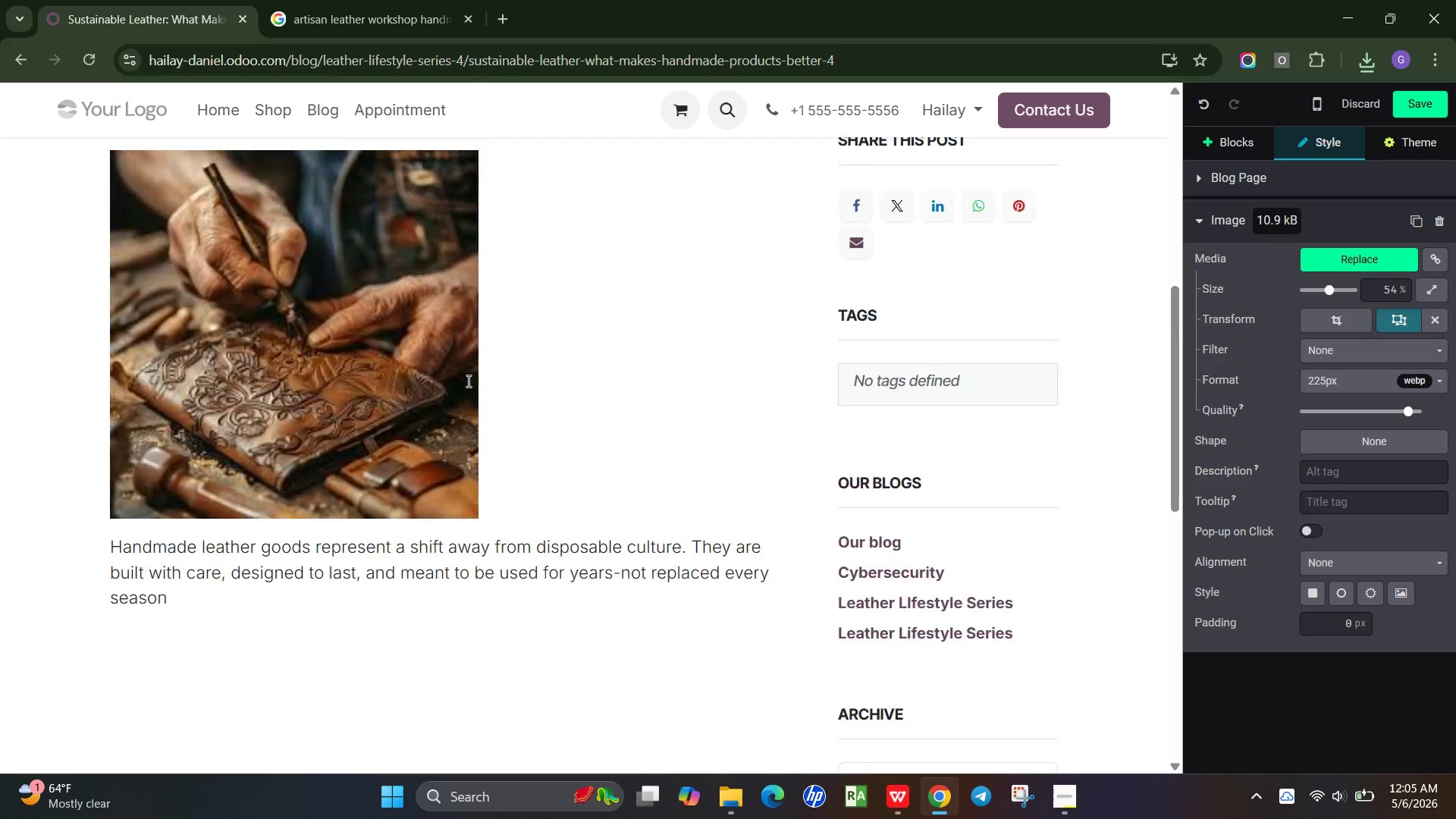 
scroll: coordinate [467, 381], scroll_direction: up, amount: 3.0
 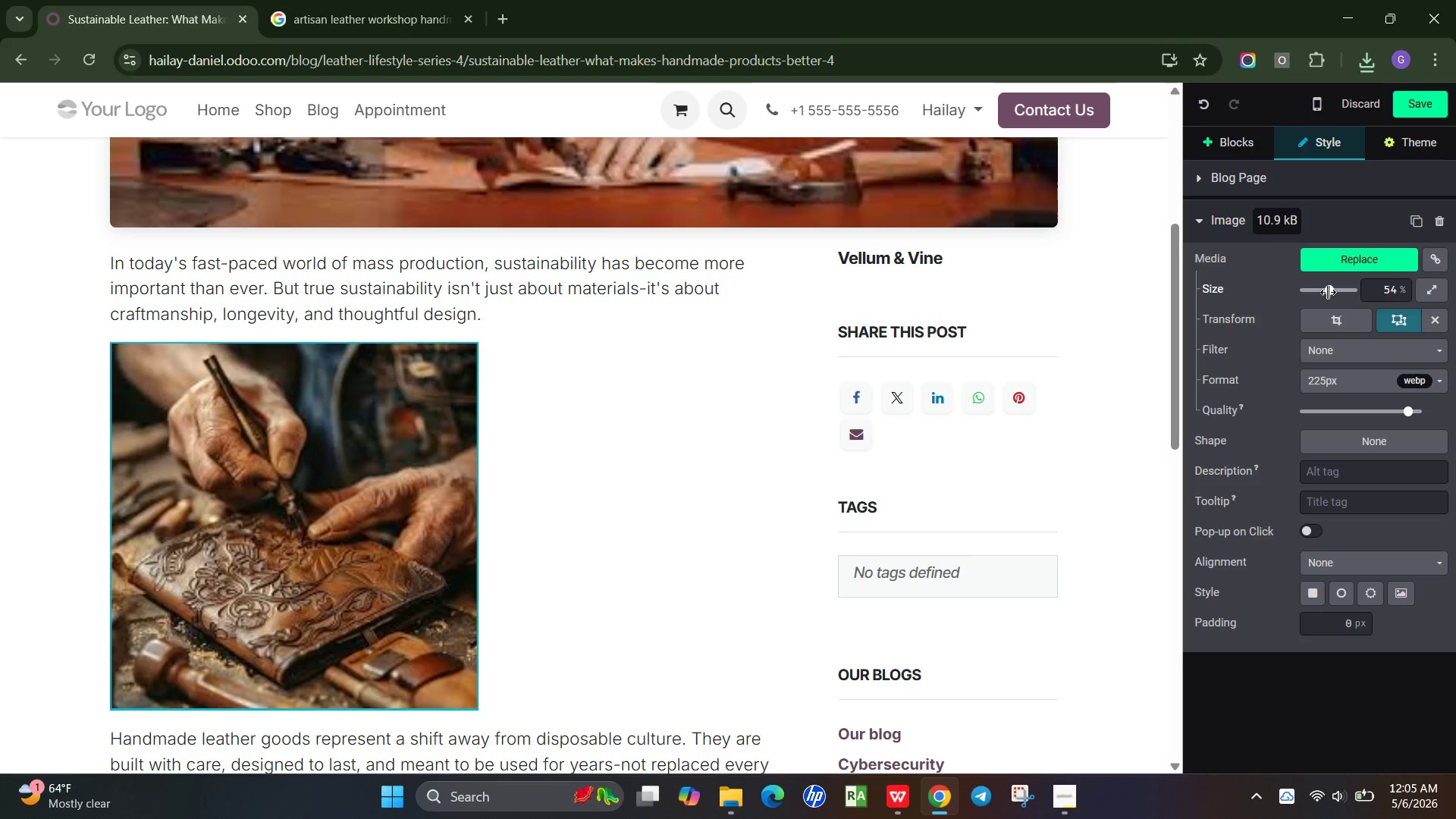 
left_click_drag(start_coordinate=[1328, 292], to_coordinate=[1343, 293])
 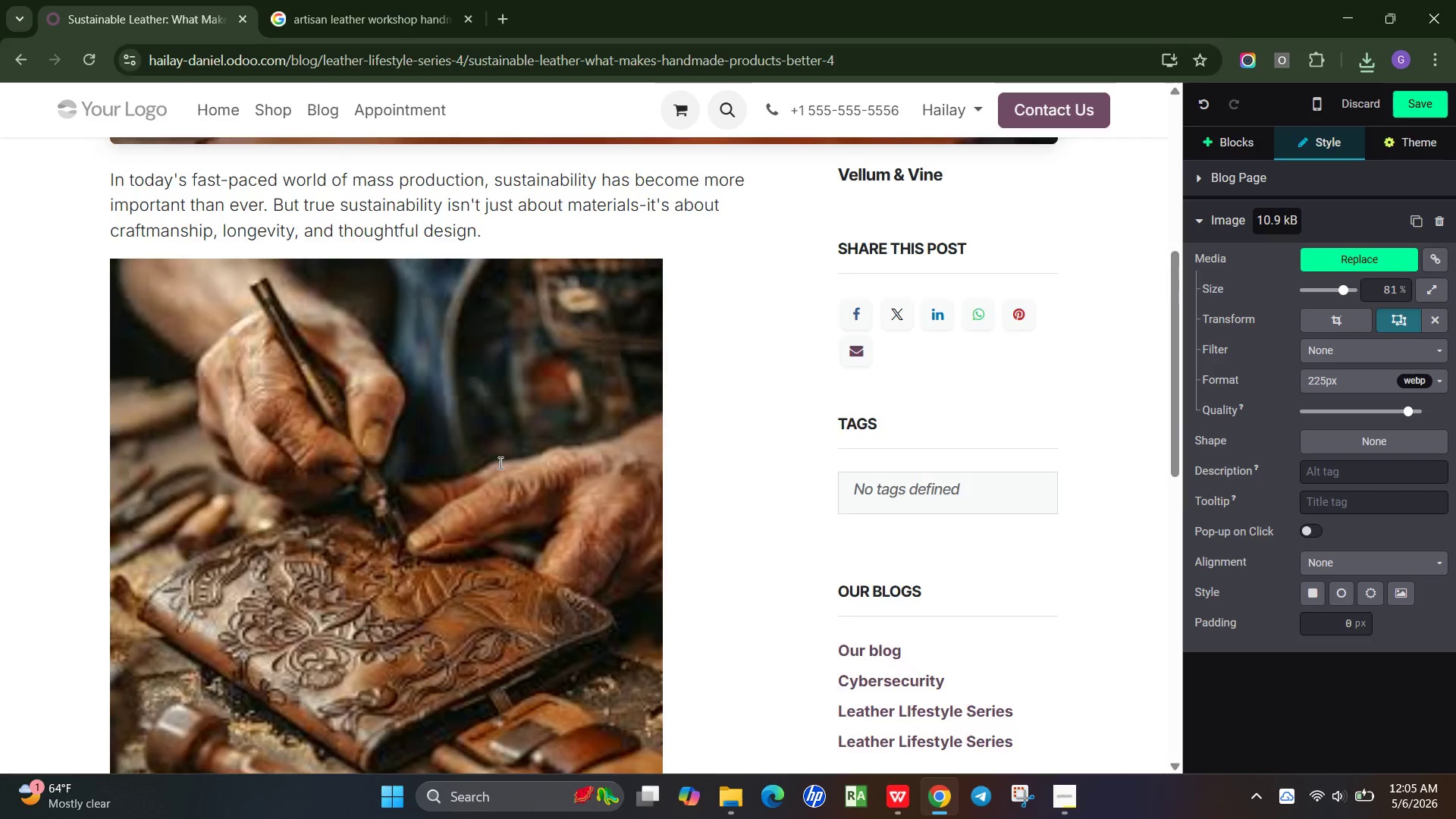 
scroll: coordinate [499, 463], scroll_direction: down, amount: 2.0
 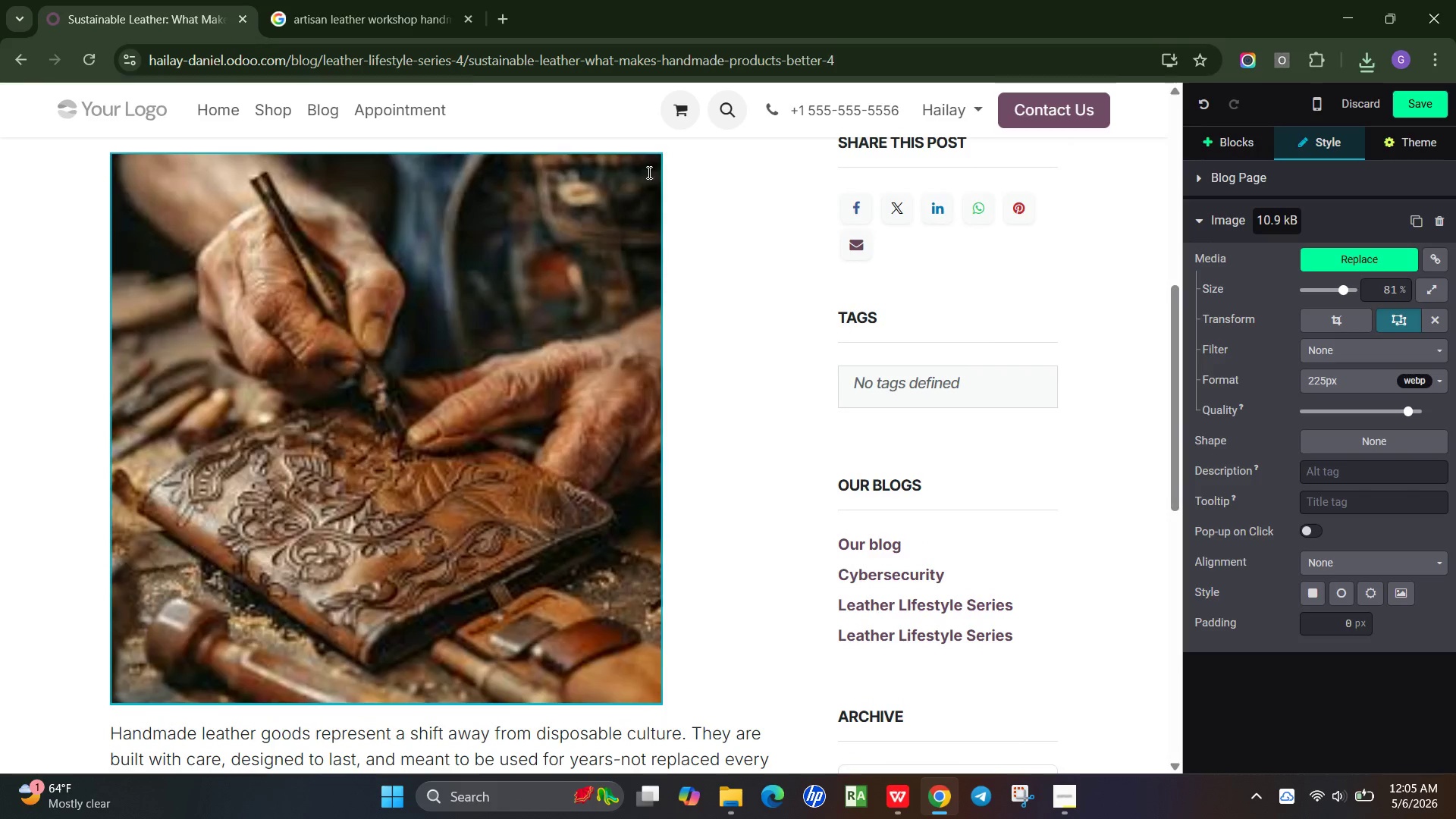 
left_click([366, 0])
 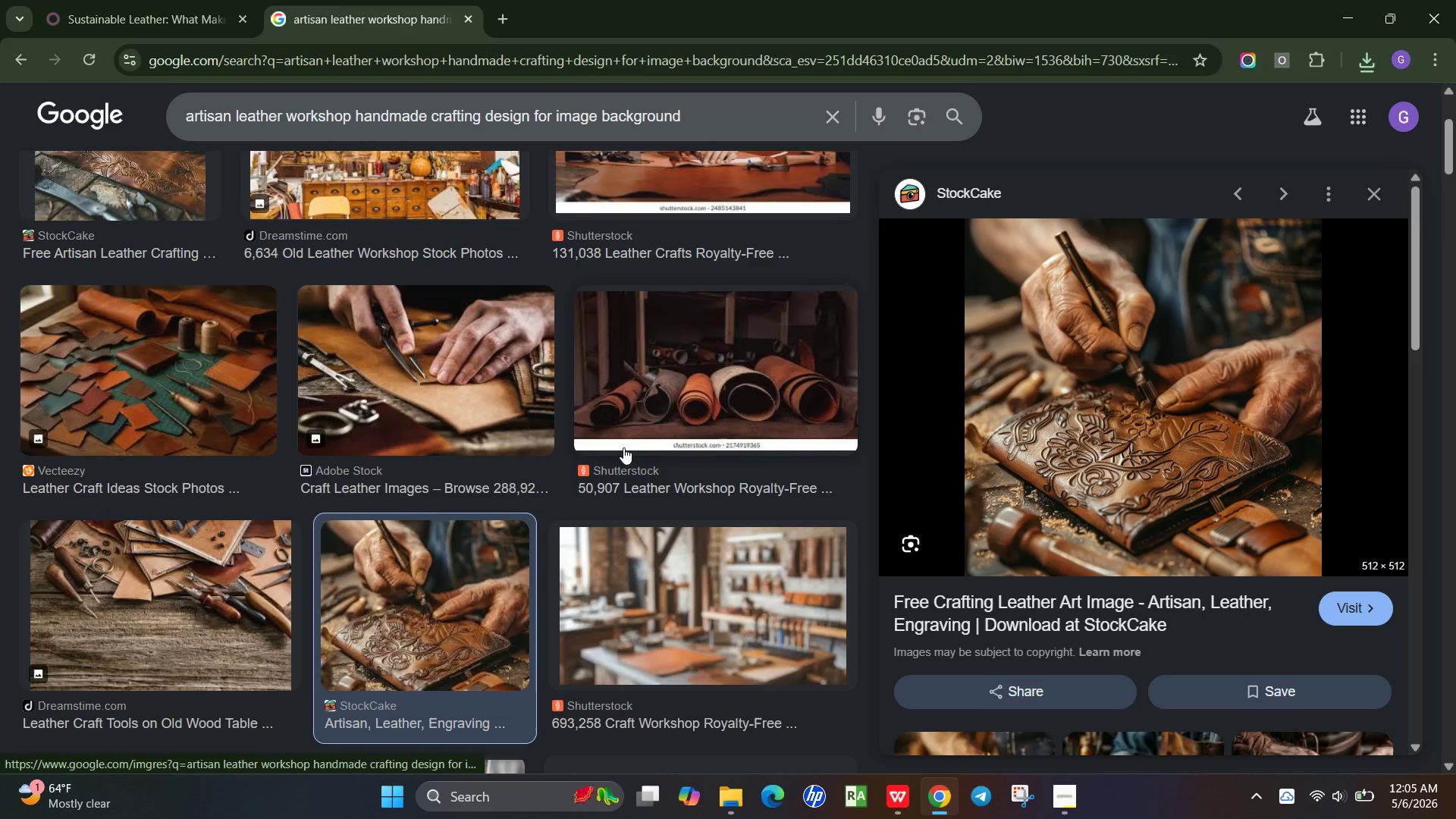 
scroll: coordinate [623, 447], scroll_direction: down, amount: 3.0
 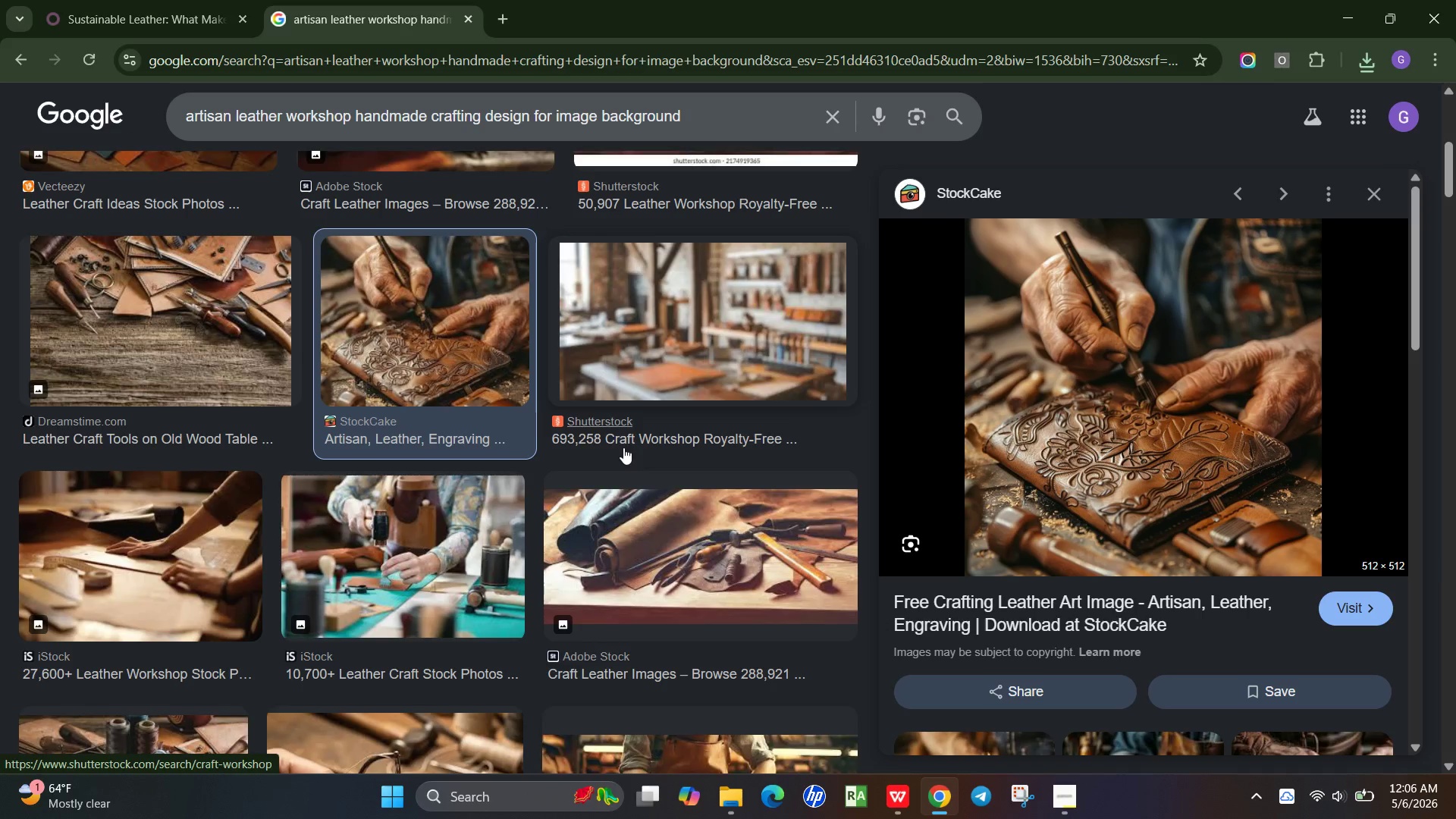 
scroll: coordinate [625, 444], scroll_direction: up, amount: 13.0
 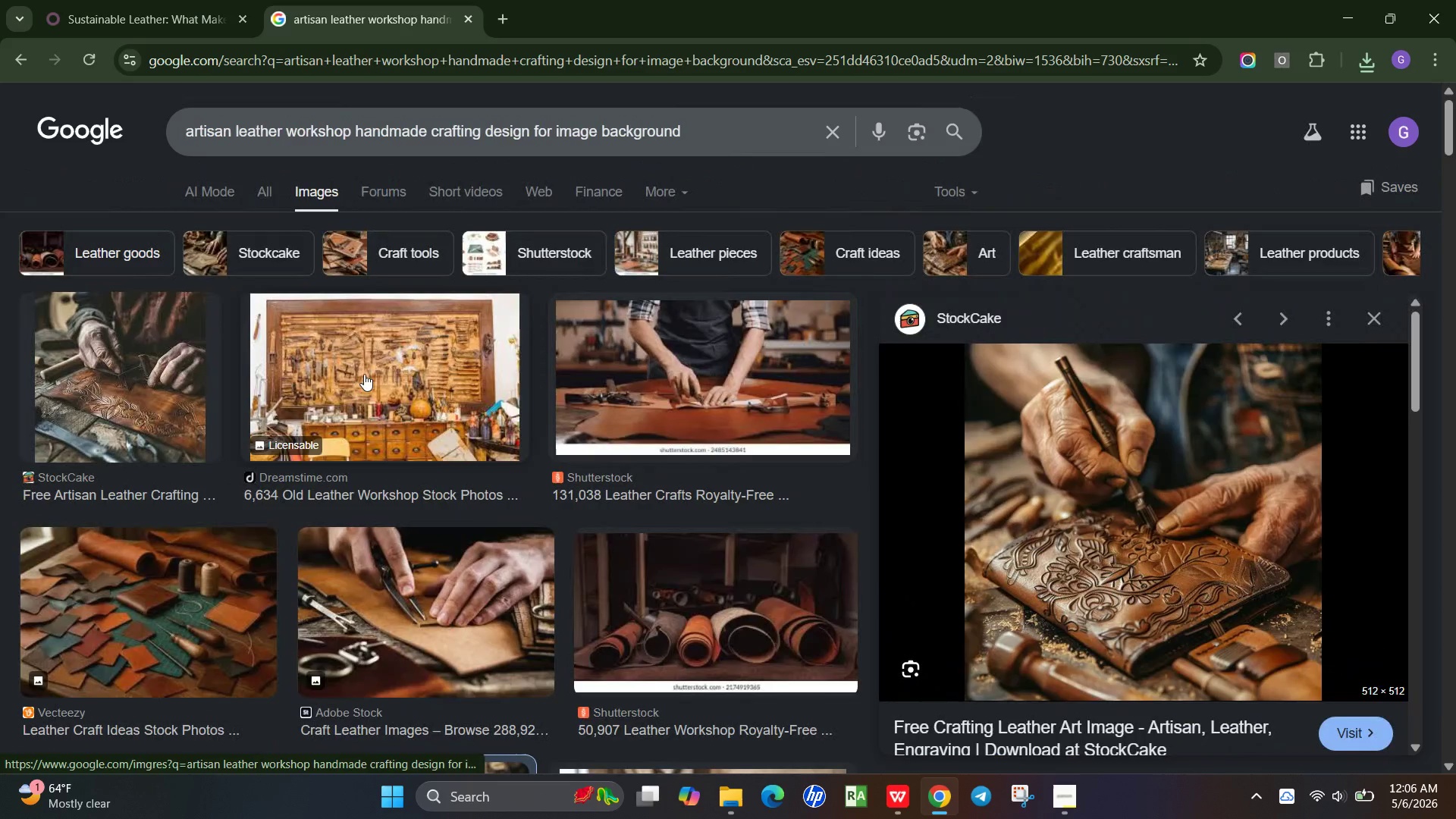 
left_click([364, 374])
 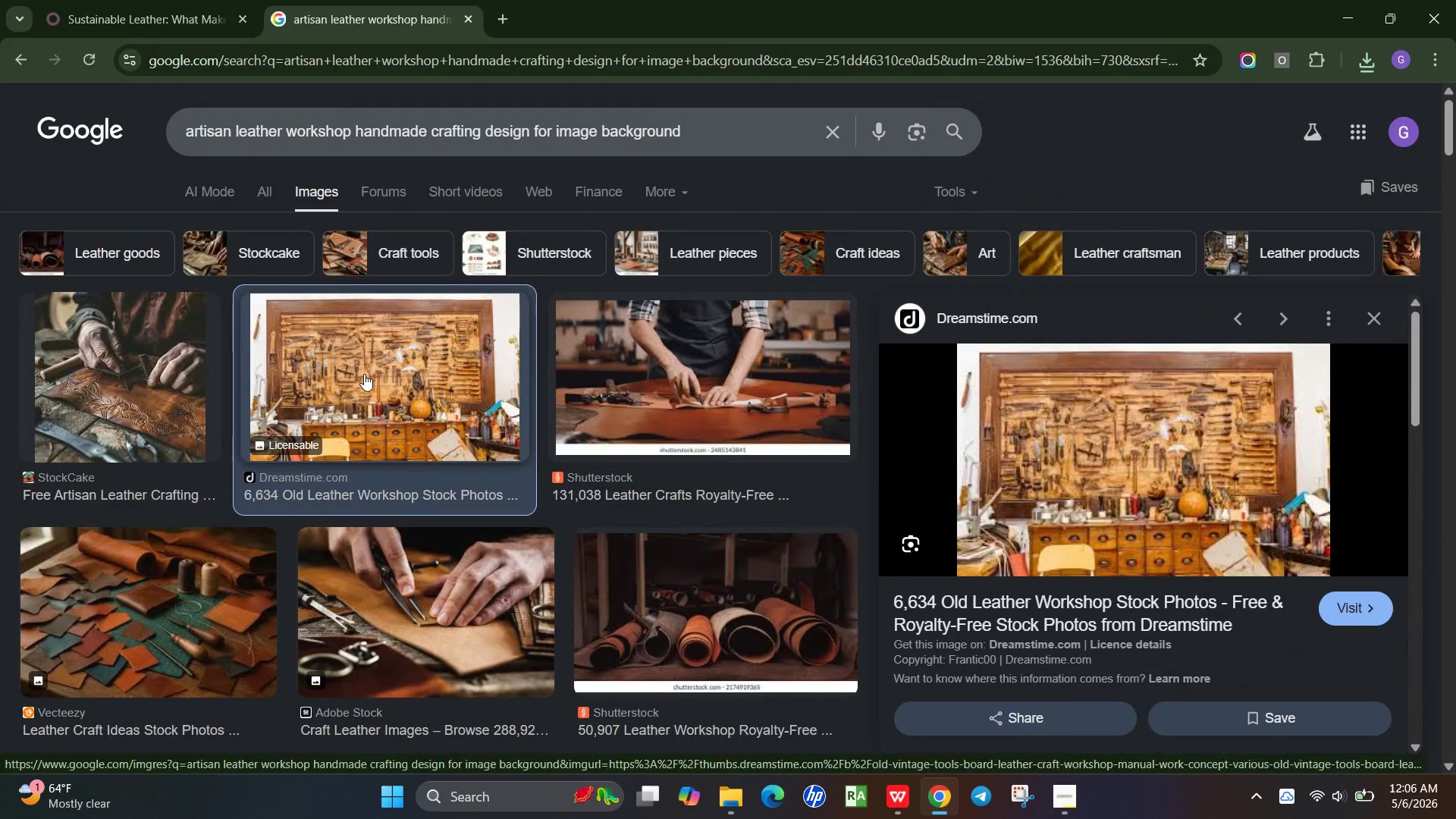 
wait(7.03)
 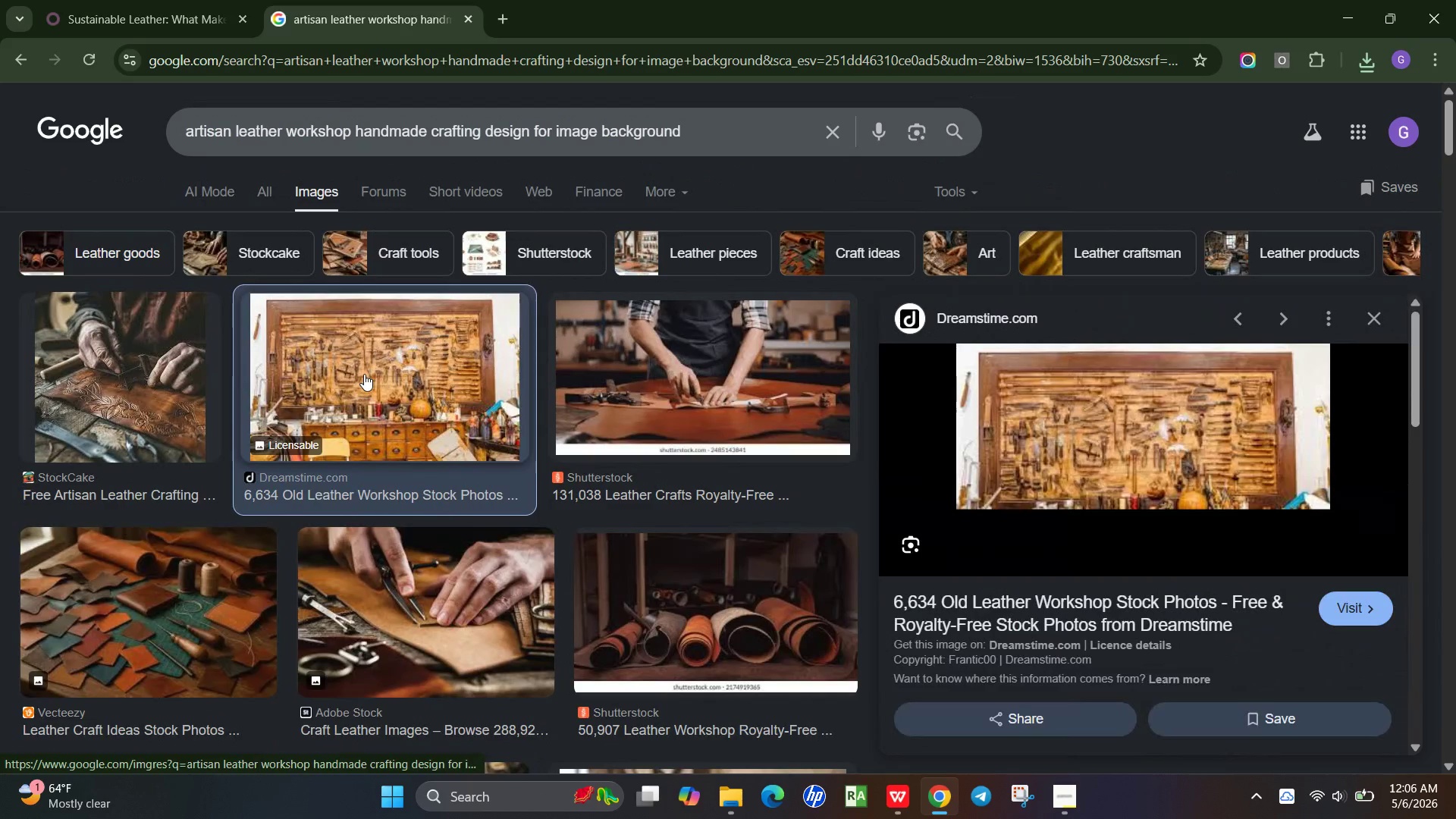 
scroll: coordinate [499, 418], scroll_direction: down, amount: 14.0
 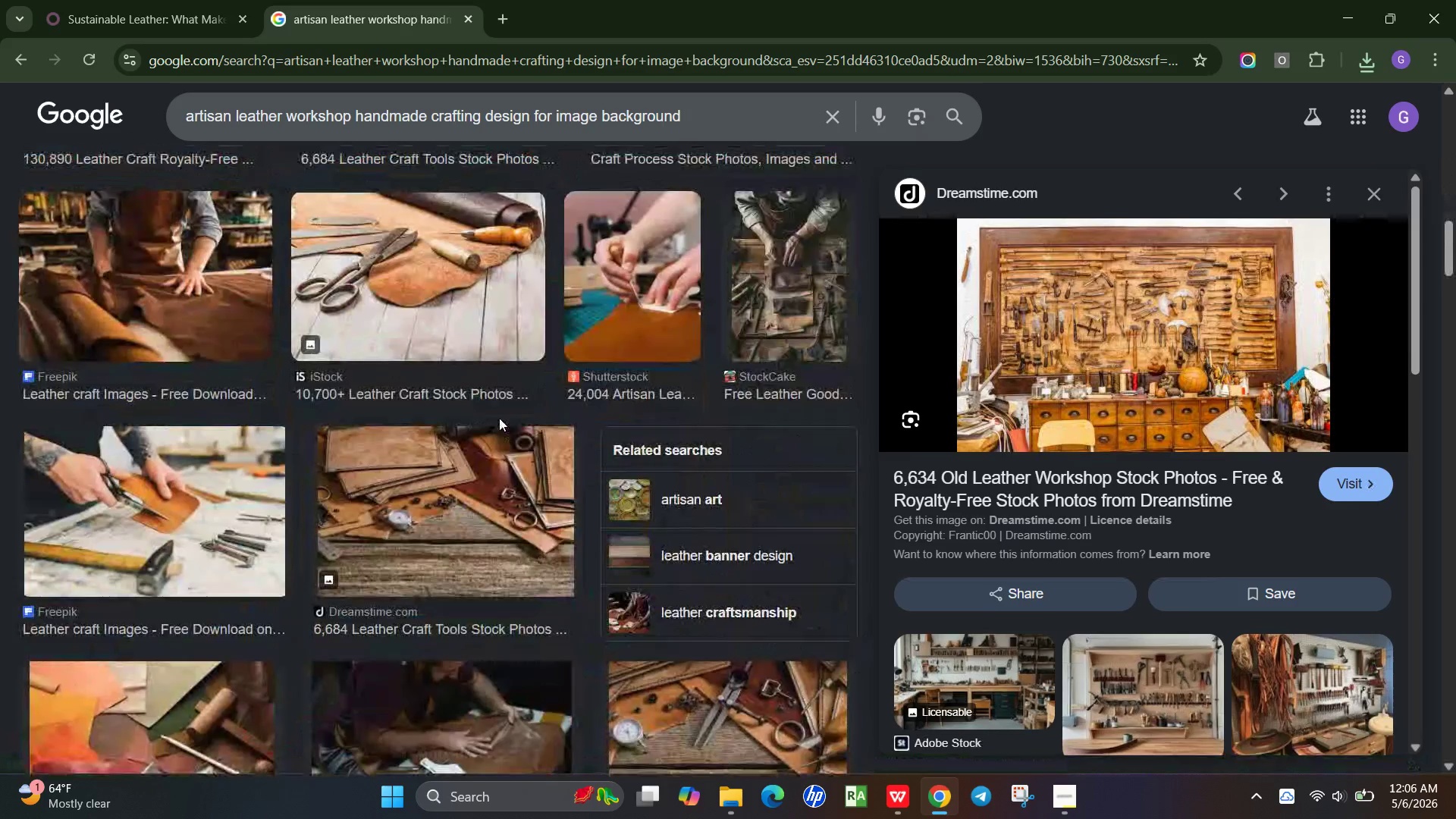 
scroll: coordinate [499, 418], scroll_direction: up, amount: 3.0
 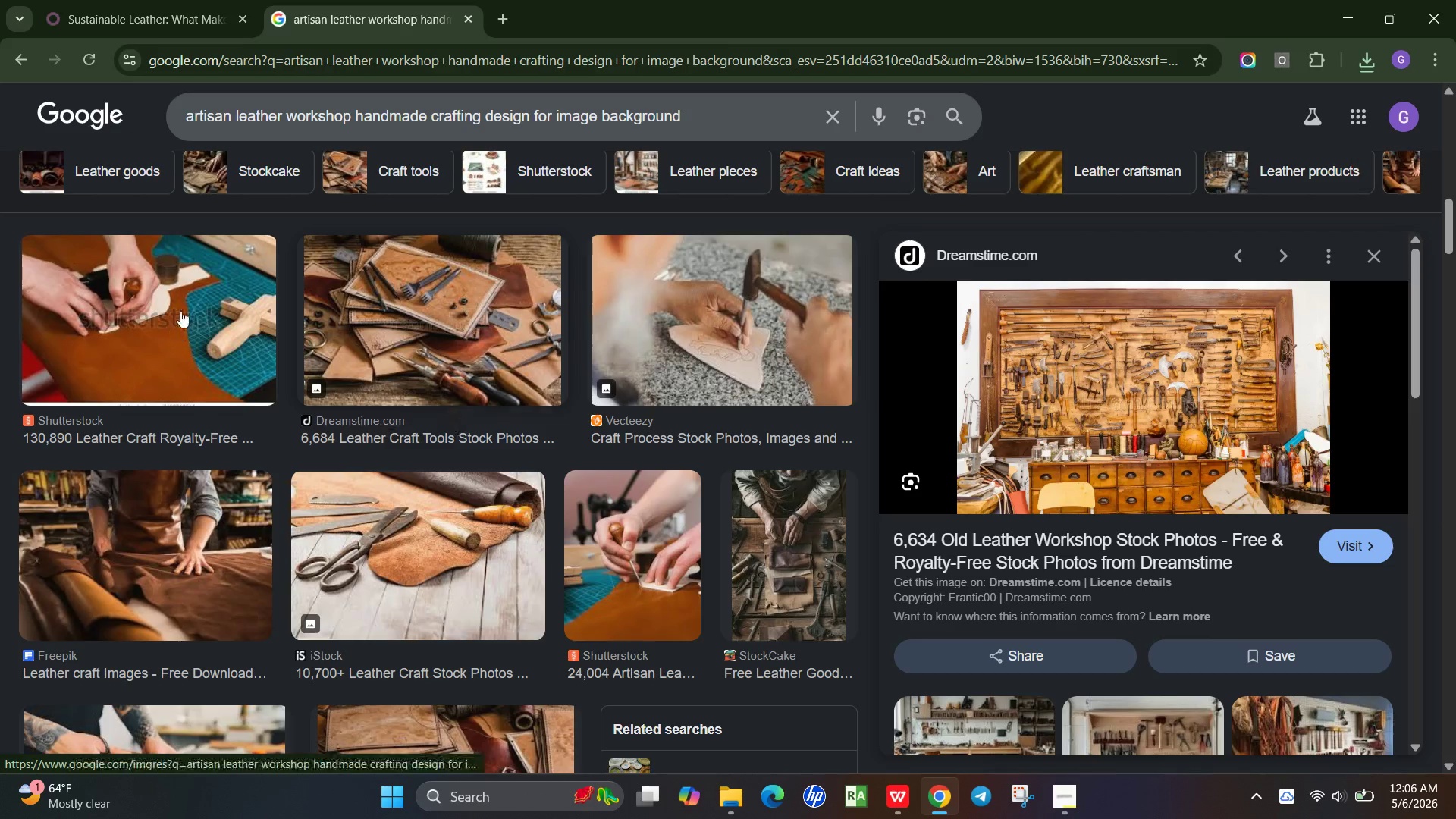 
left_click([183, 310])
 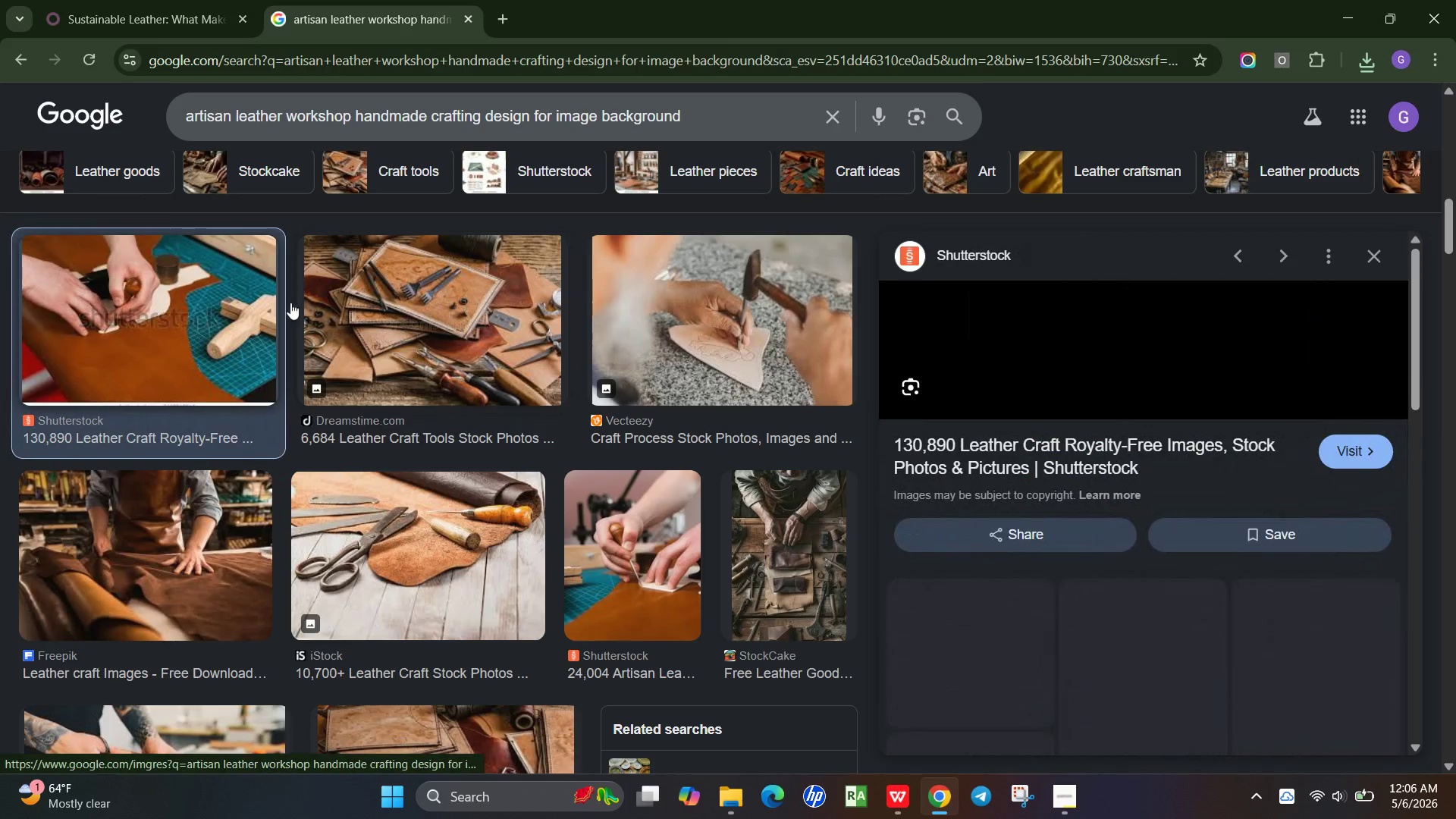 
mouse_move([1031, 301])
 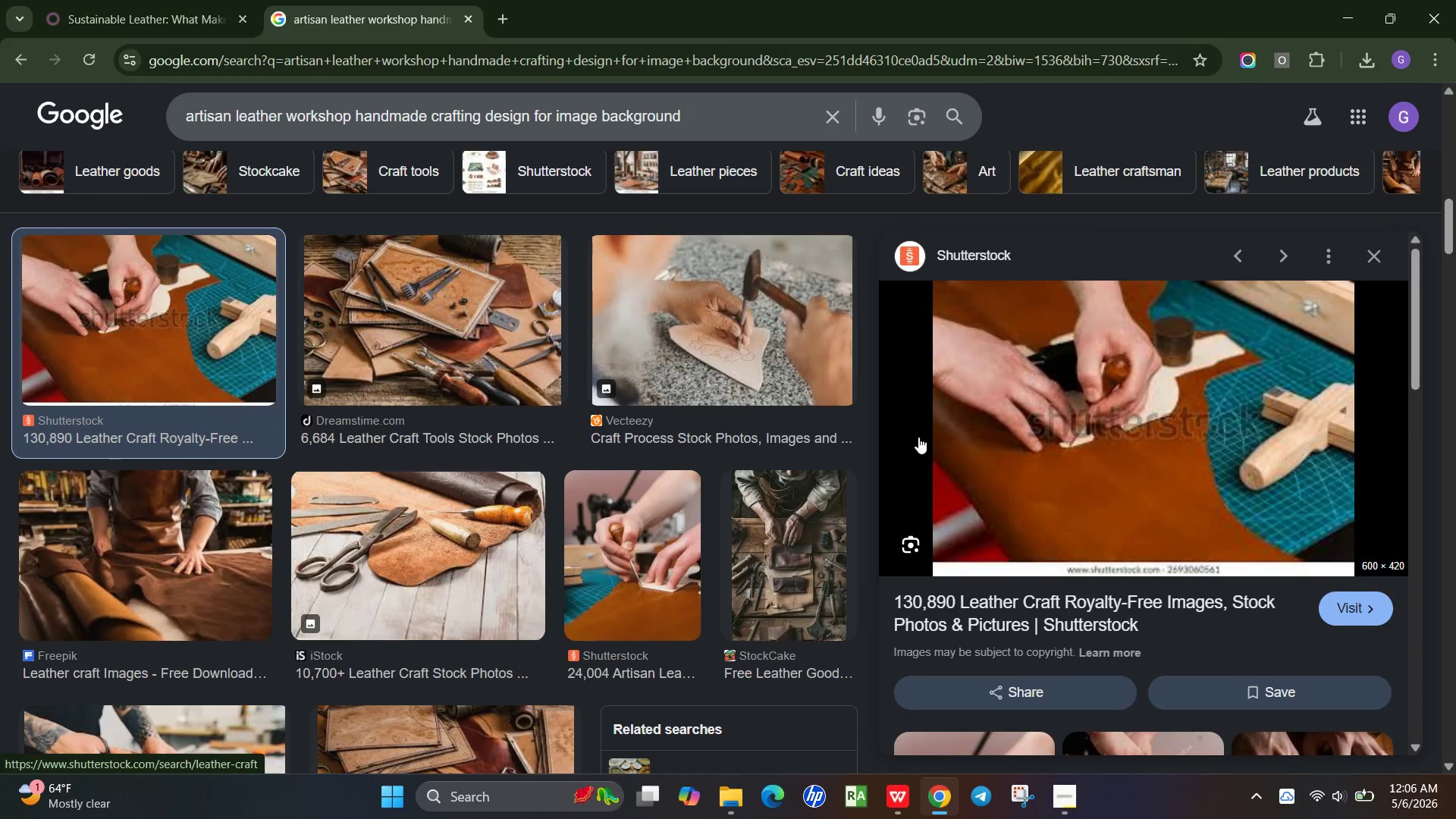 
scroll: coordinate [528, 468], scroll_direction: down, amount: 13.0
 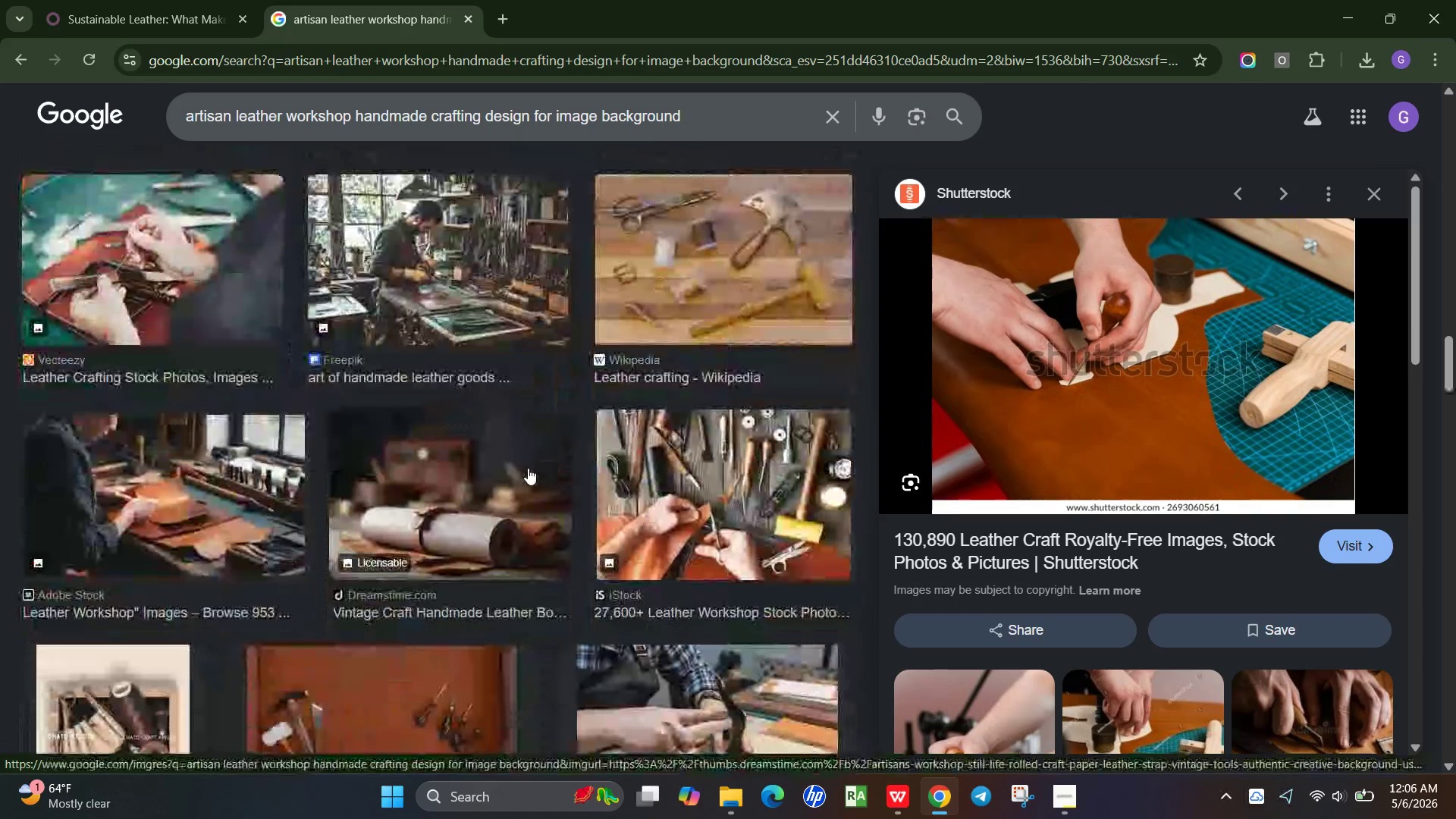 
scroll: coordinate [528, 468], scroll_direction: down, amount: 9.0
 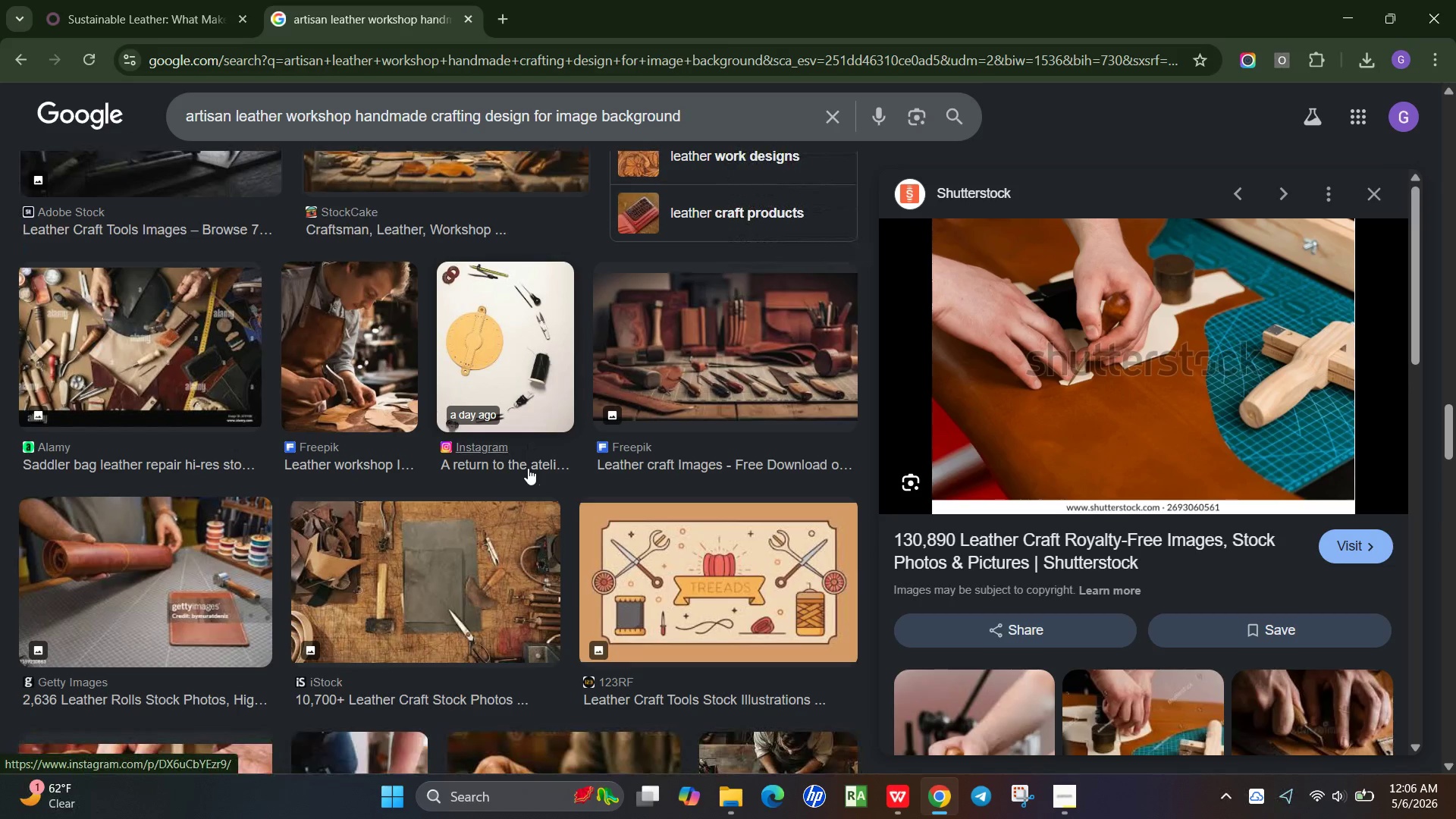 
scroll: coordinate [460, 406], scroll_direction: up, amount: 32.0
 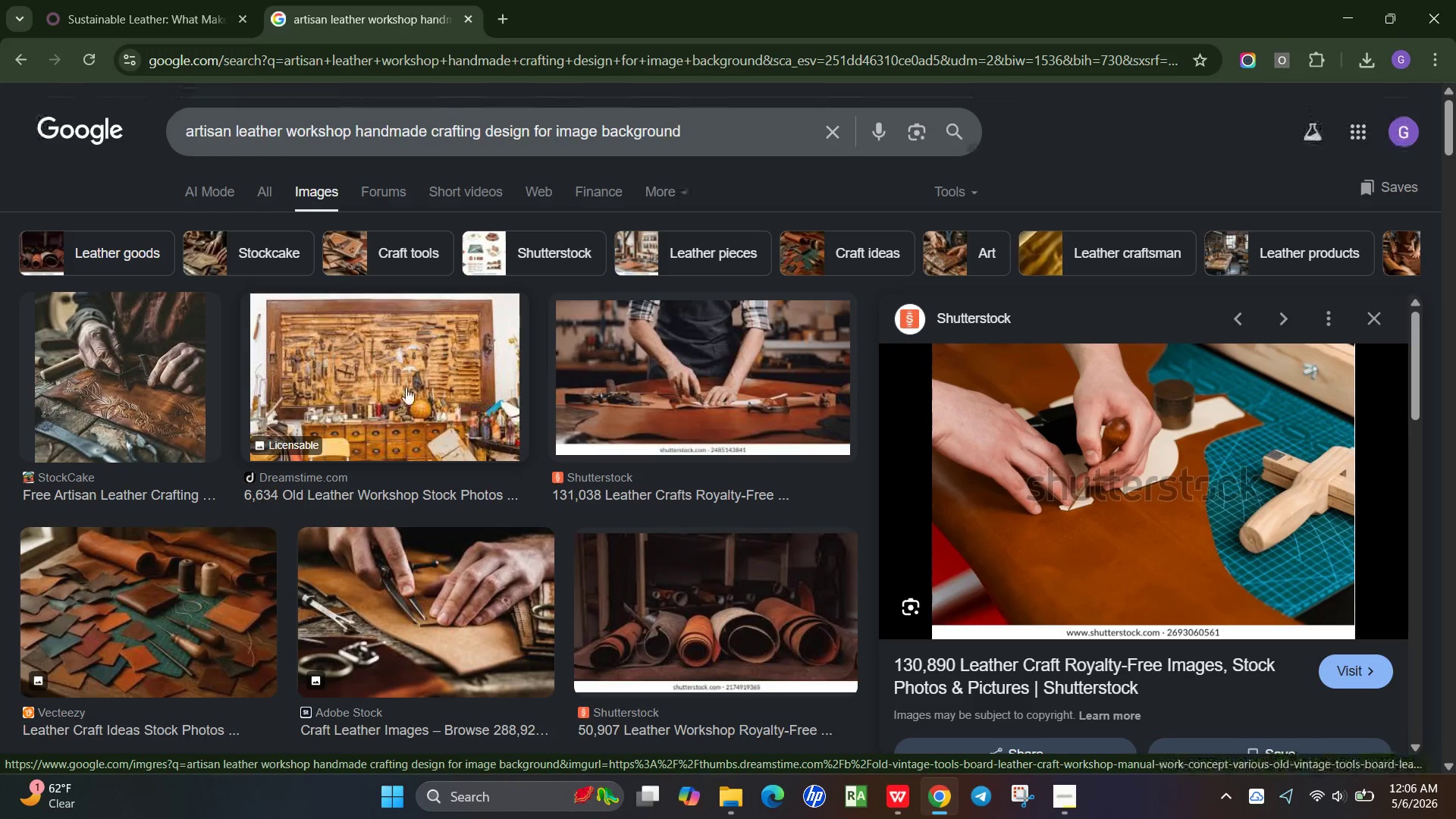 
left_click([392, 378])
 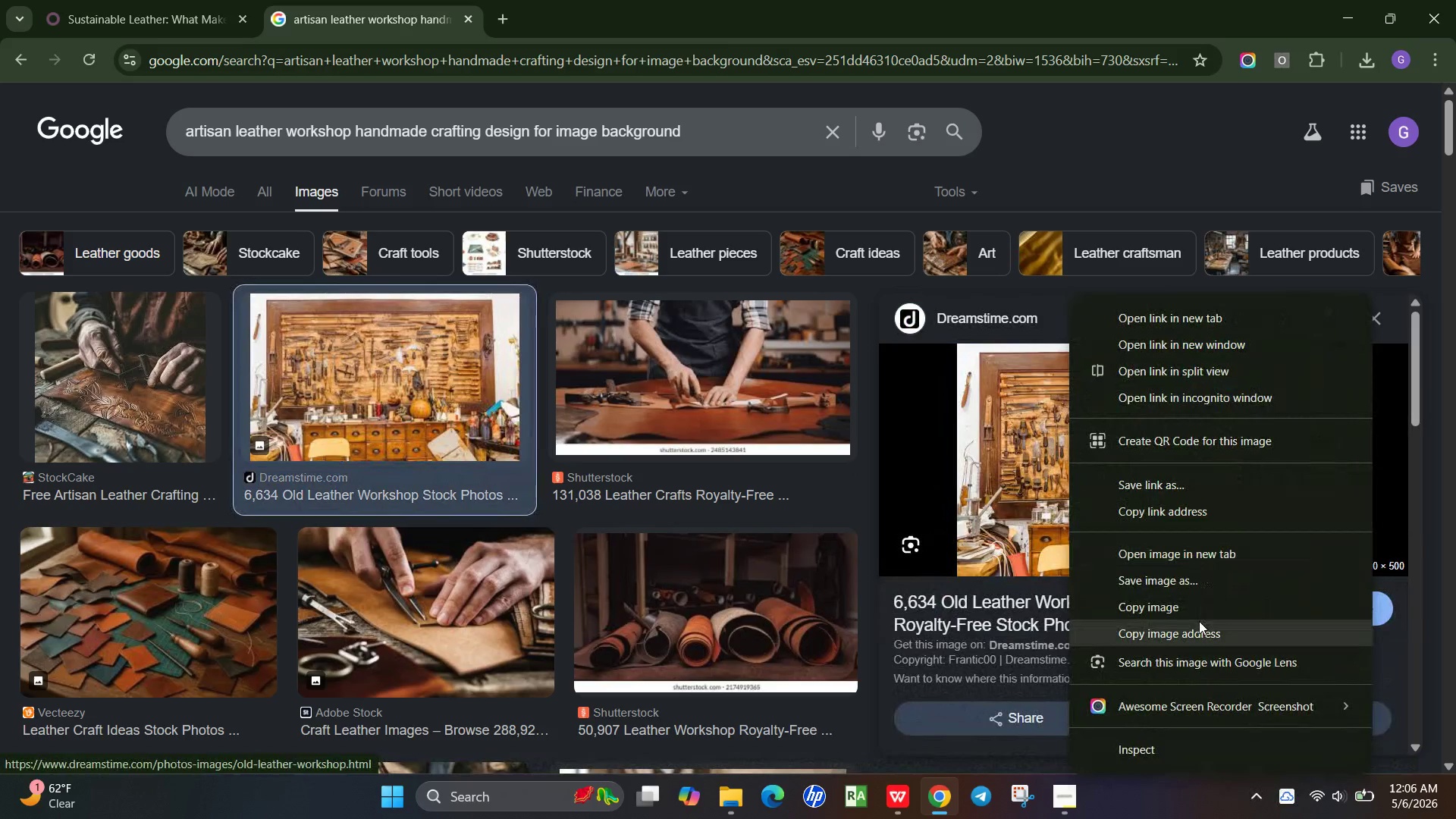 
left_click([1152, 573])
 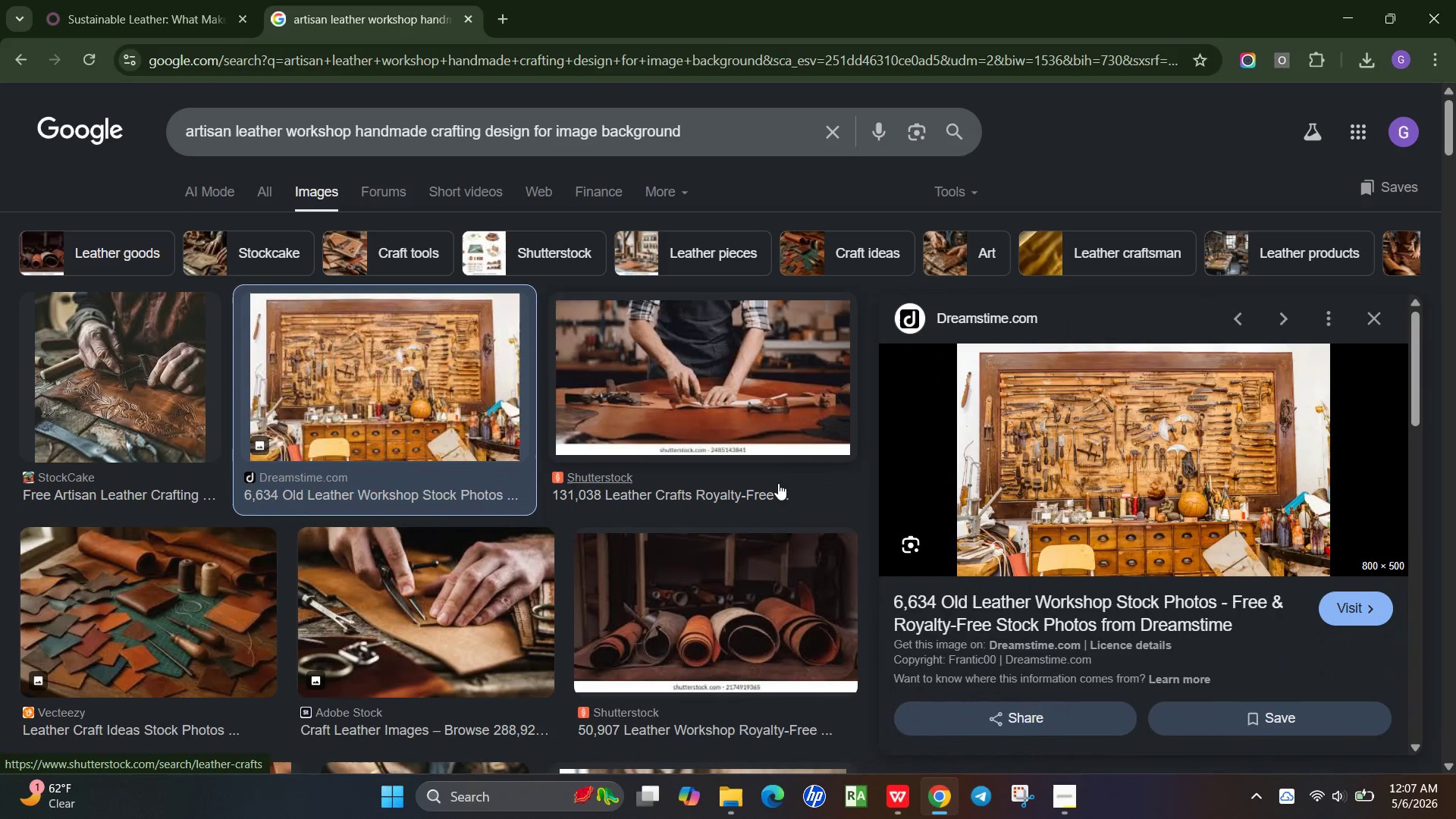 
wait(9.78)
 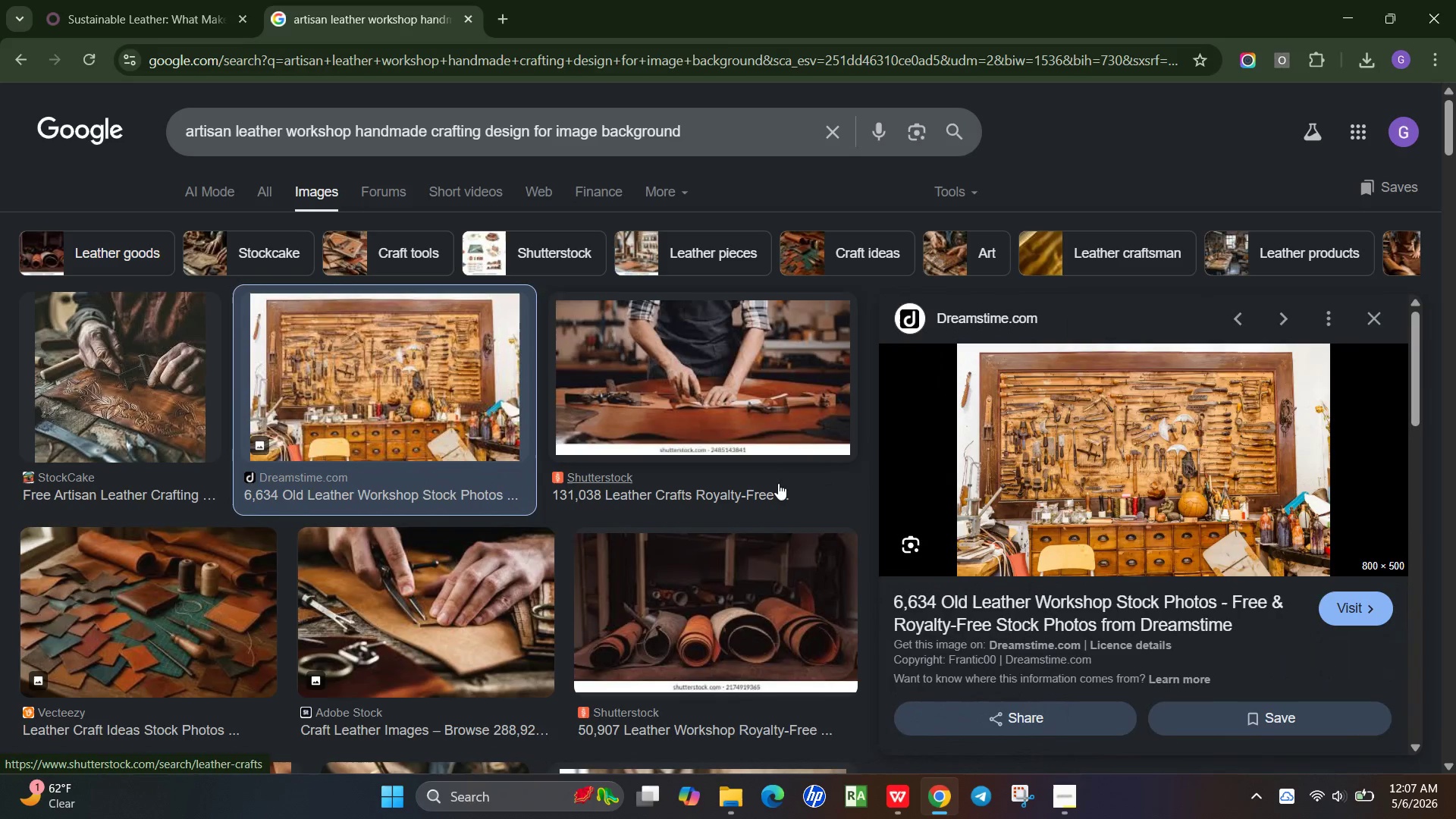 
type(imageksls.jpg)
 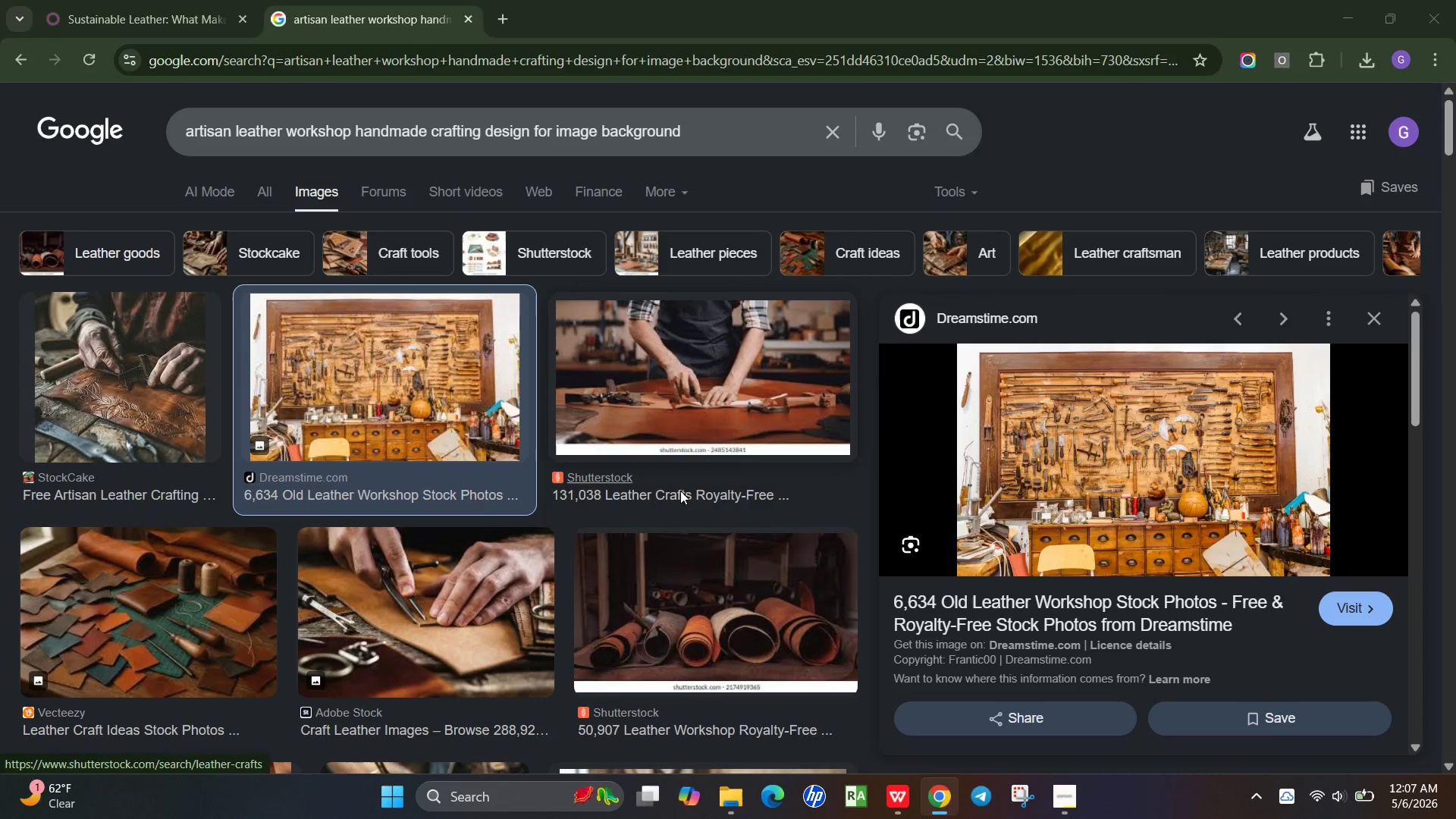 
key(Enter)
 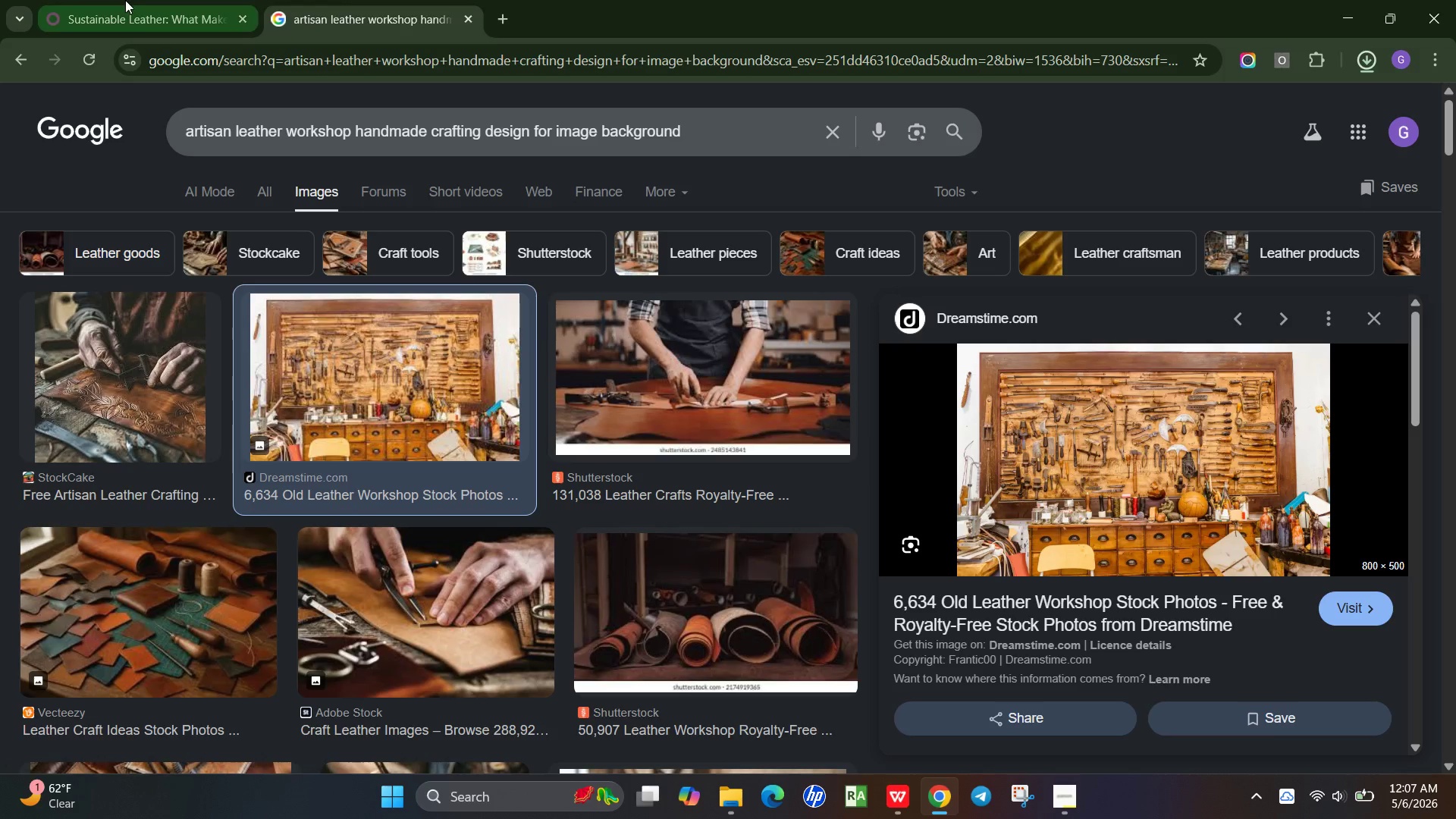 
left_click([125, 0])
 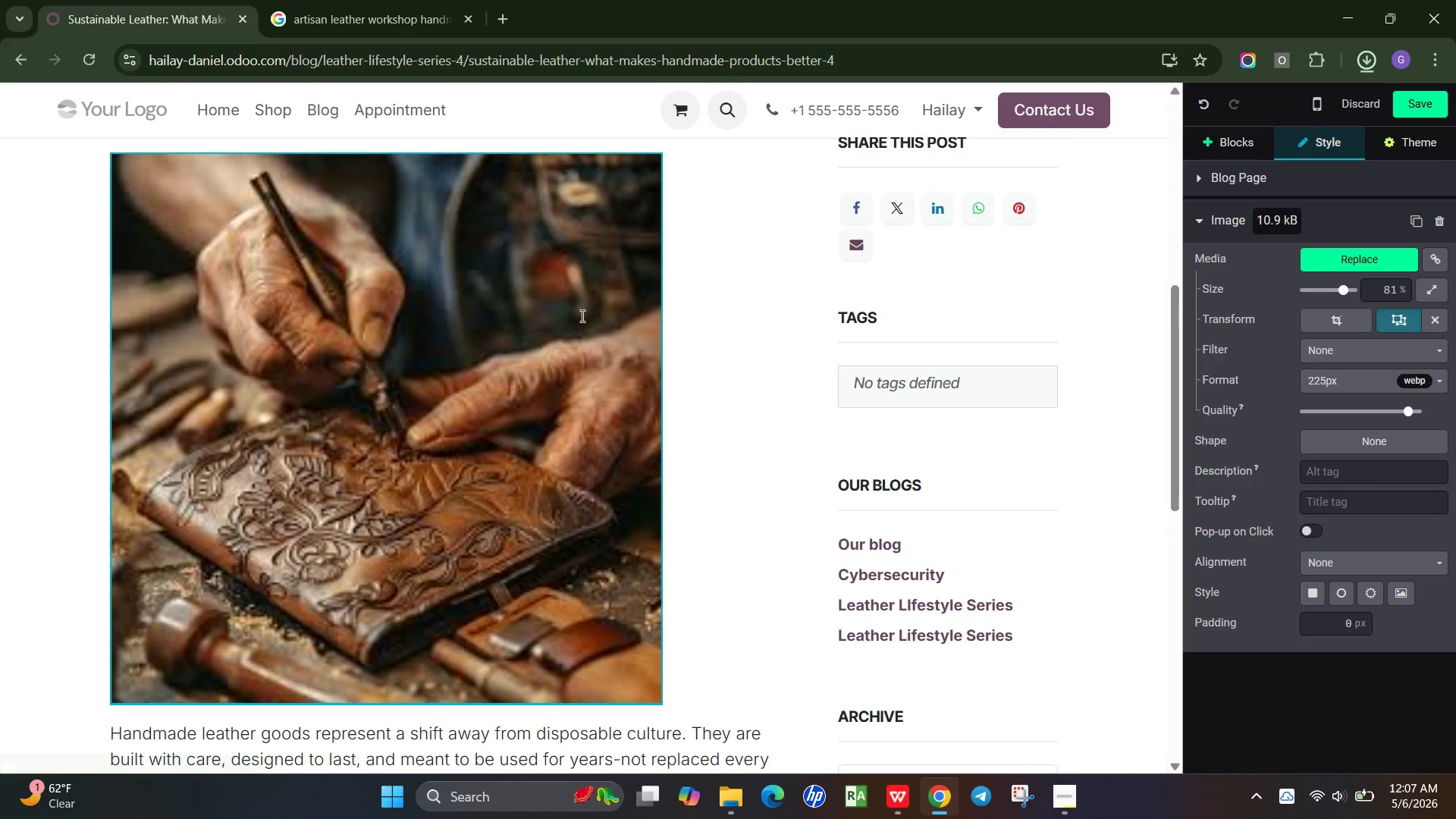 
left_click([407, 338])
 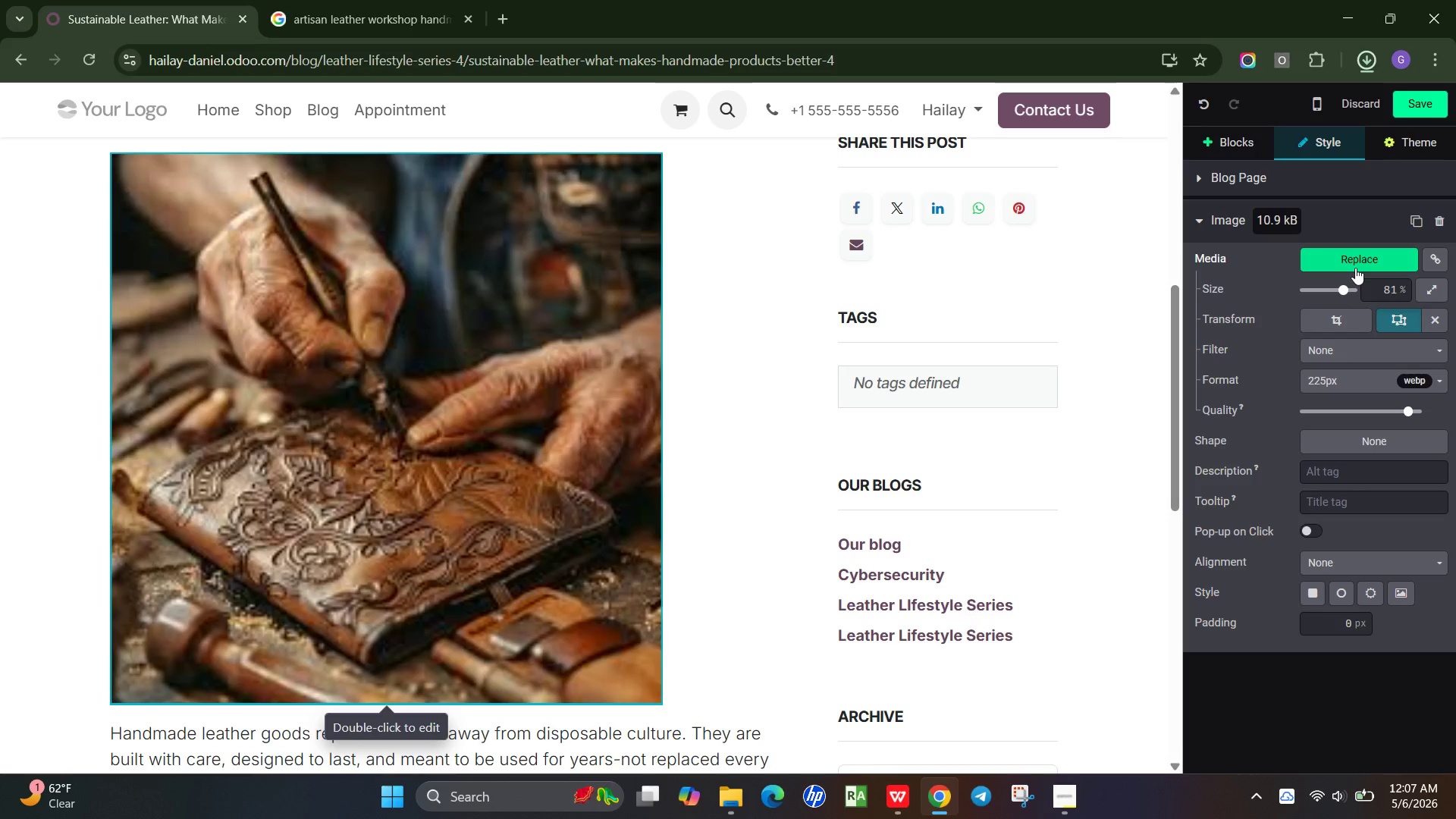 
left_click([1355, 268])
 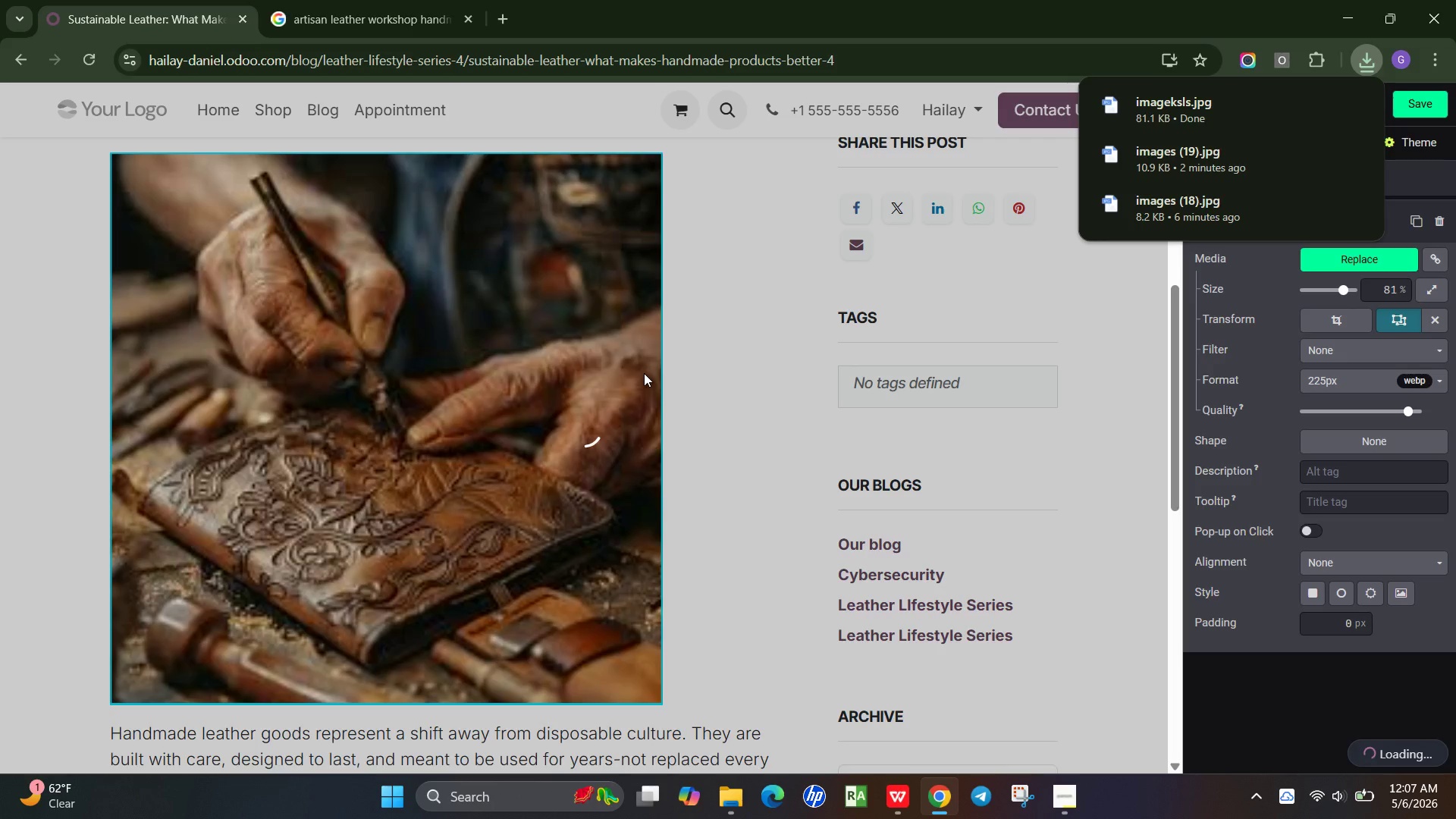 
wait(8.09)
 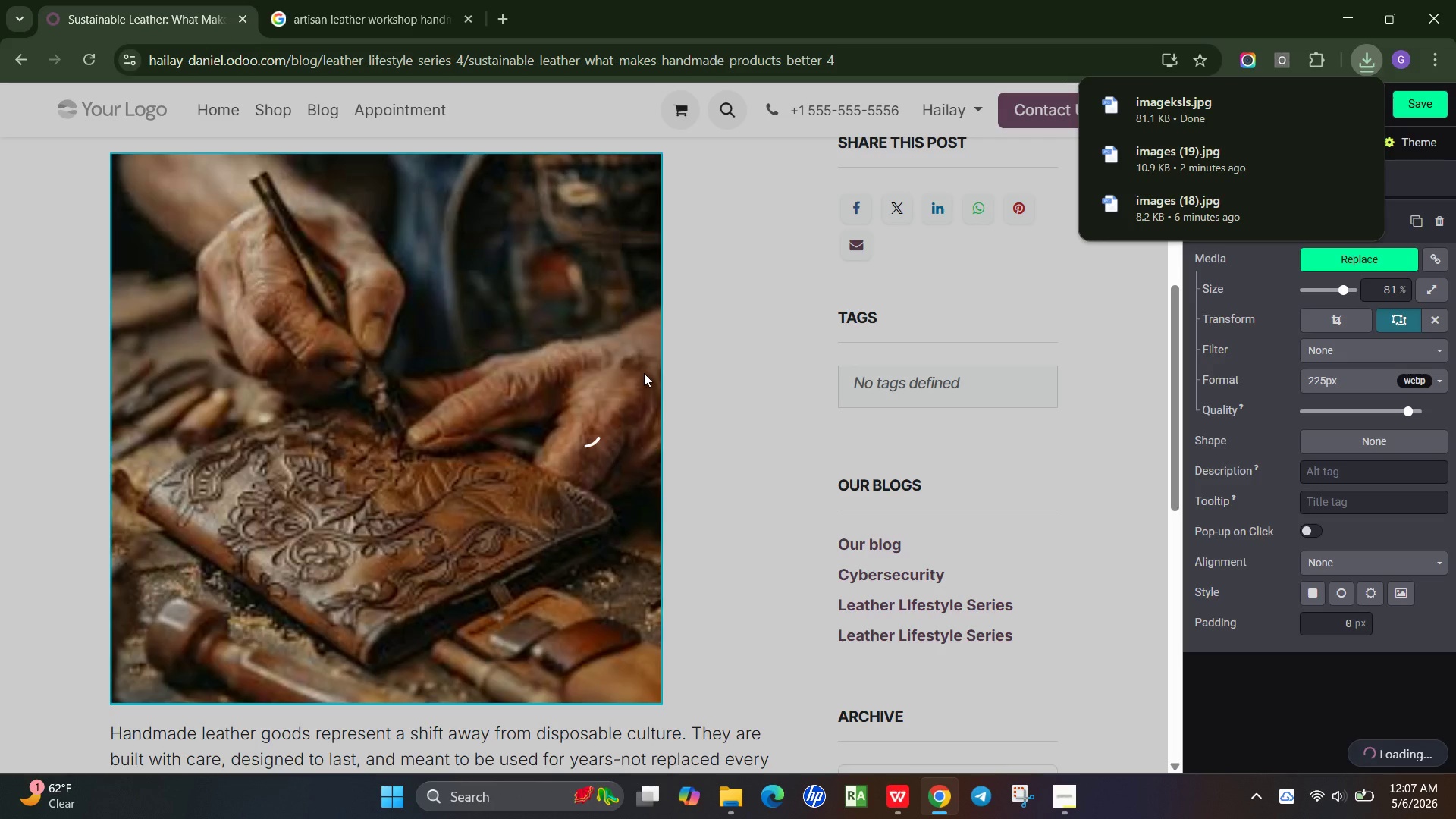 
left_click([1200, 264])
 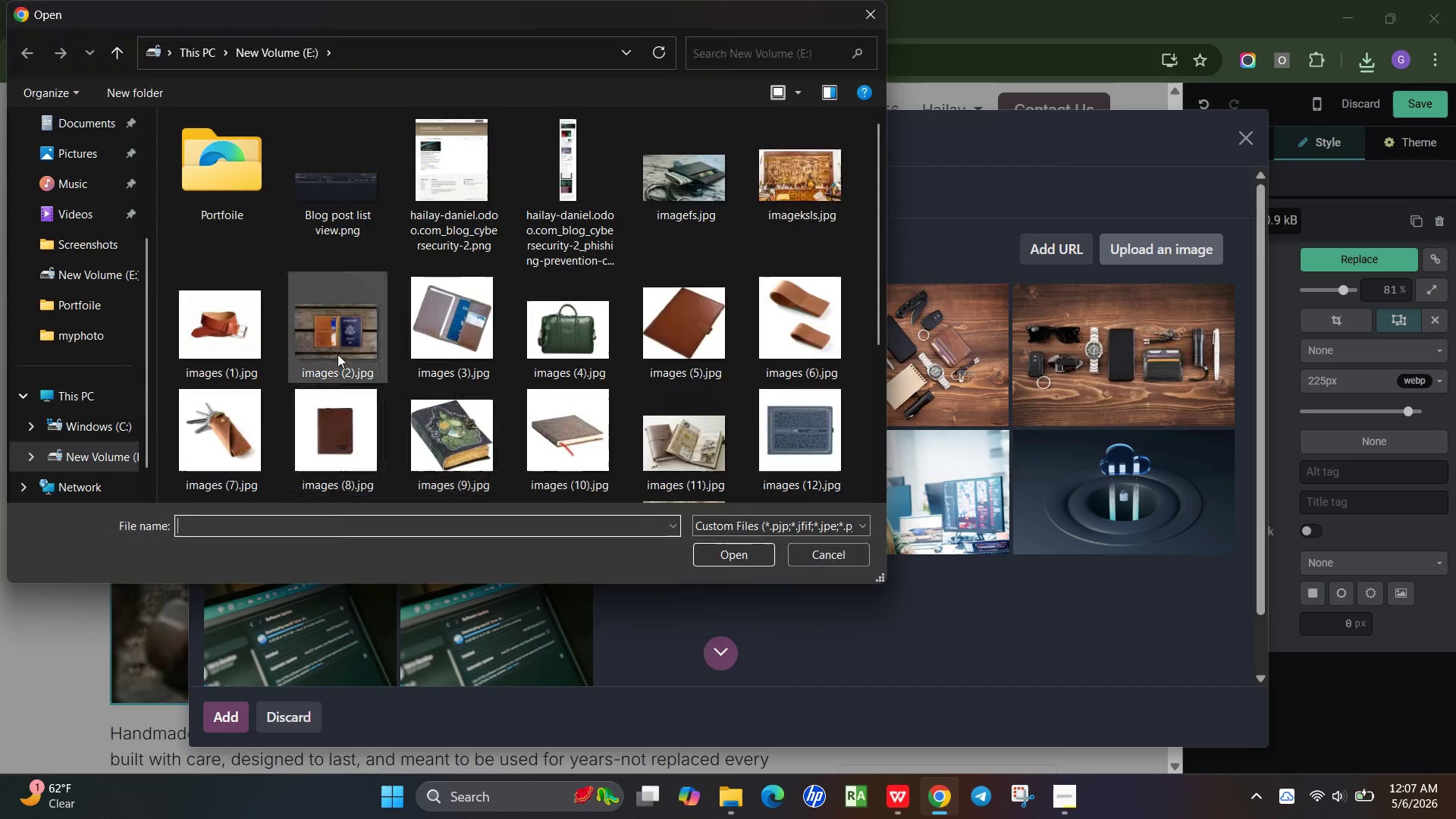 
scroll: coordinate [570, 383], scroll_direction: down, amount: 4.0
 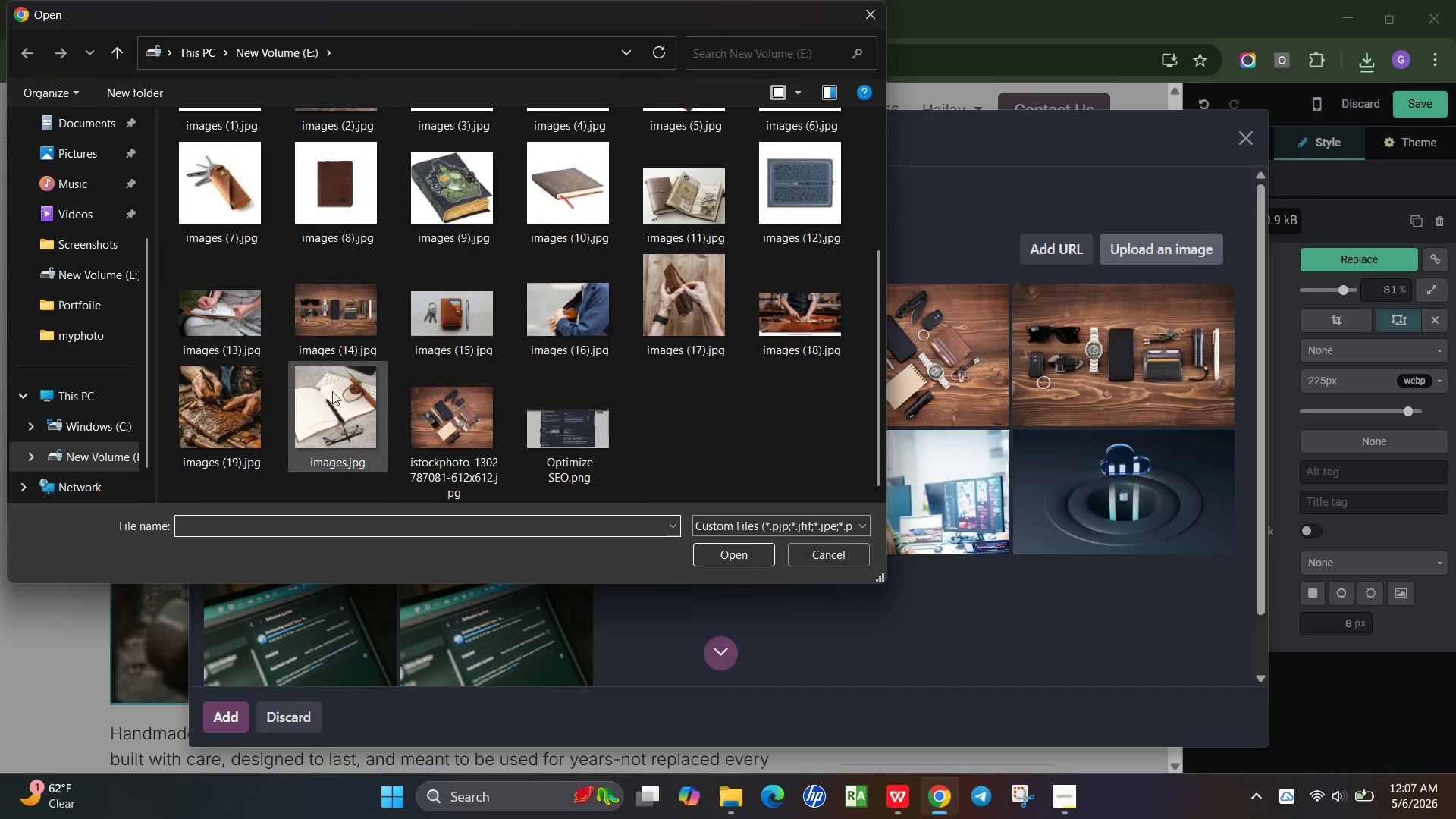 
scroll: coordinate [510, 375], scroll_direction: up, amount: 4.0
 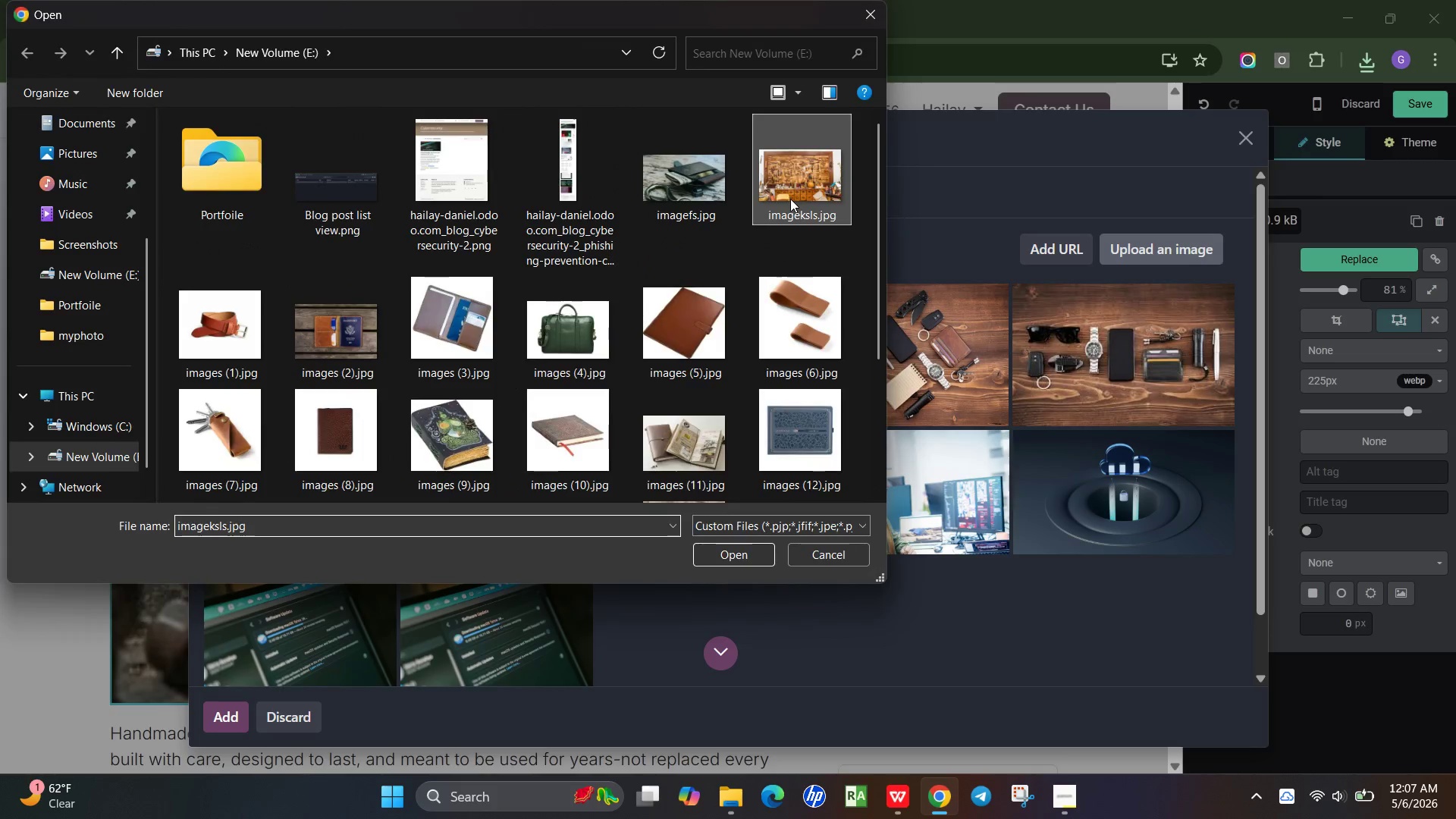 
double_click([790, 199])
 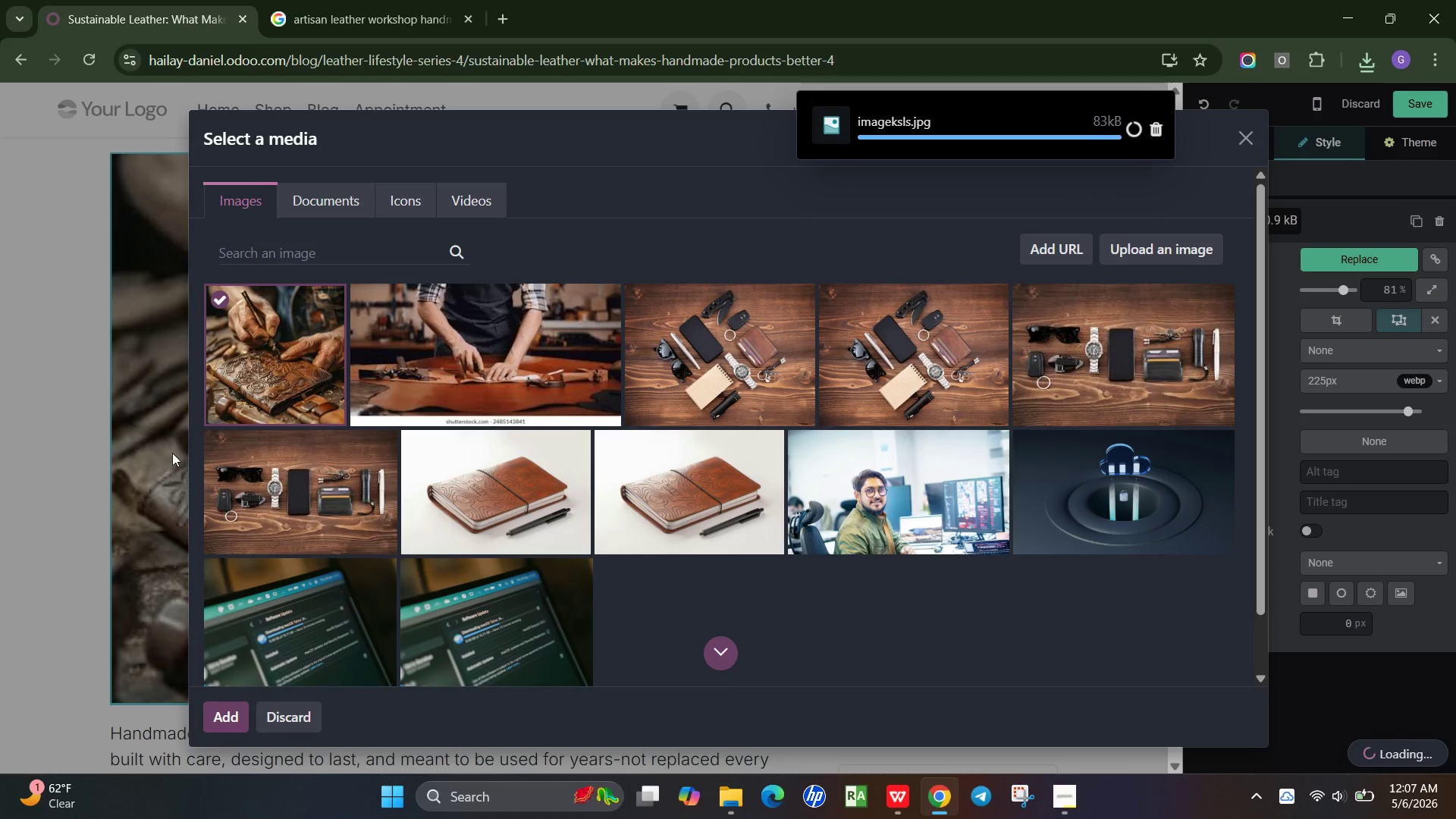 
wait(5.81)
 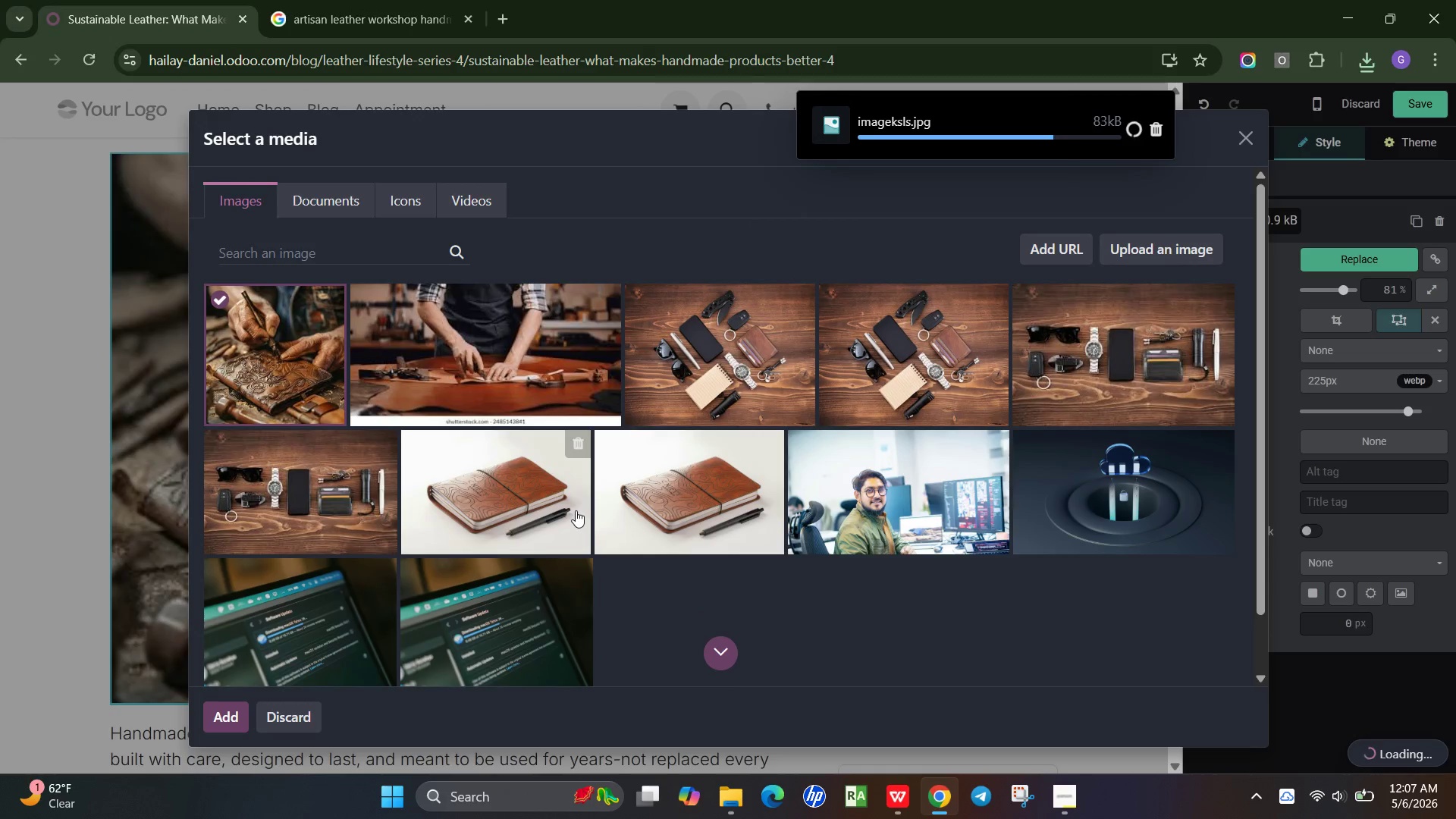 
left_click([1314, 788])
 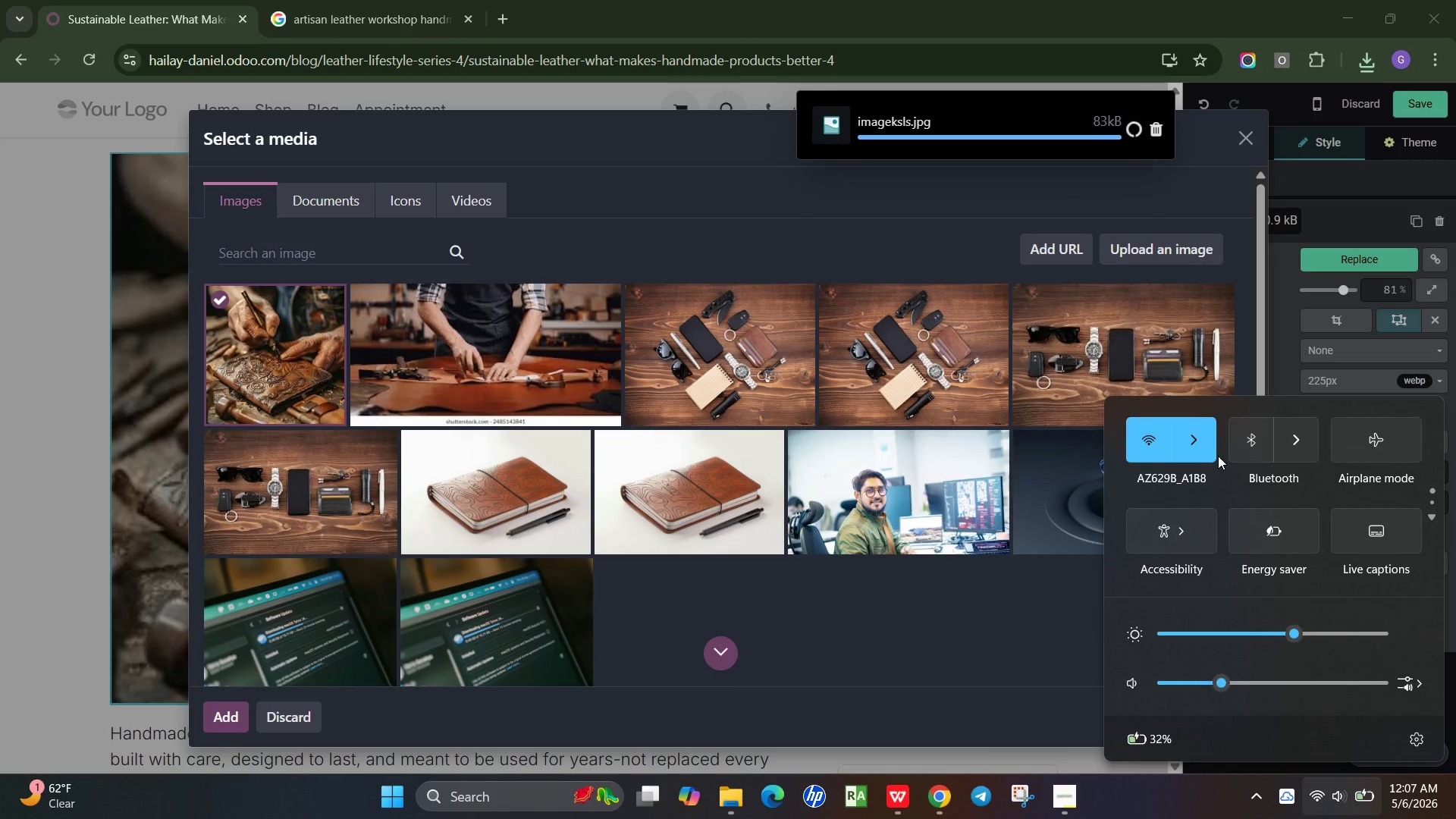 
left_click([1203, 454])
 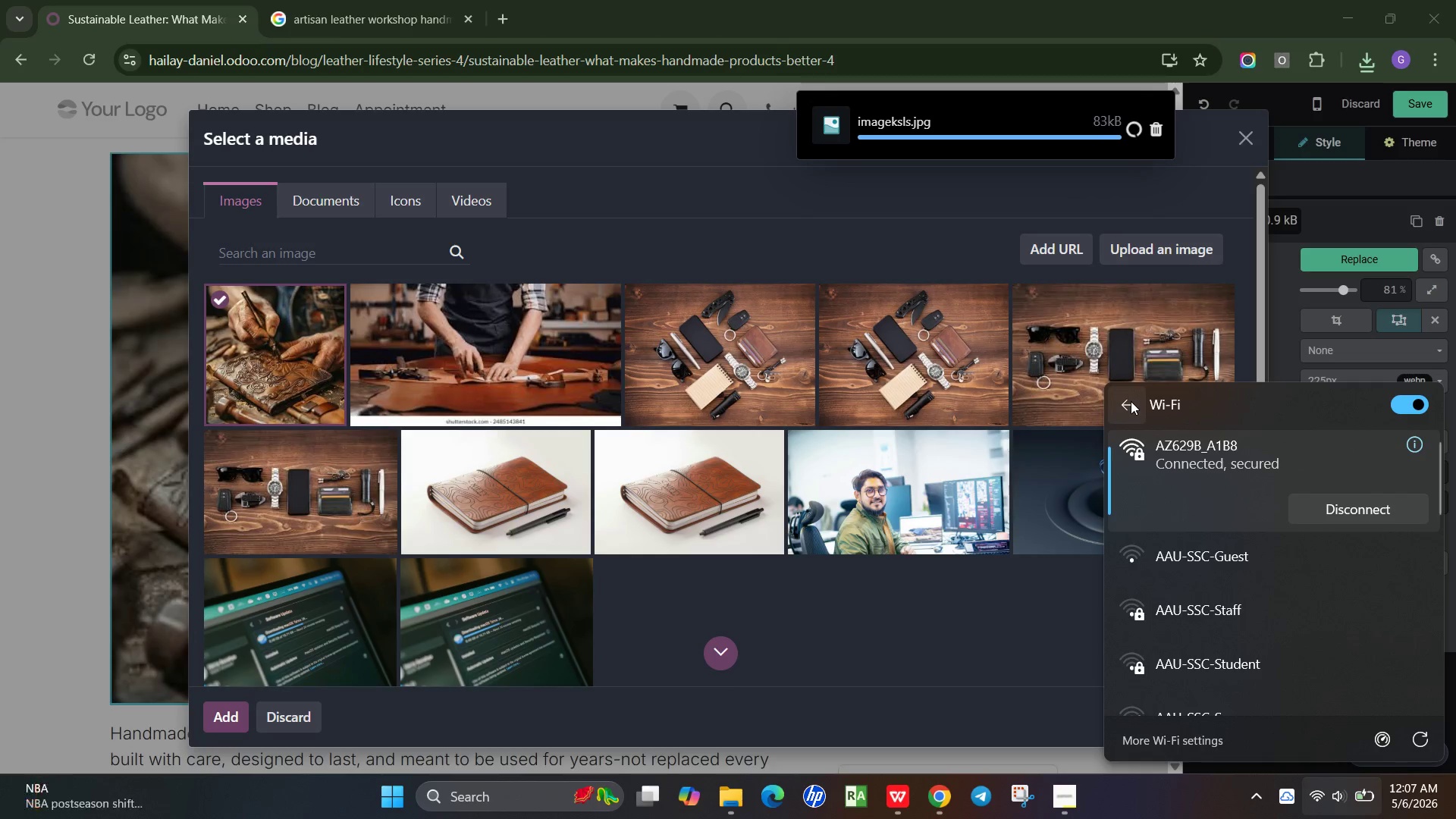 
left_click([1131, 401])
 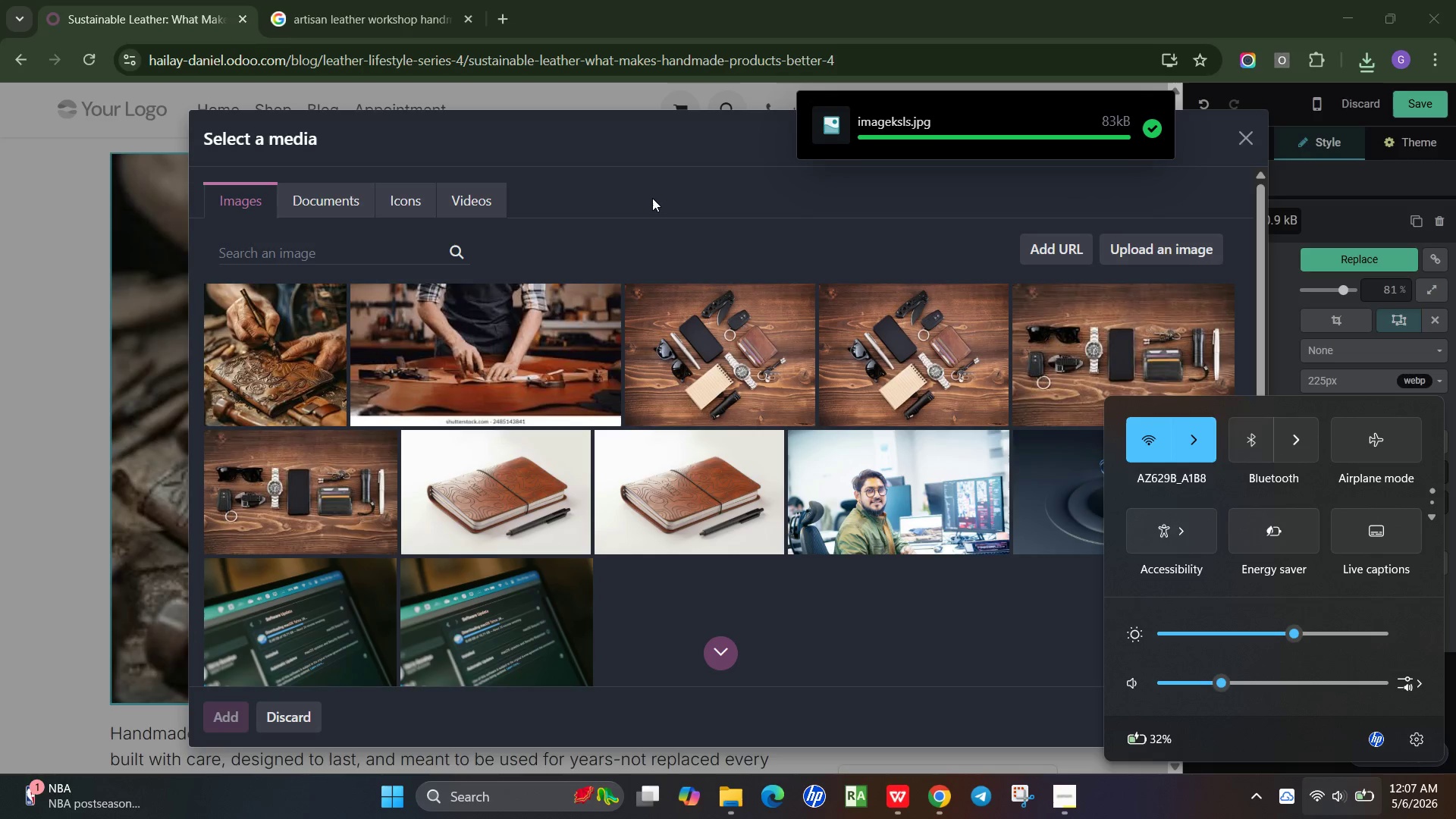 
left_click([632, 149])
 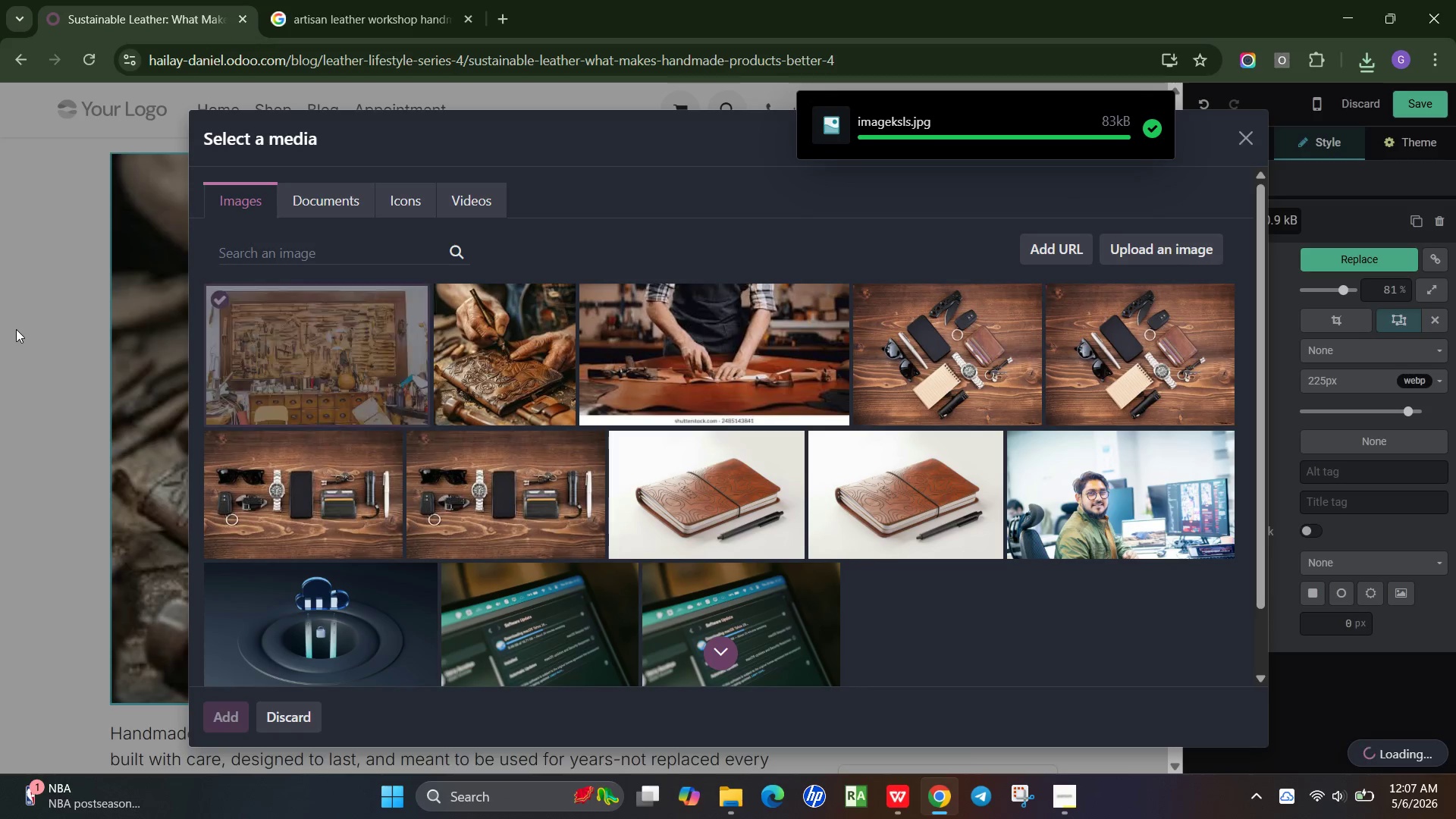 
wait(15.11)
 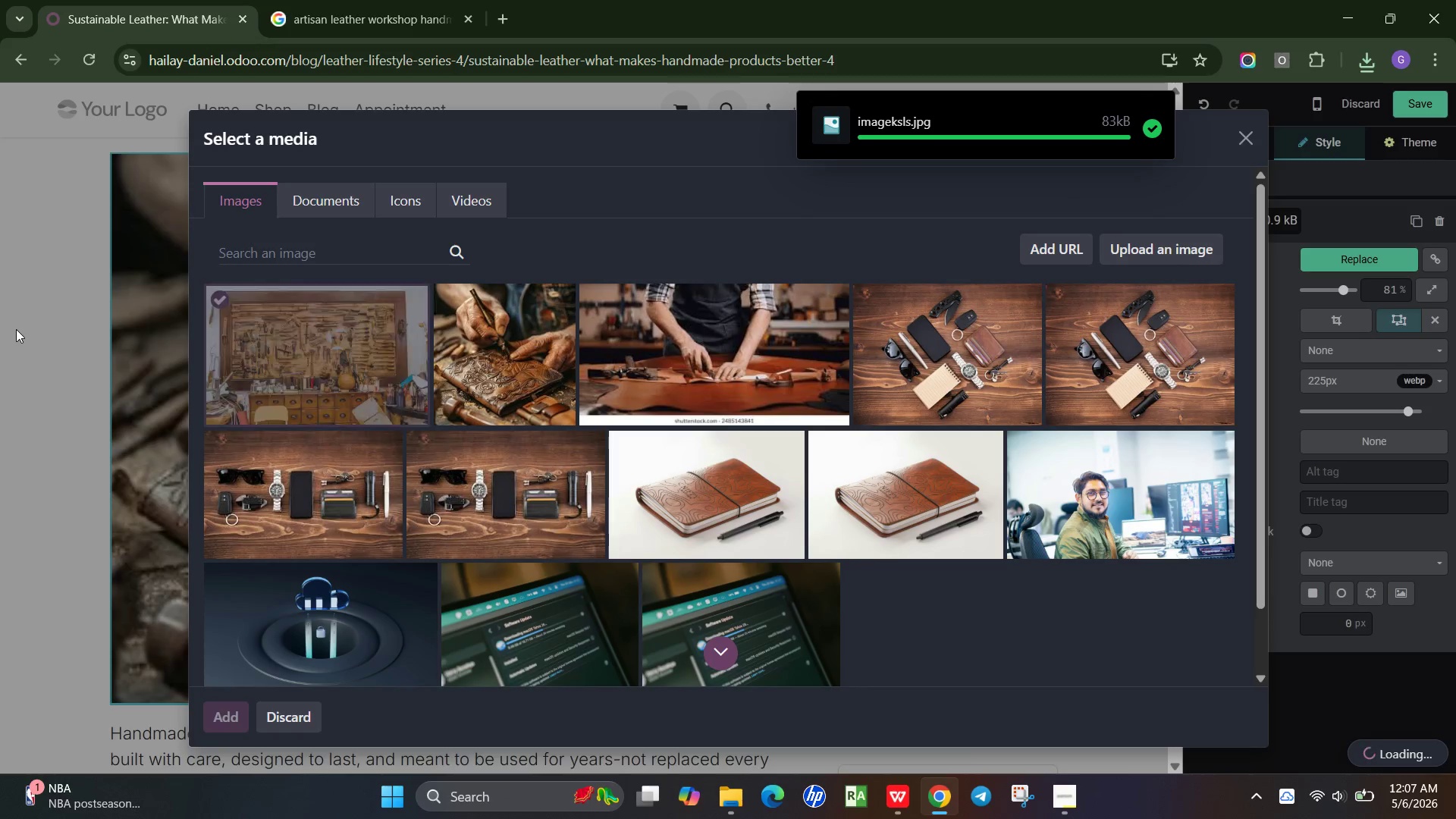 
scroll: coordinate [507, 466], scroll_direction: down, amount: 6.0
 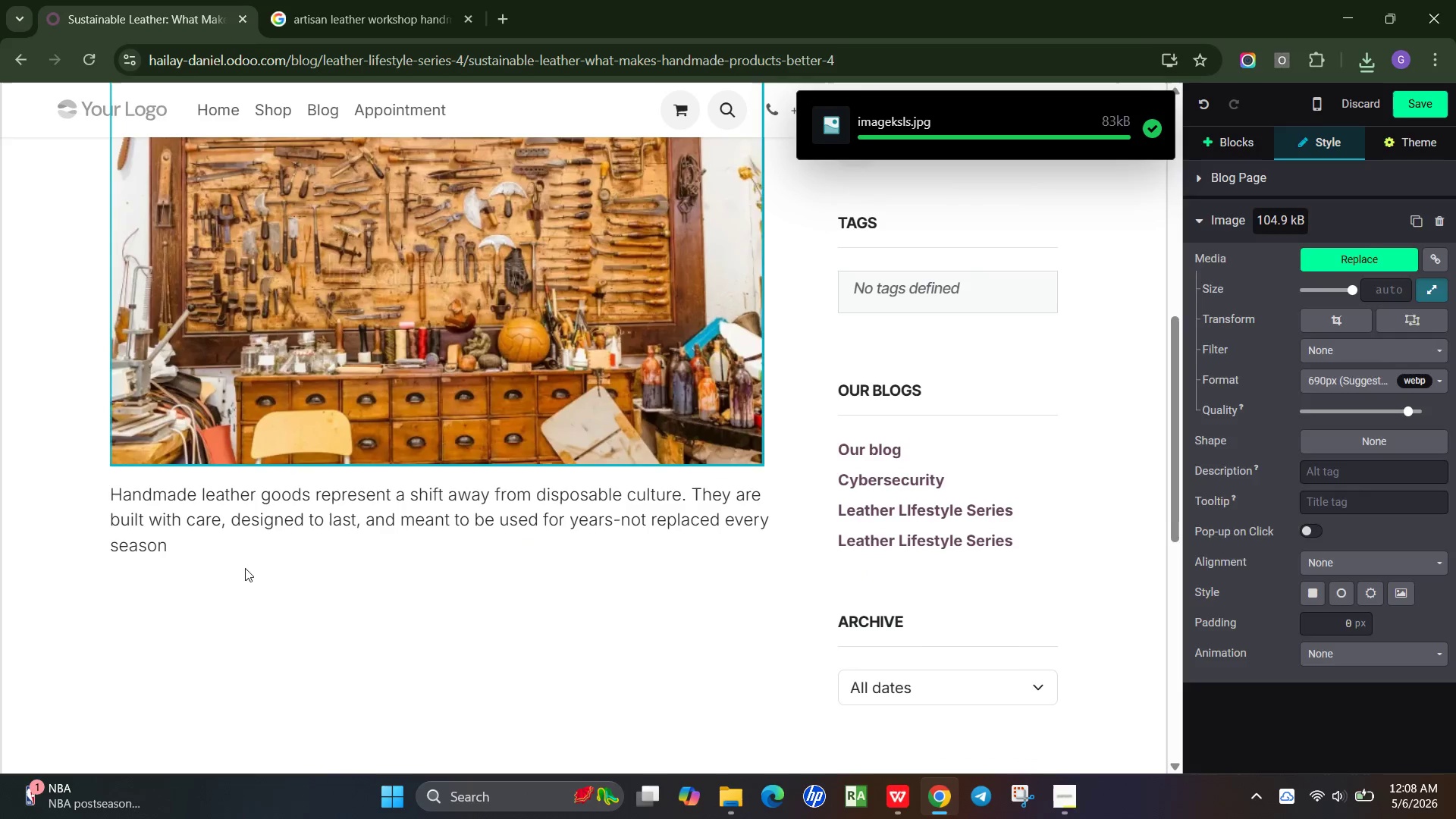 
left_click([245, 568])
 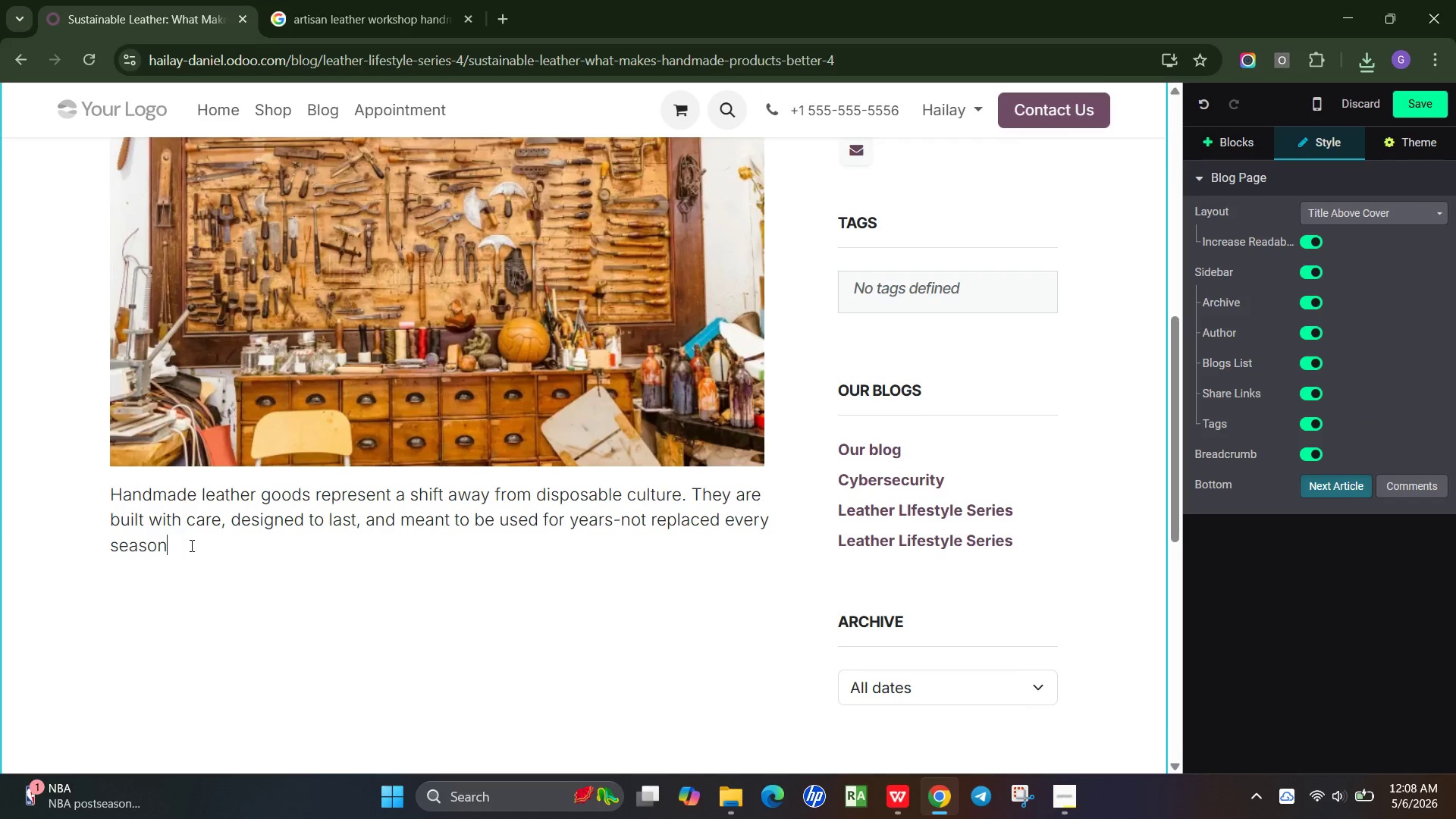 
left_click([190, 545])
 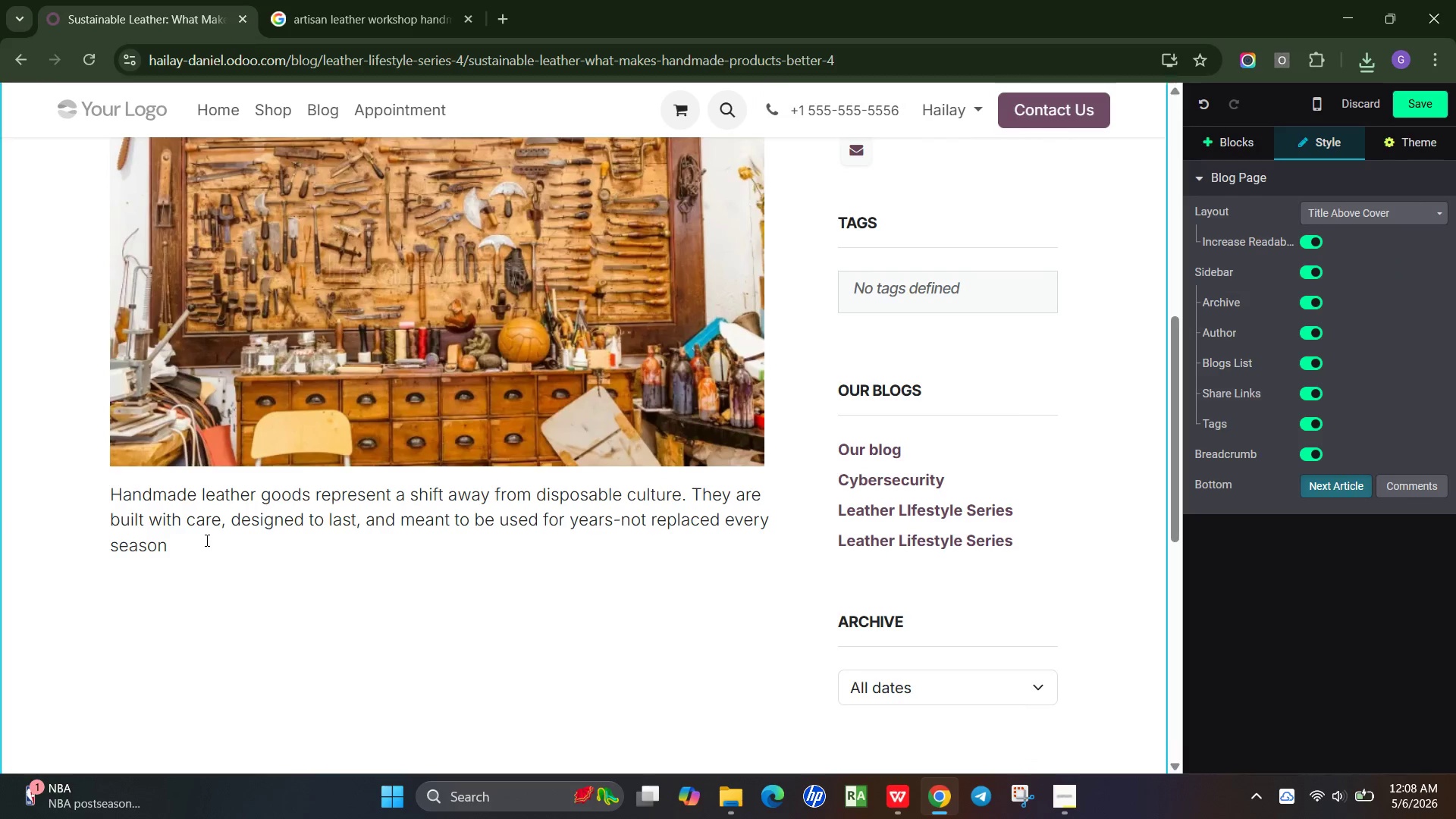 
key(Enter)
 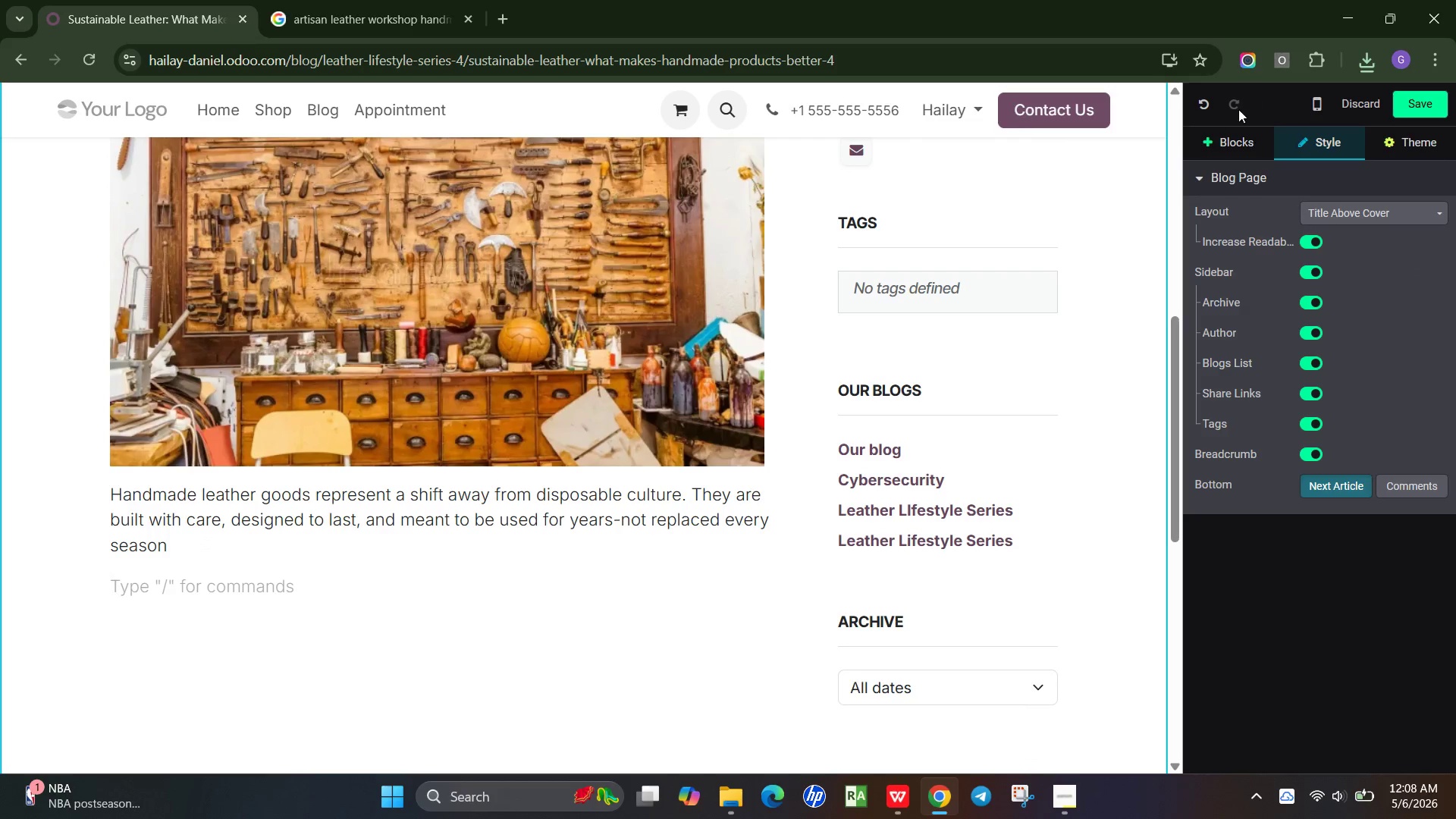 
left_click([1223, 147])
 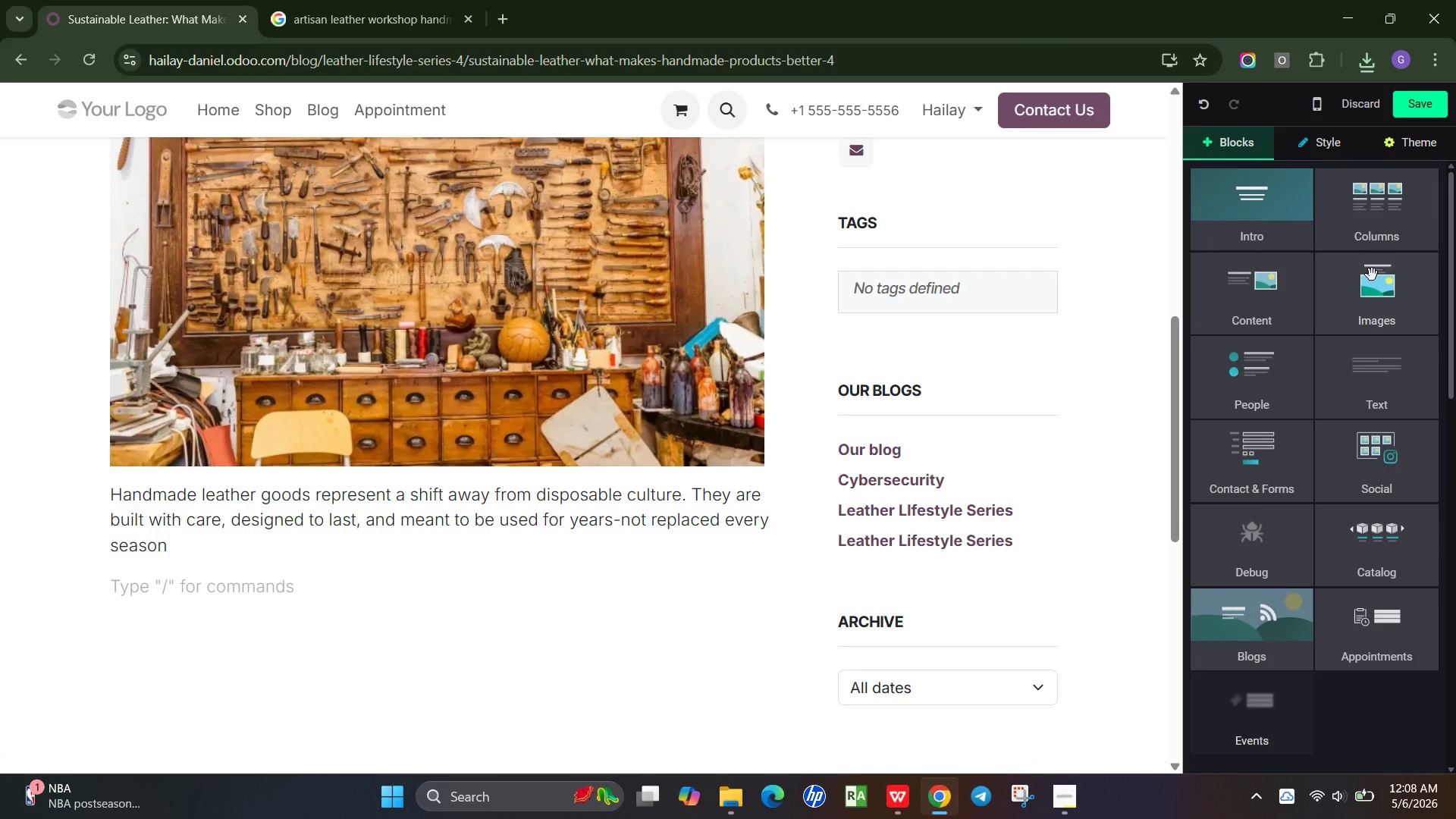 
left_click([1372, 275])
 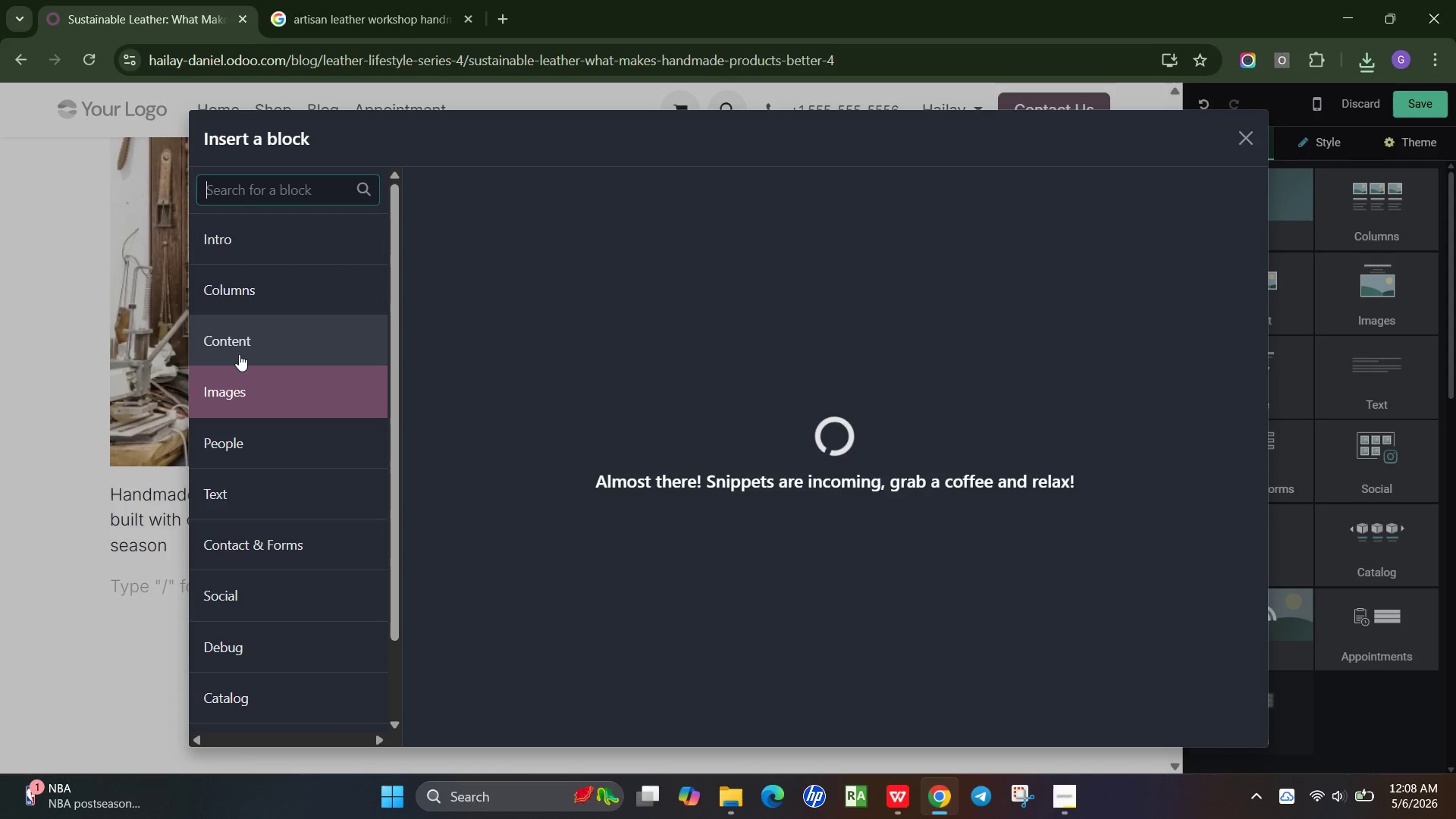 
left_click([239, 354])
 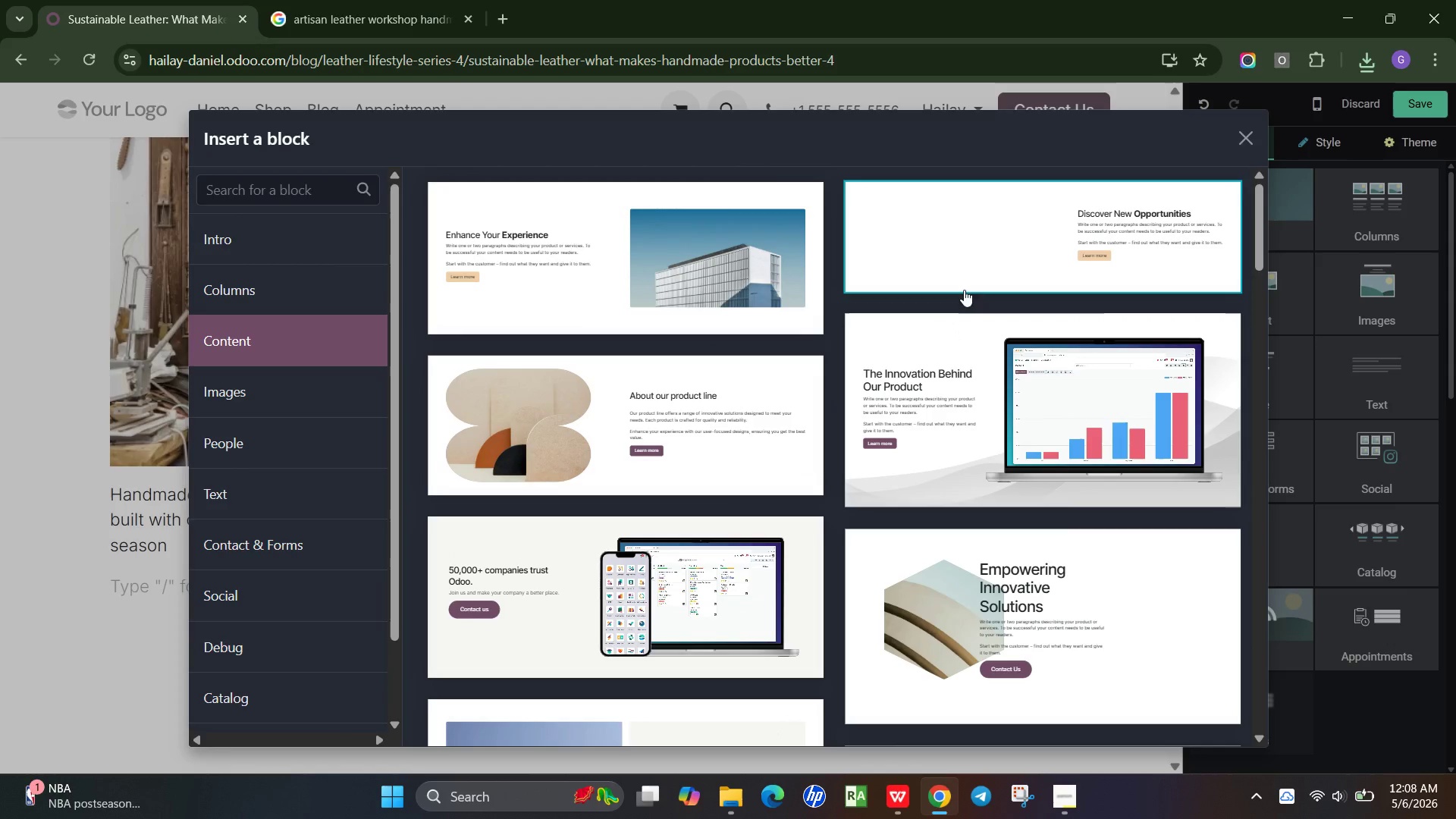 
left_click([985, 252])
 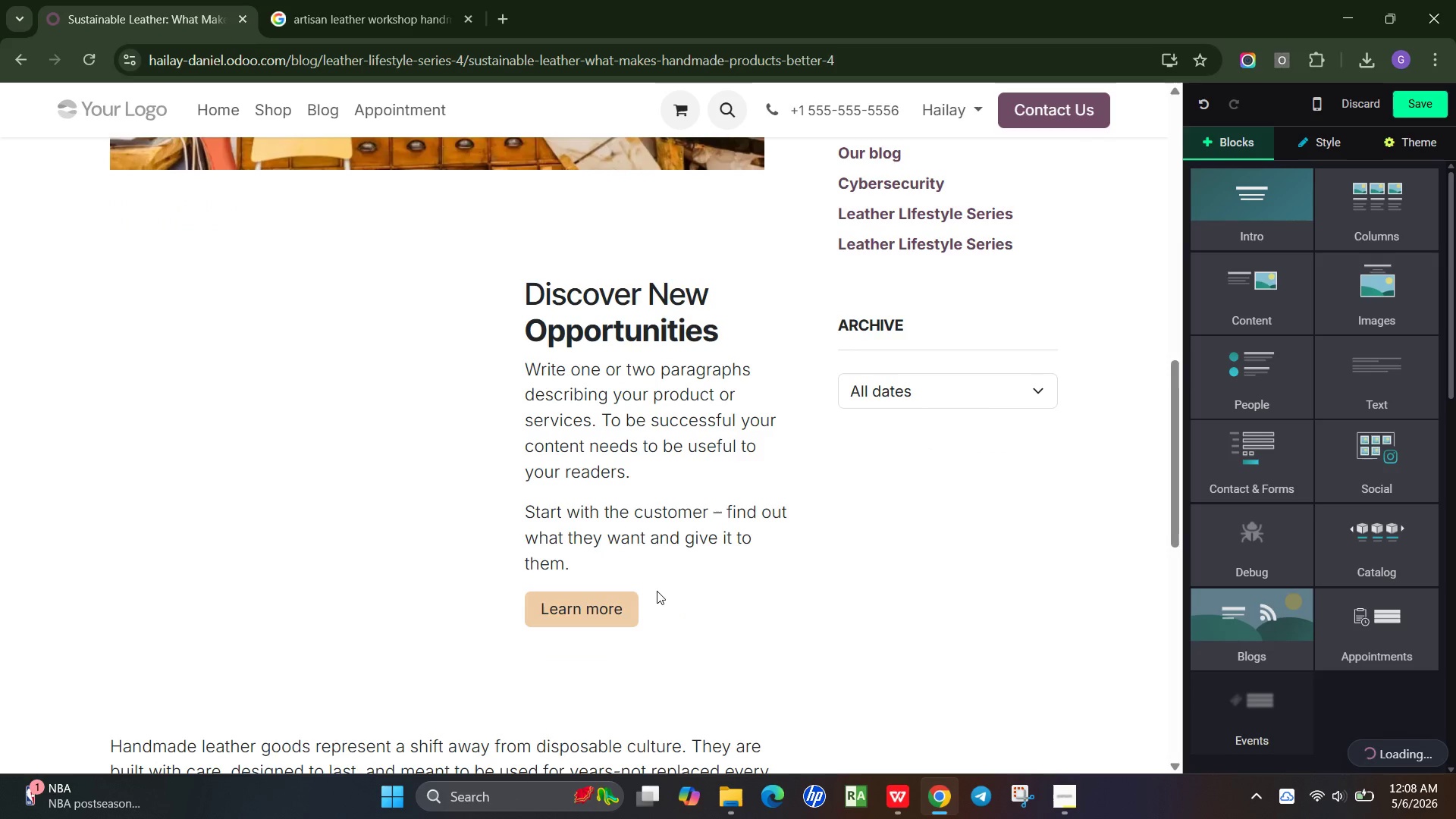 
left_click([657, 592])
 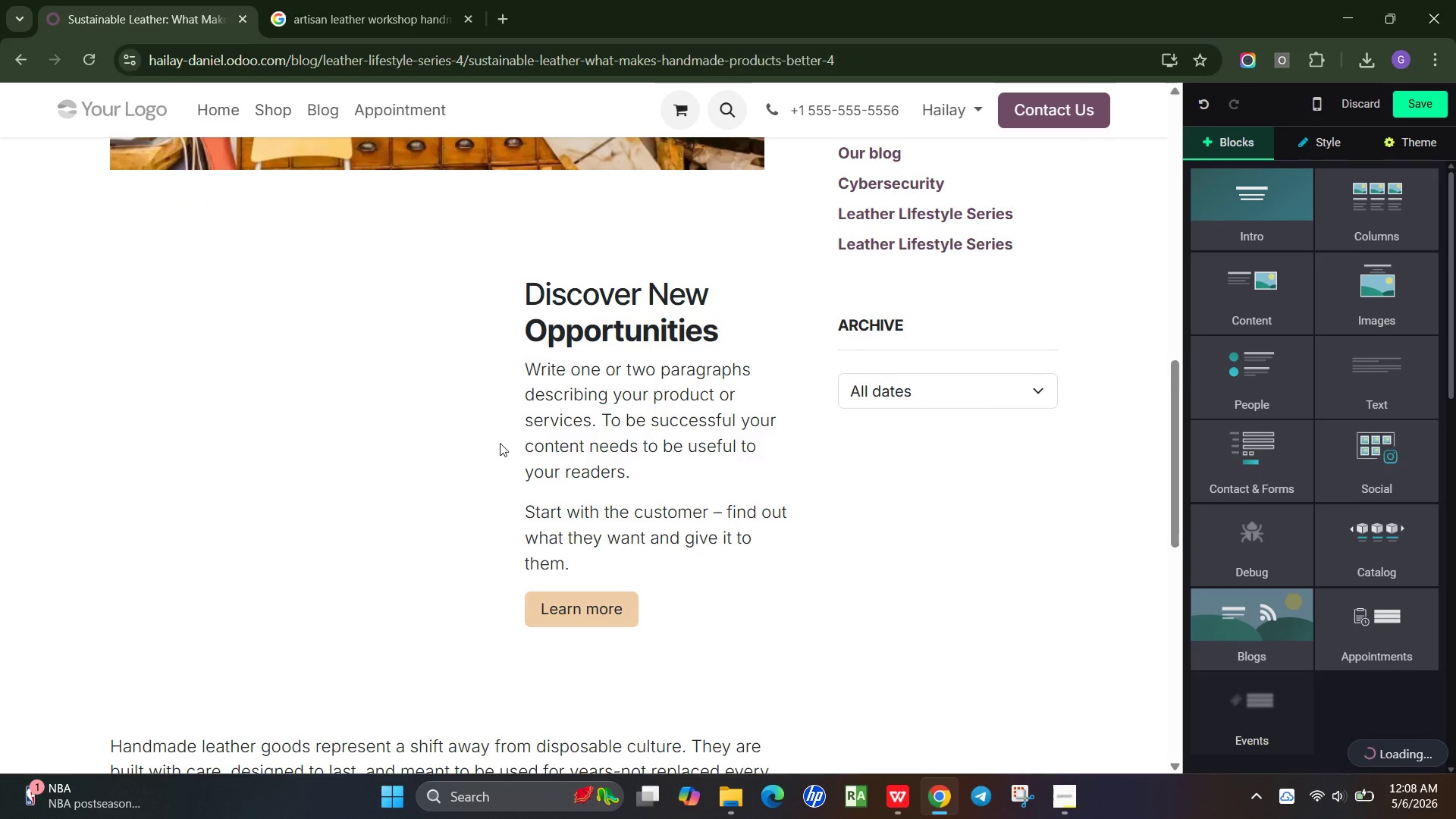 
scroll: coordinate [500, 445], scroll_direction: down, amount: 2.0
 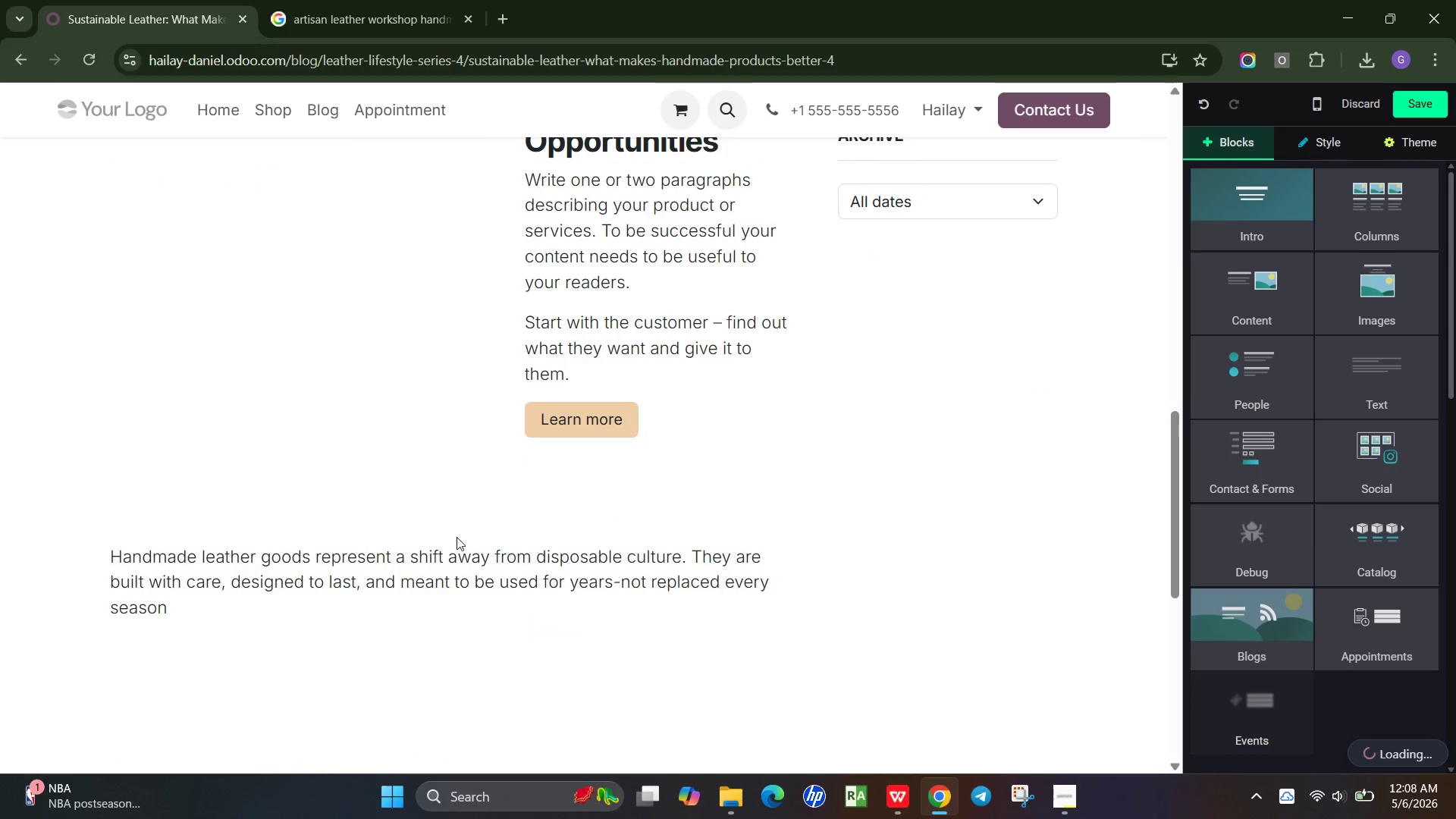 
left_click([457, 537])
 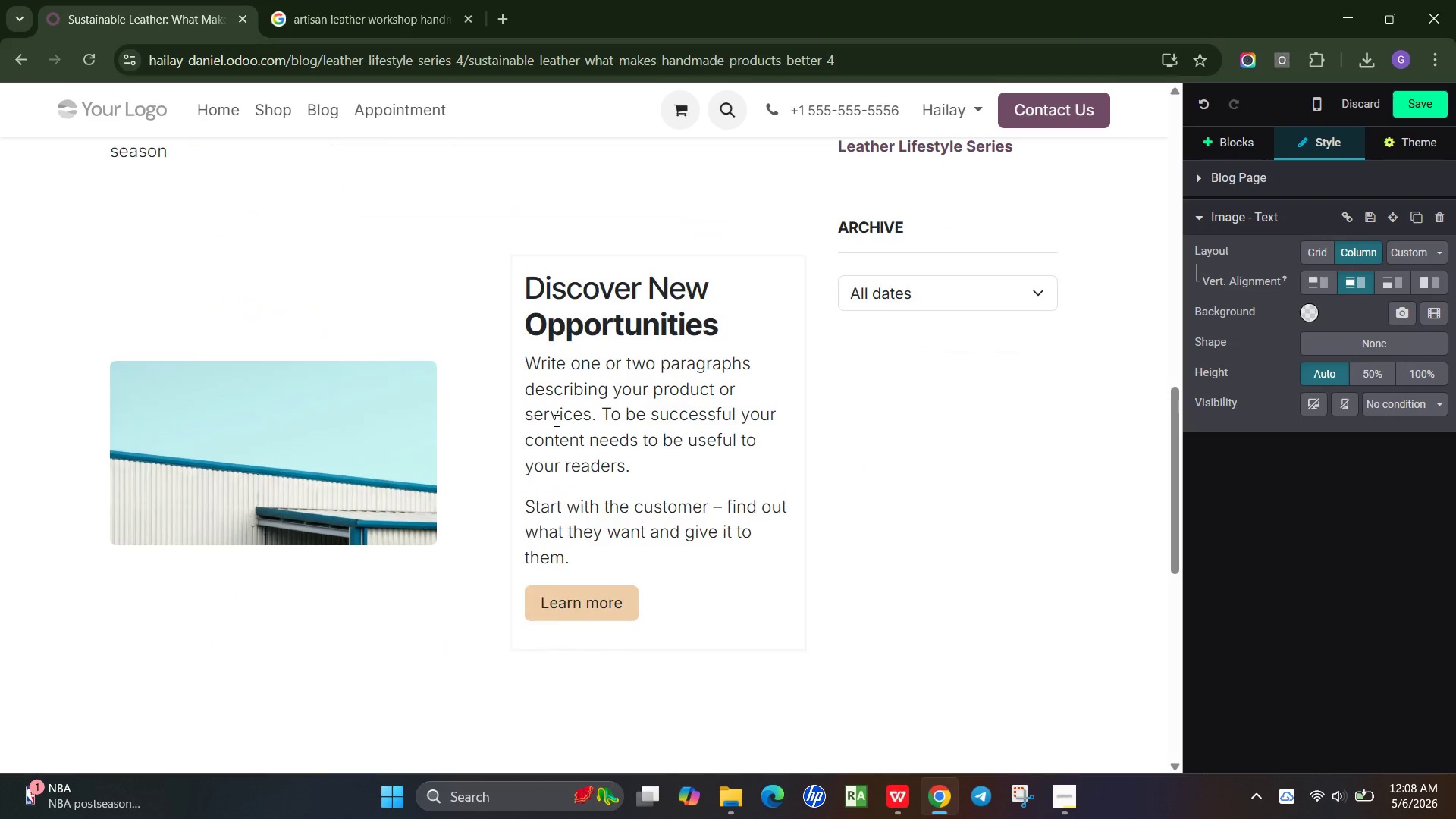 
left_click_drag(start_coordinate=[675, 599], to_coordinate=[528, 283])
 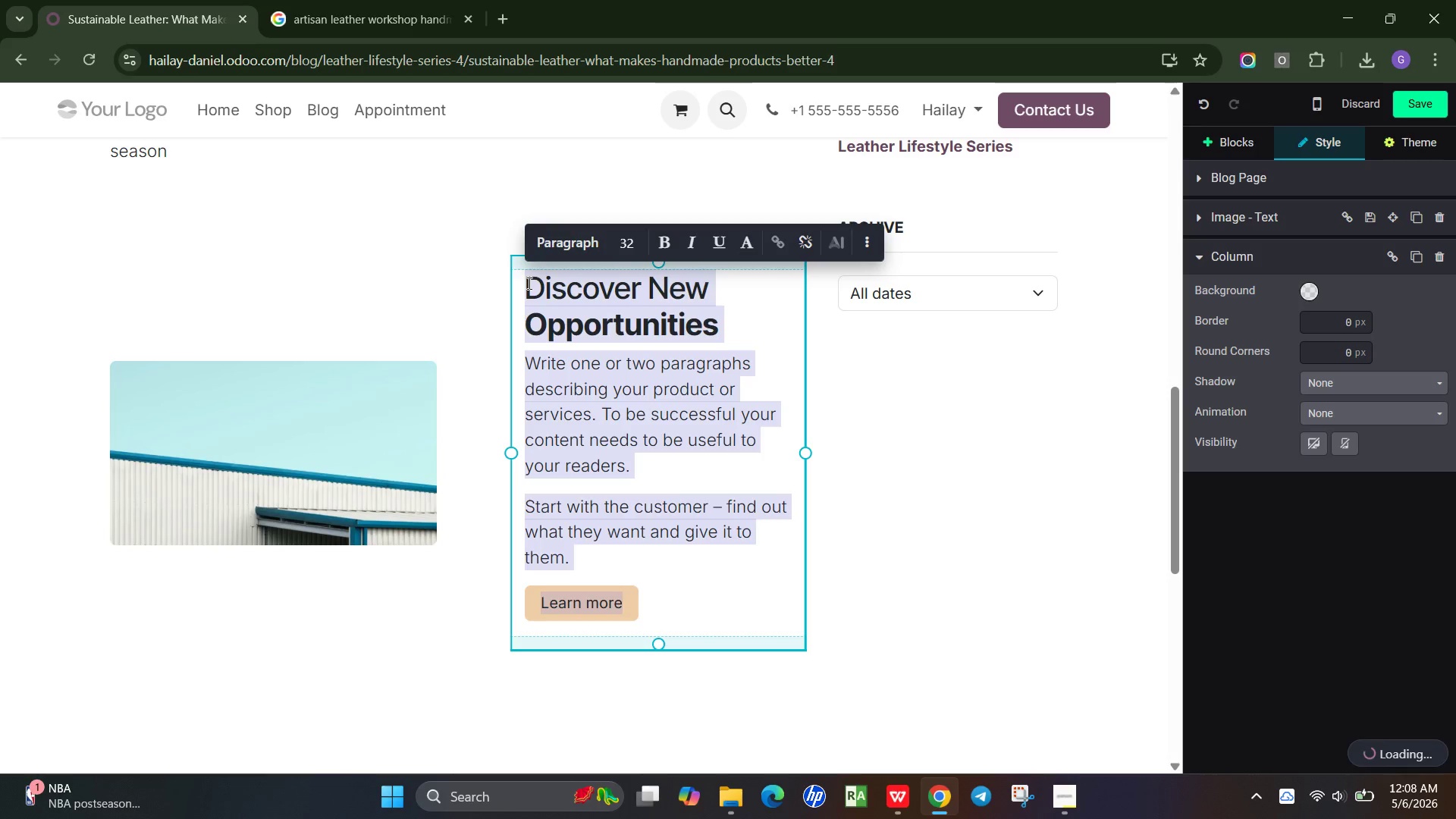 
type(w)
key(Backspace)
type(What Makes Leather s)
key(Backspace)
type(Sustainable)
 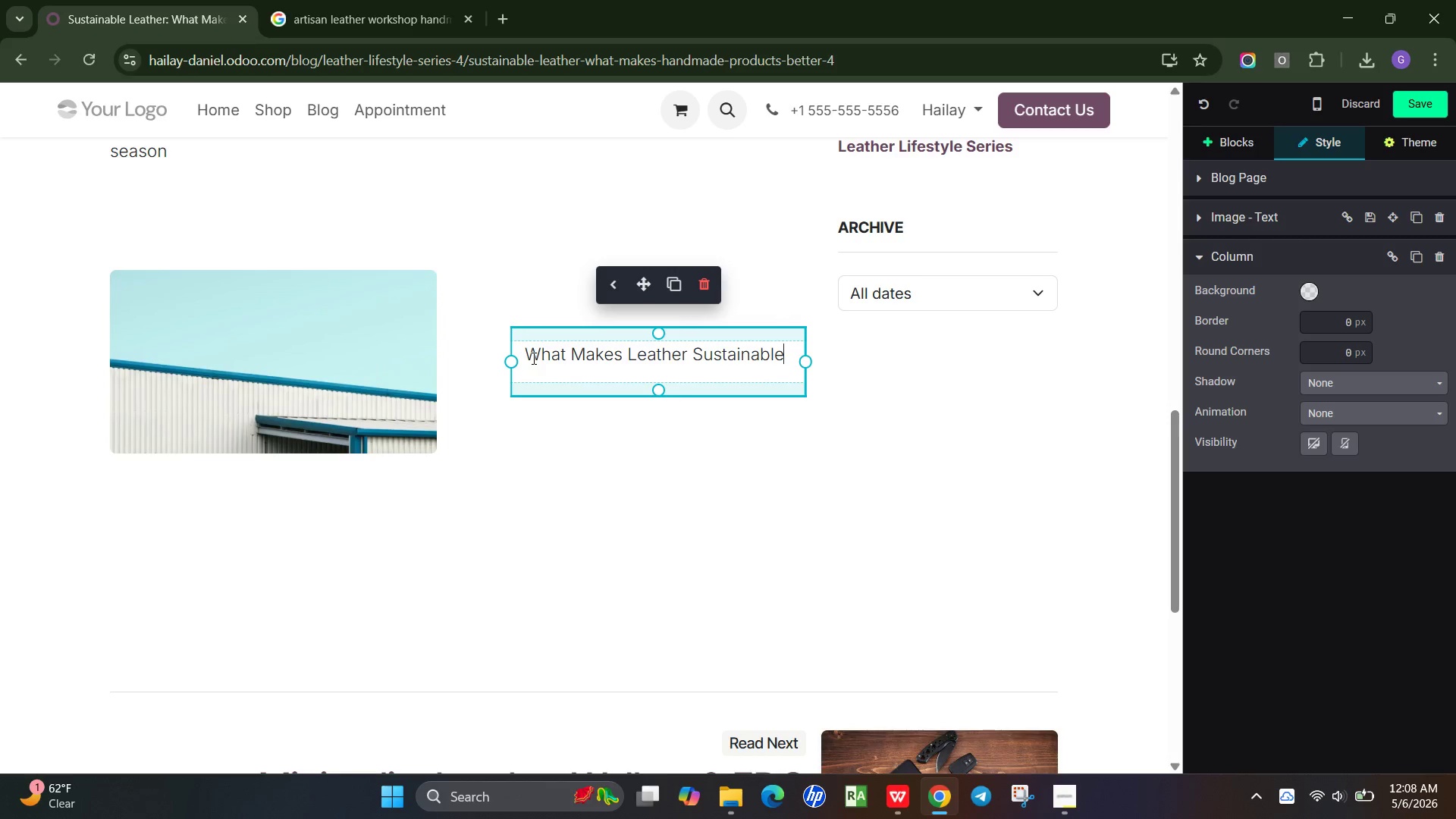 
left_click_drag(start_coordinate=[526, 353], to_coordinate=[805, 356])
 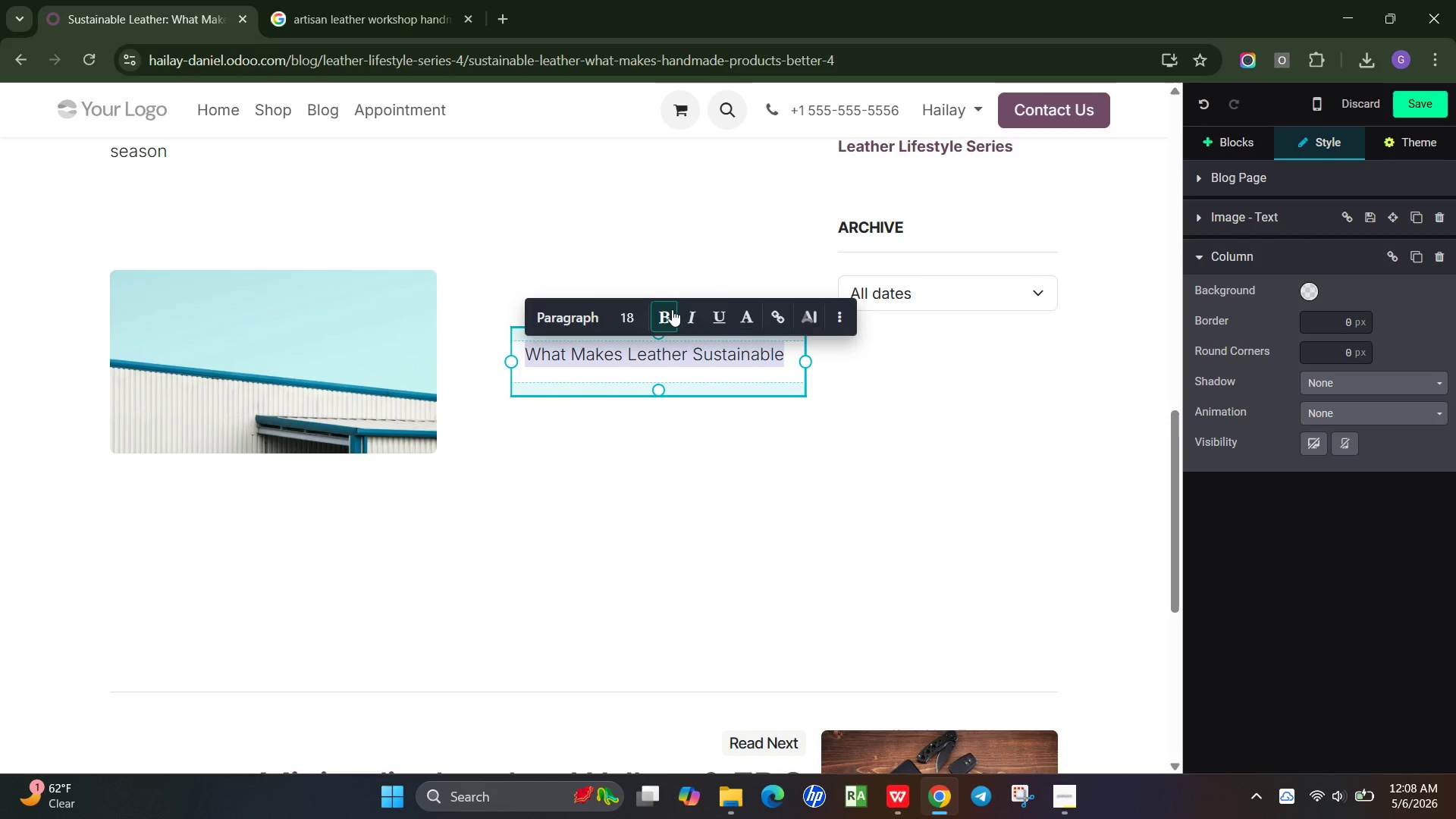 
left_click([672, 309])
 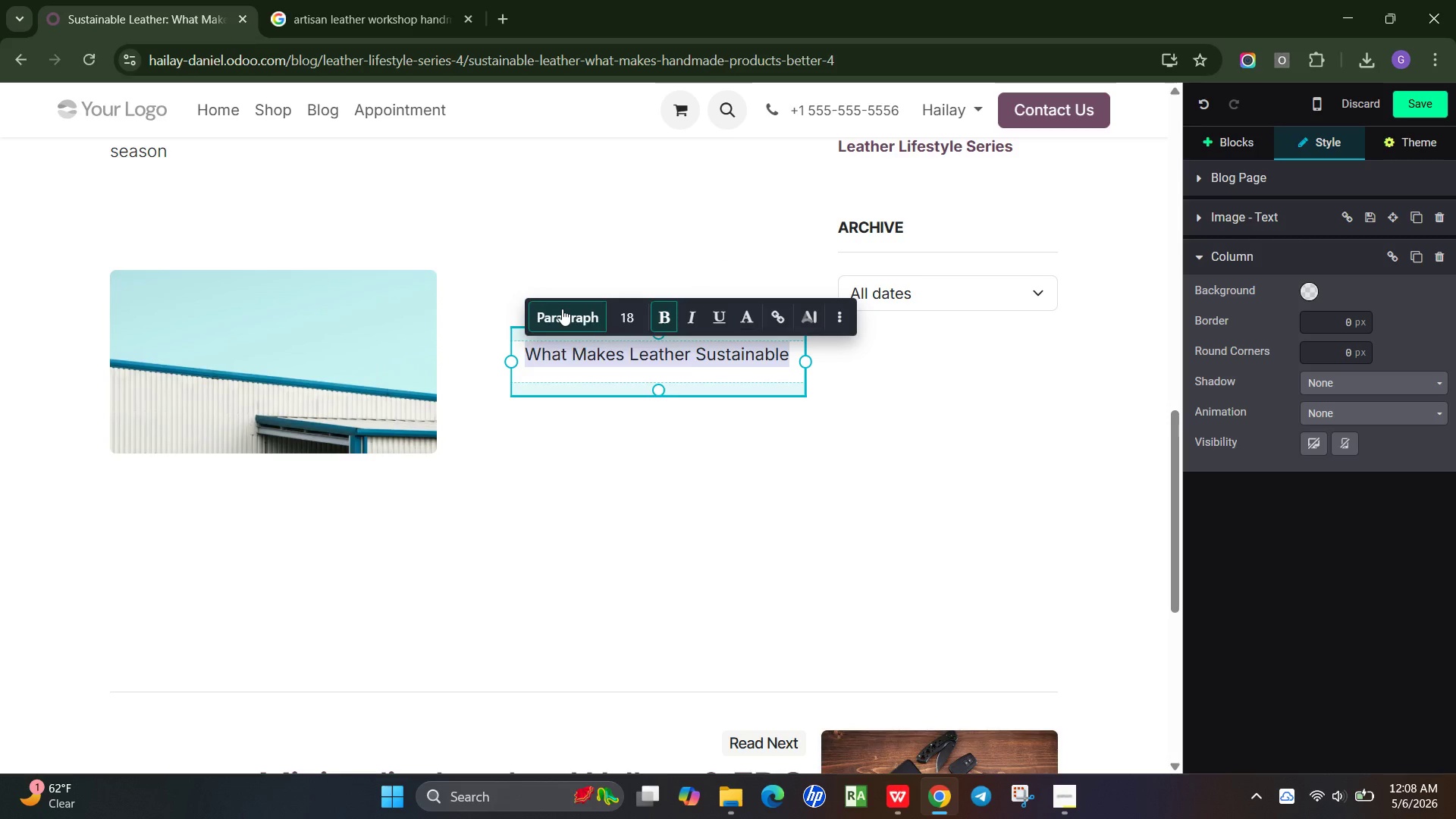 
left_click([562, 309])
 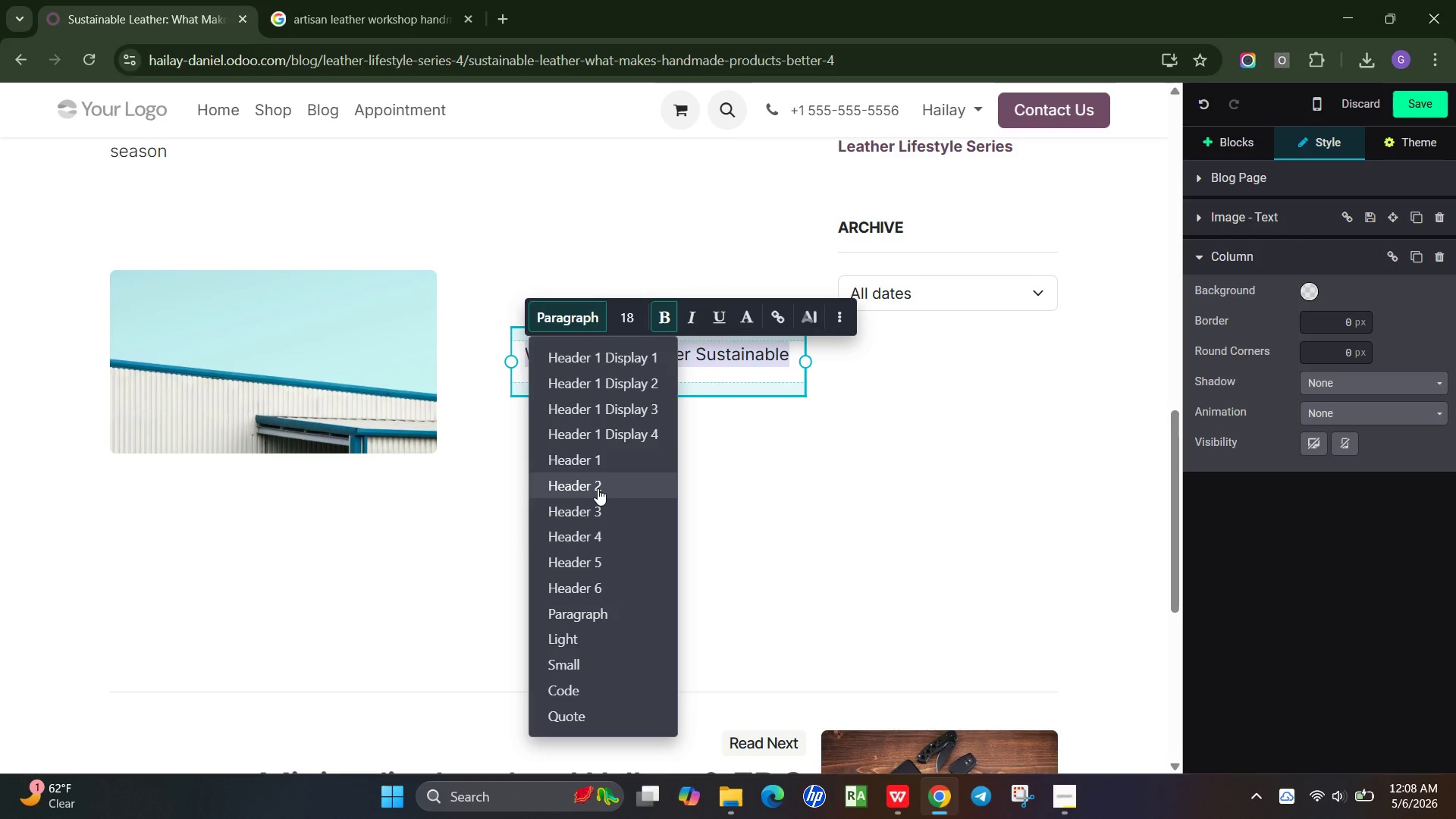 
left_click([598, 488])
 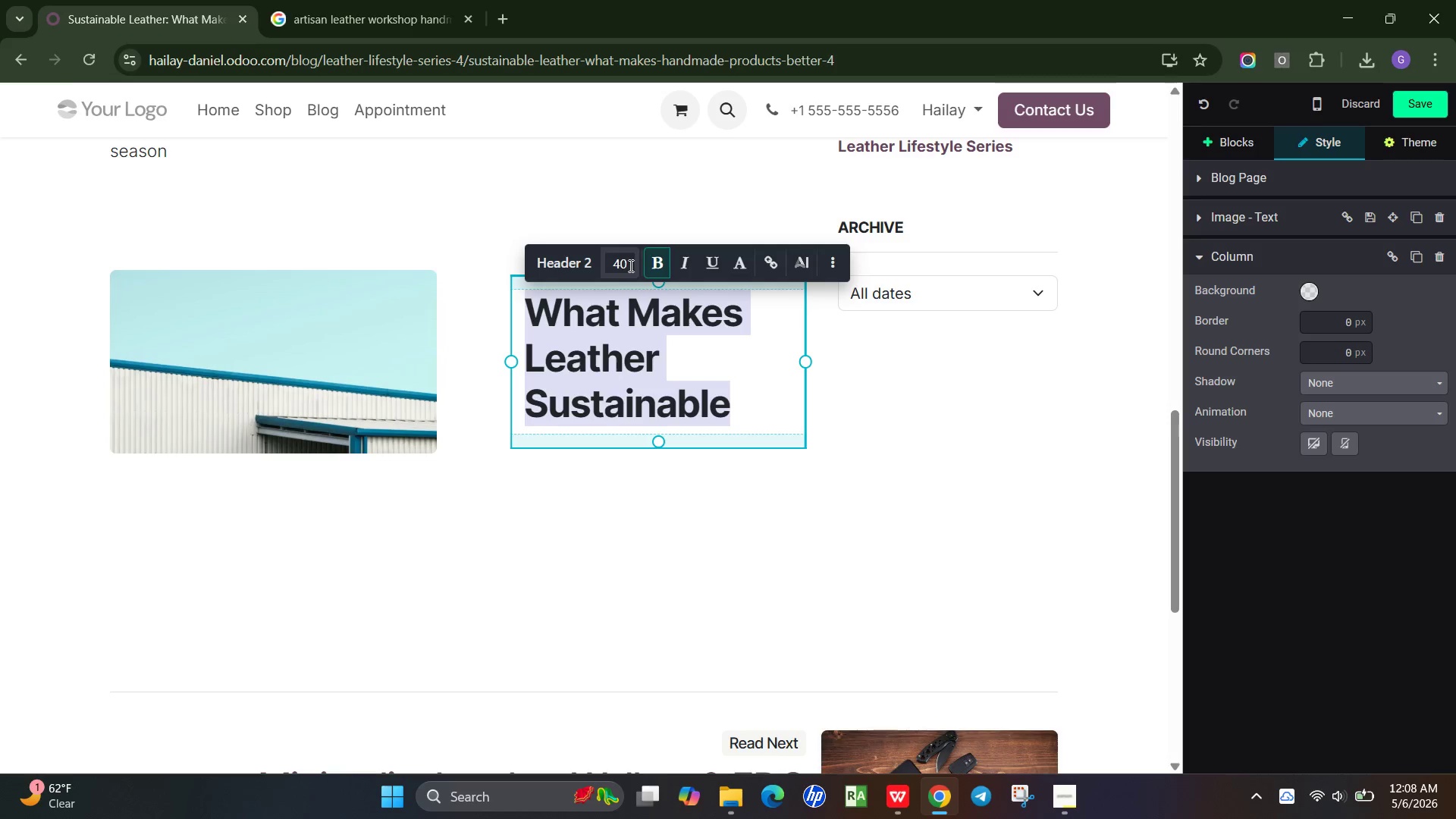 
left_click([624, 263])
 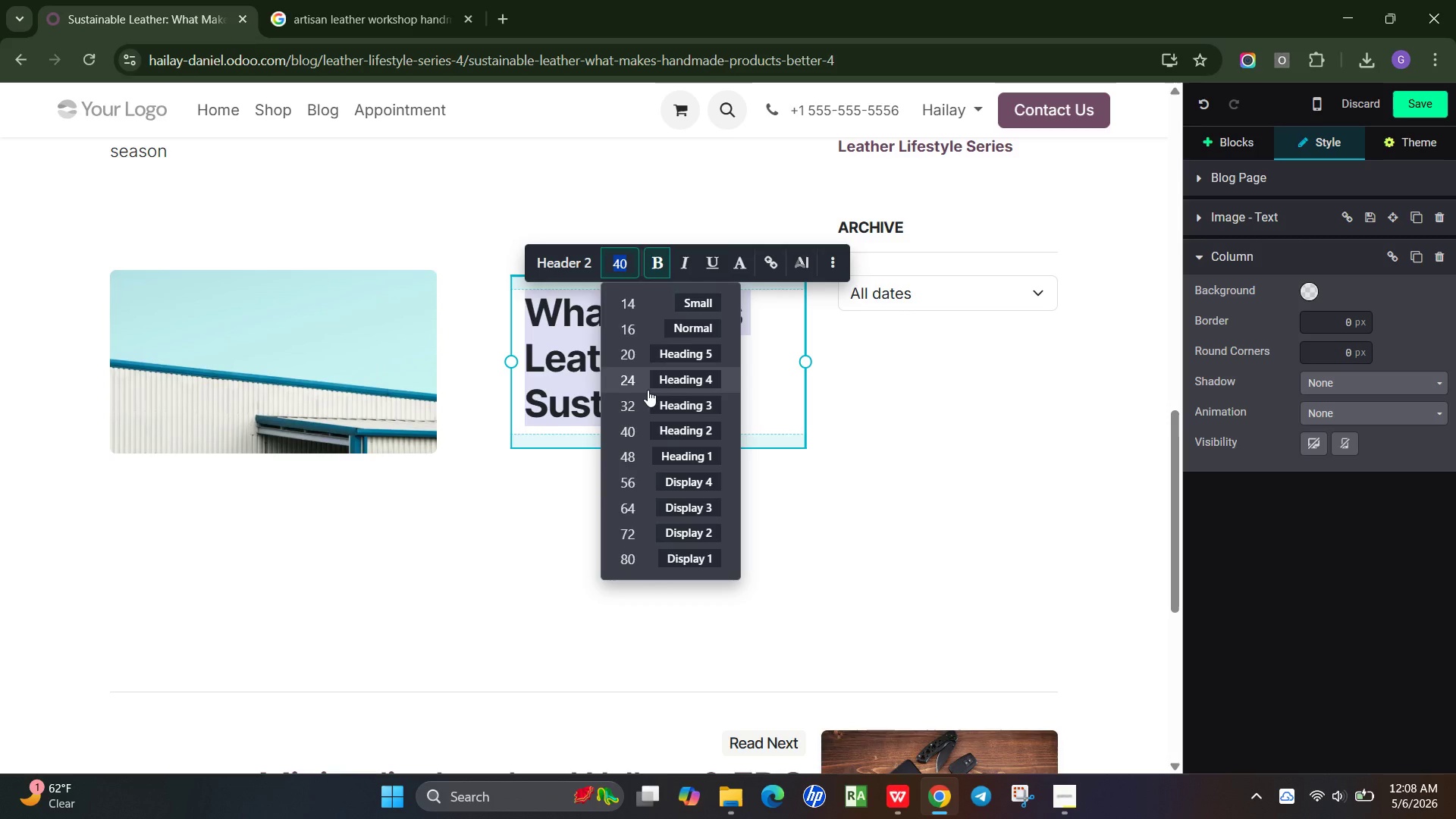 
left_click([656, 384])
 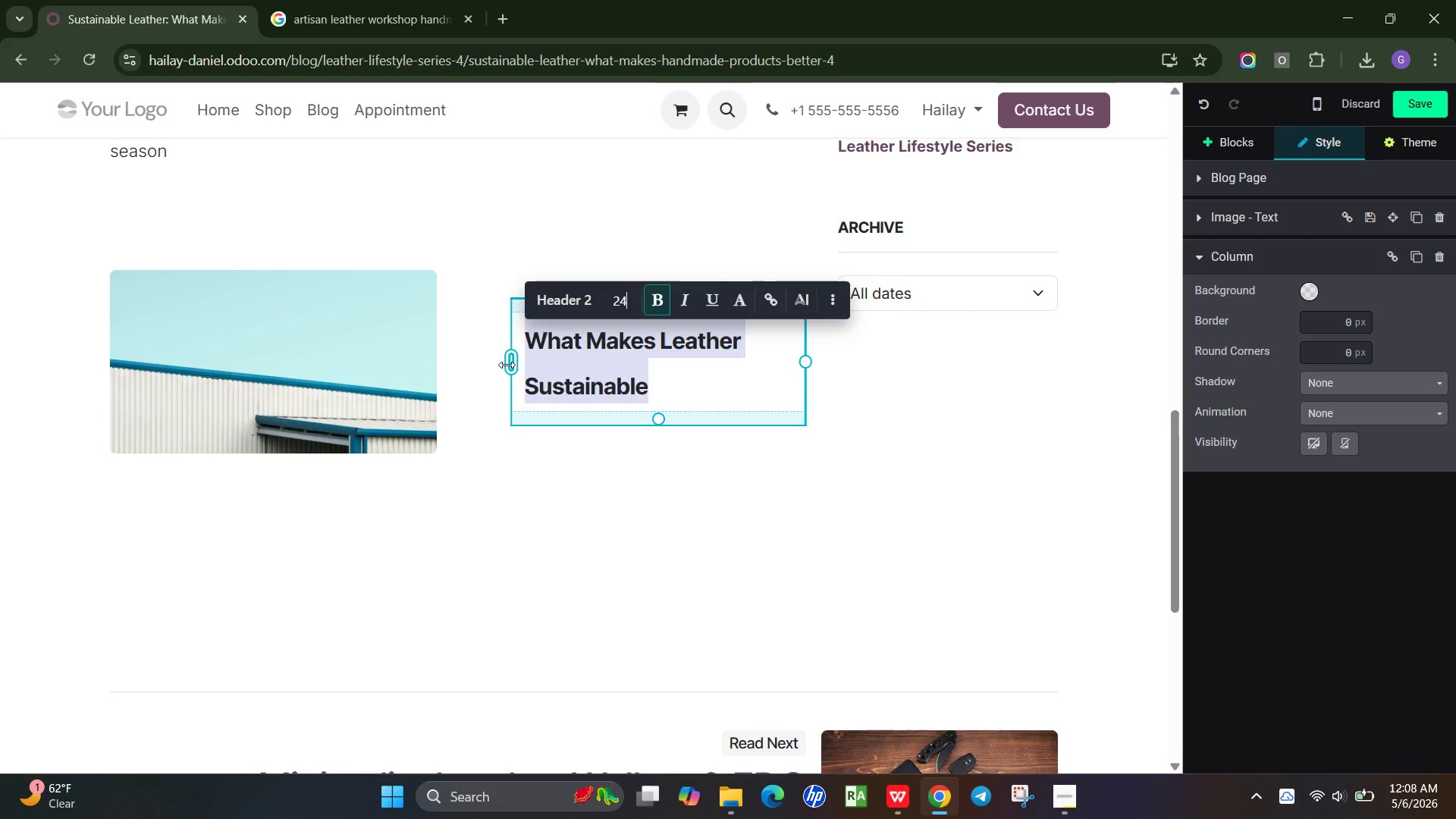 
left_click_drag(start_coordinate=[507, 365], to_coordinate=[478, 369])
 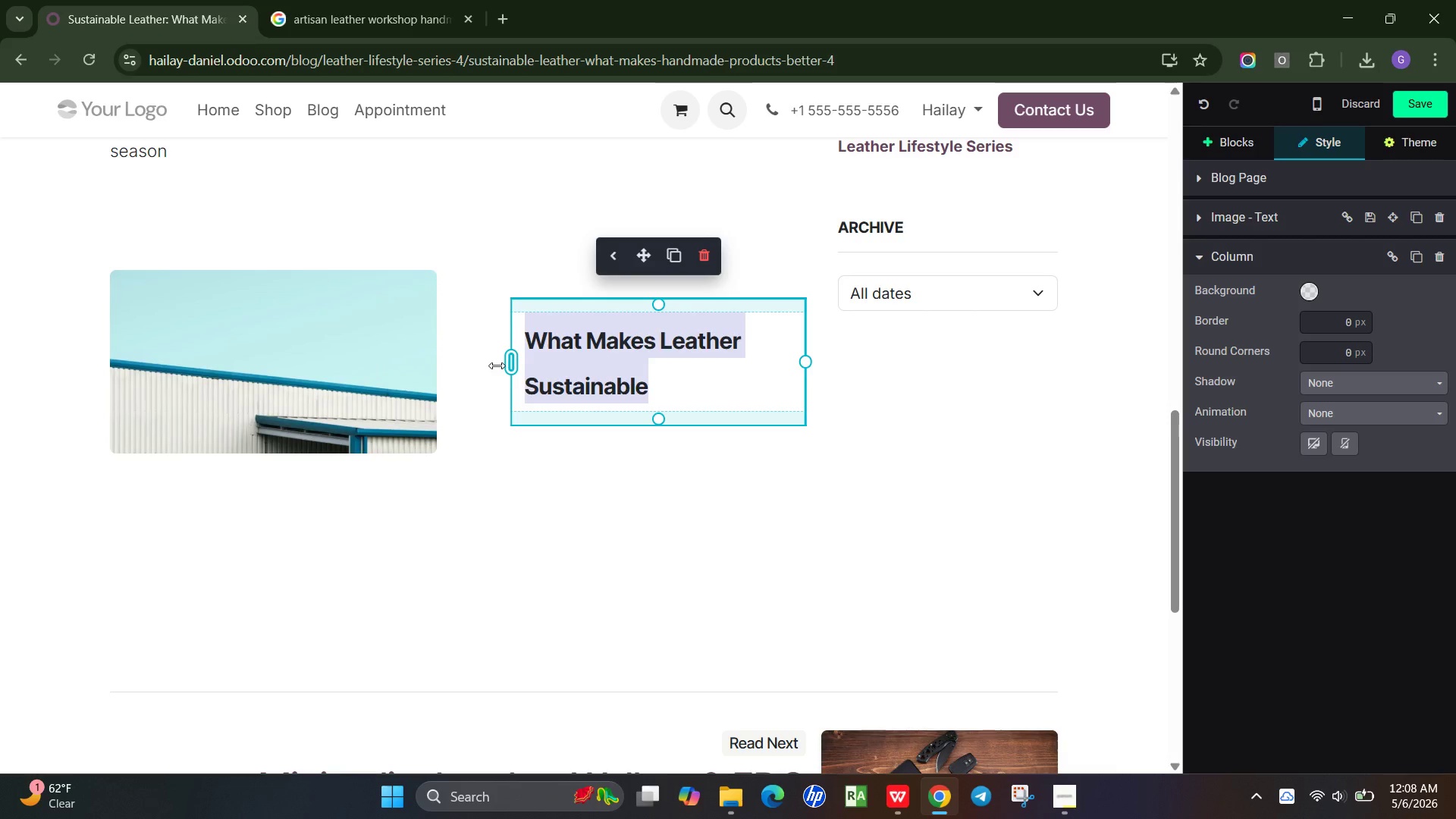 
left_click_drag(start_coordinate=[500, 365], to_coordinate=[405, 367])
 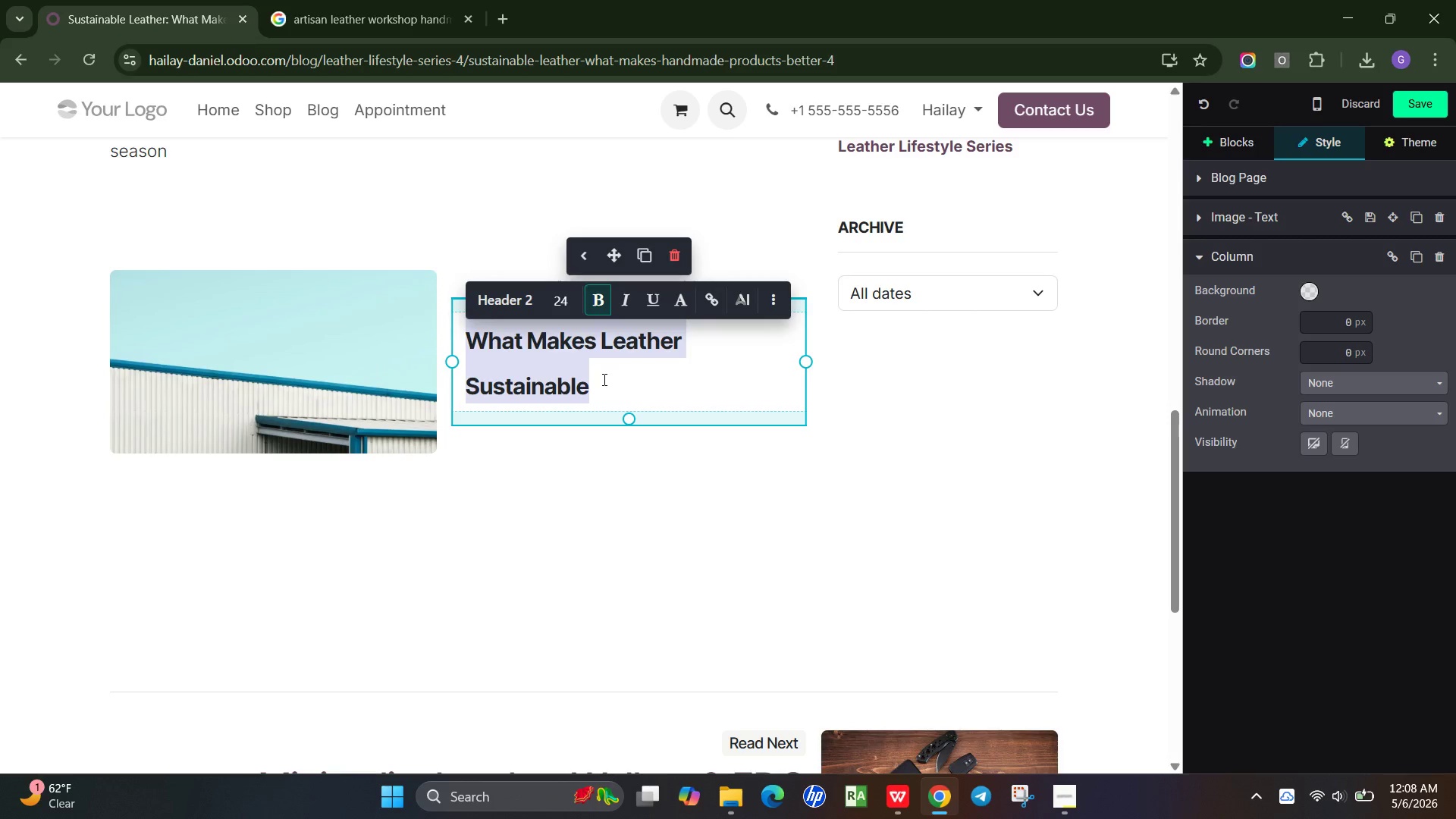 
left_click([601, 380])
 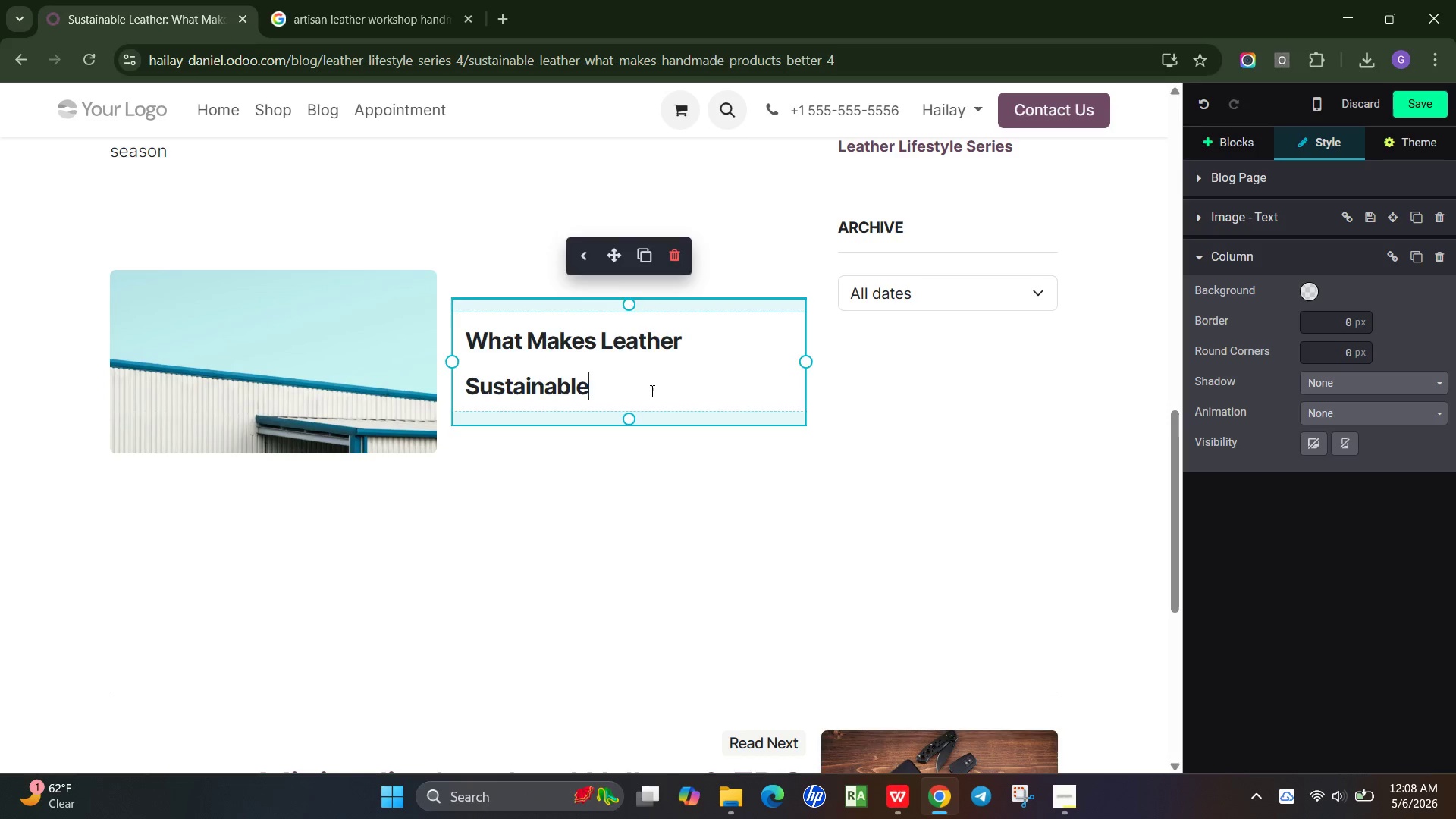 
key(Enter)
 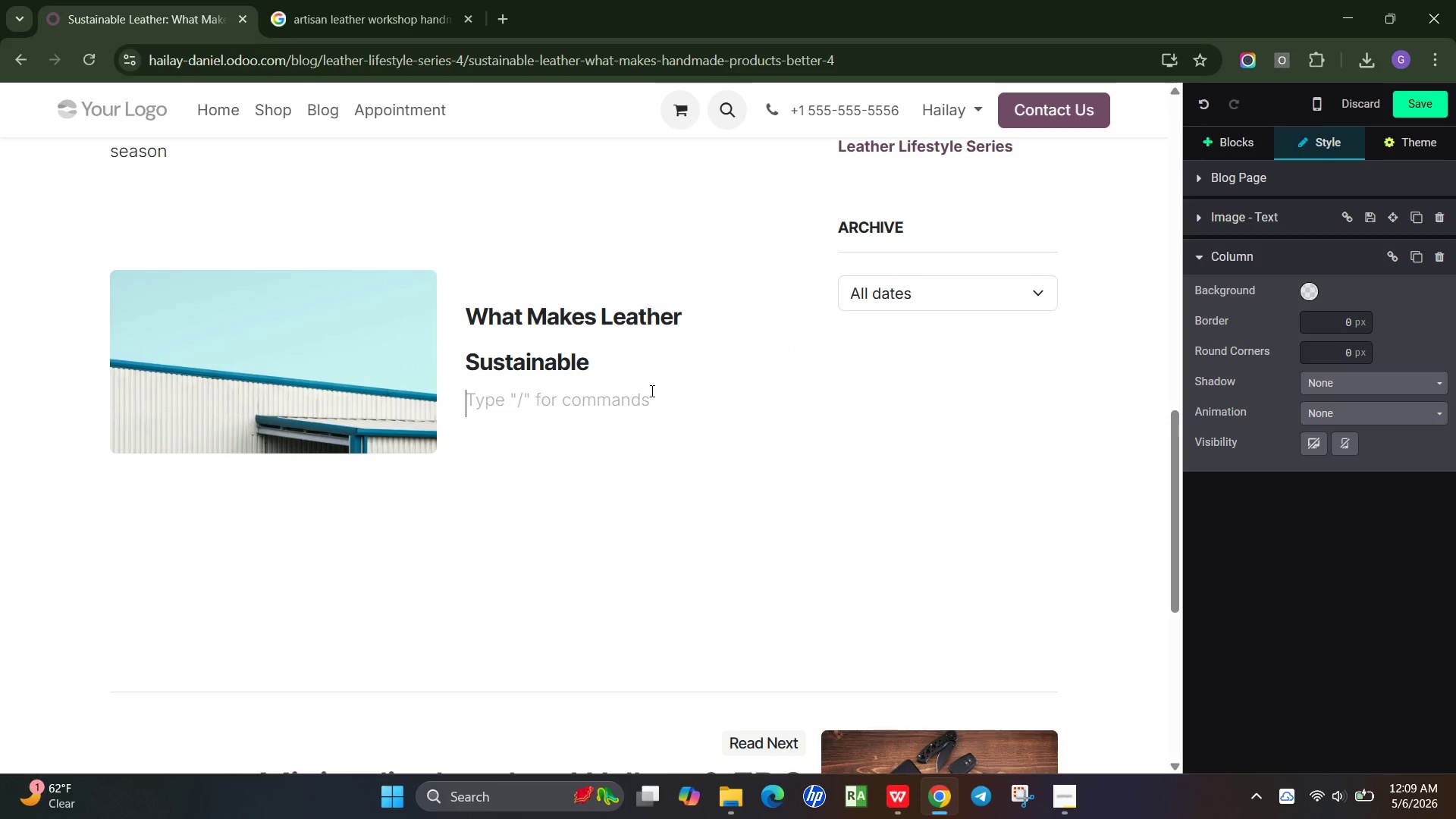 
key(Shift+ShiftLeft)
 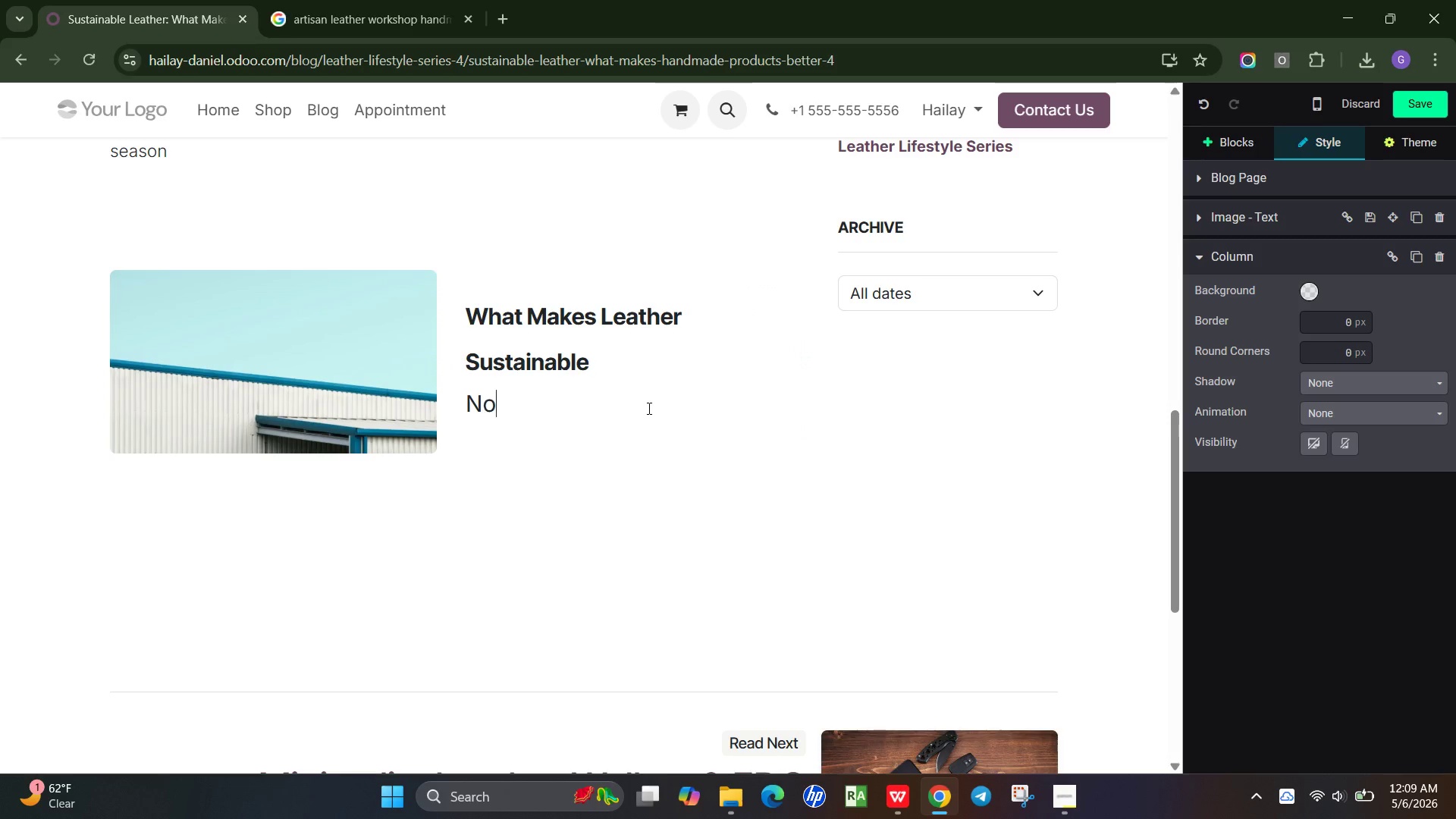 
type(Not)
key(Backspace)
key(Backspace)
key(Backspace)
type(/p)
 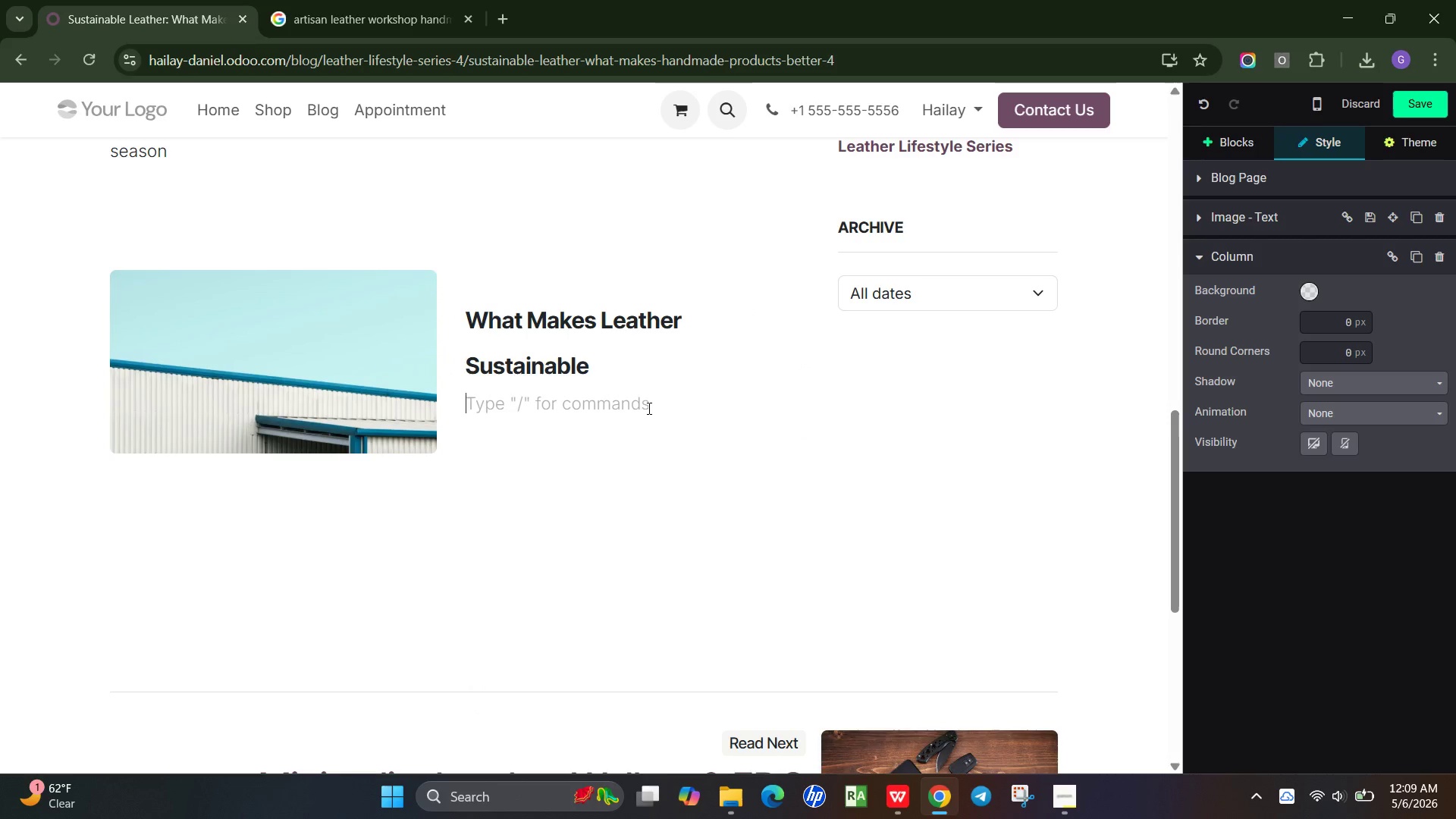 
key(Enter)
 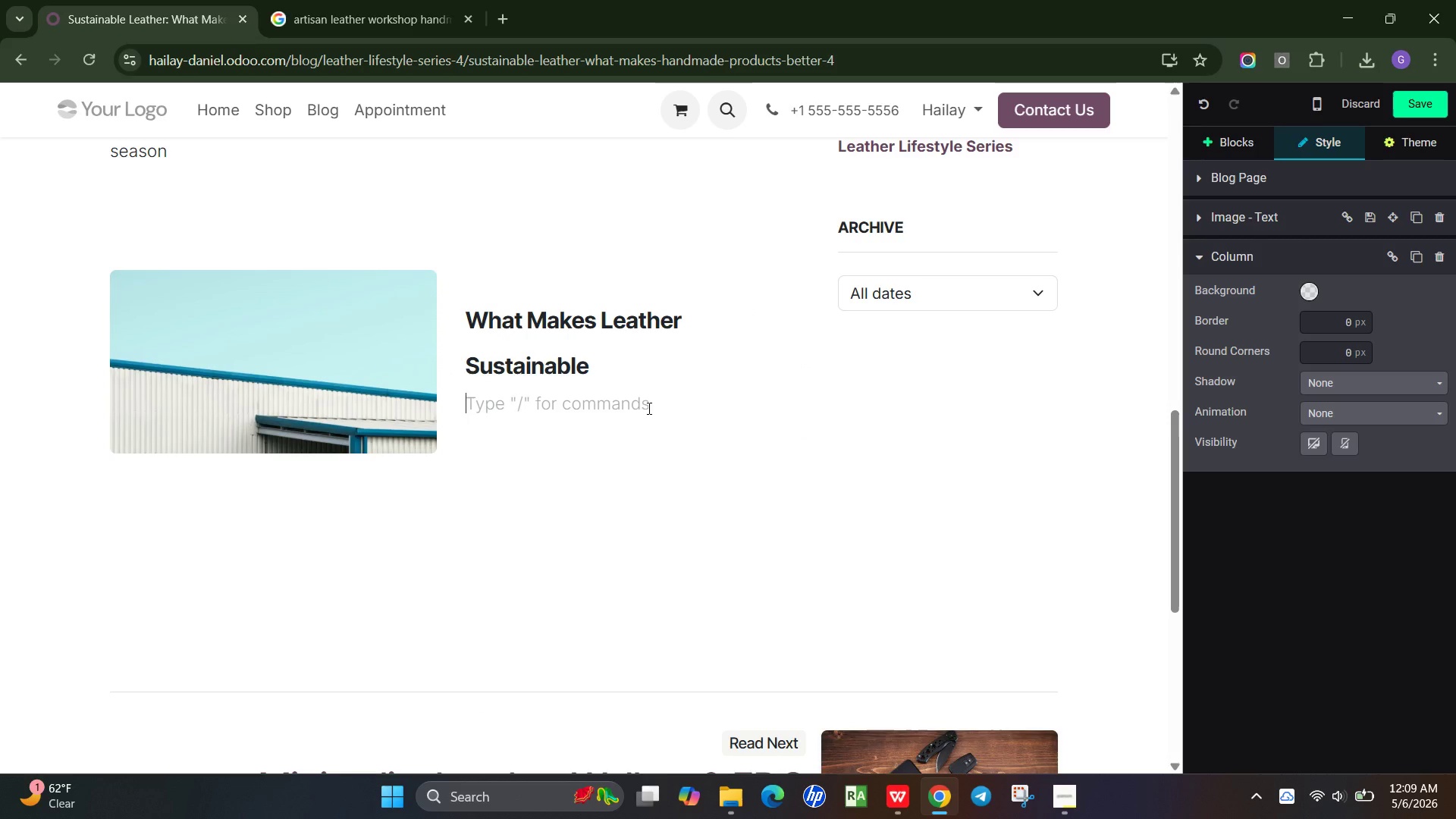 
type(Not all leather is created equal. The sustainablity of a product depends on how it's sourced, processed, and crafted.)
 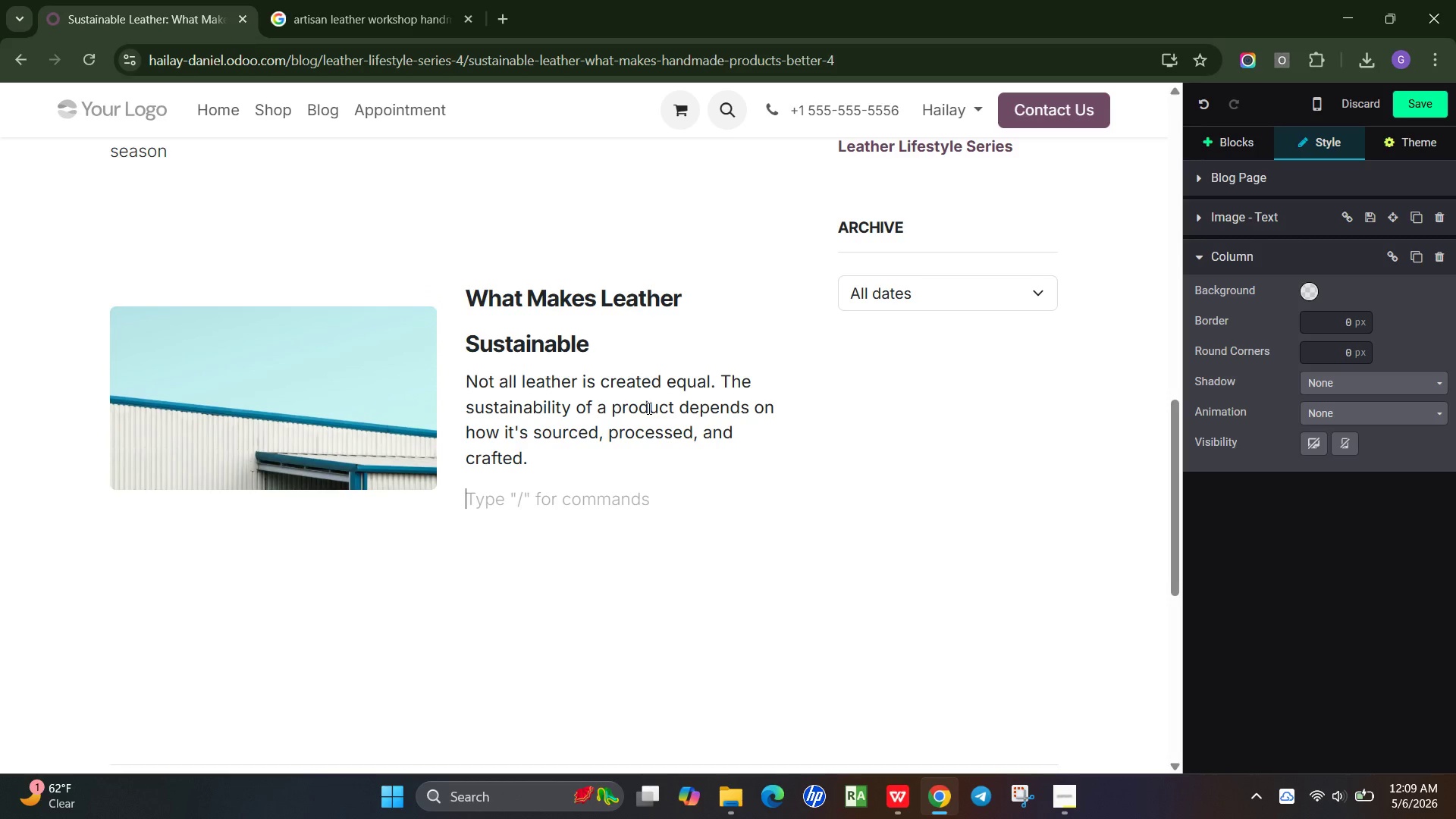 
key(Enter)
 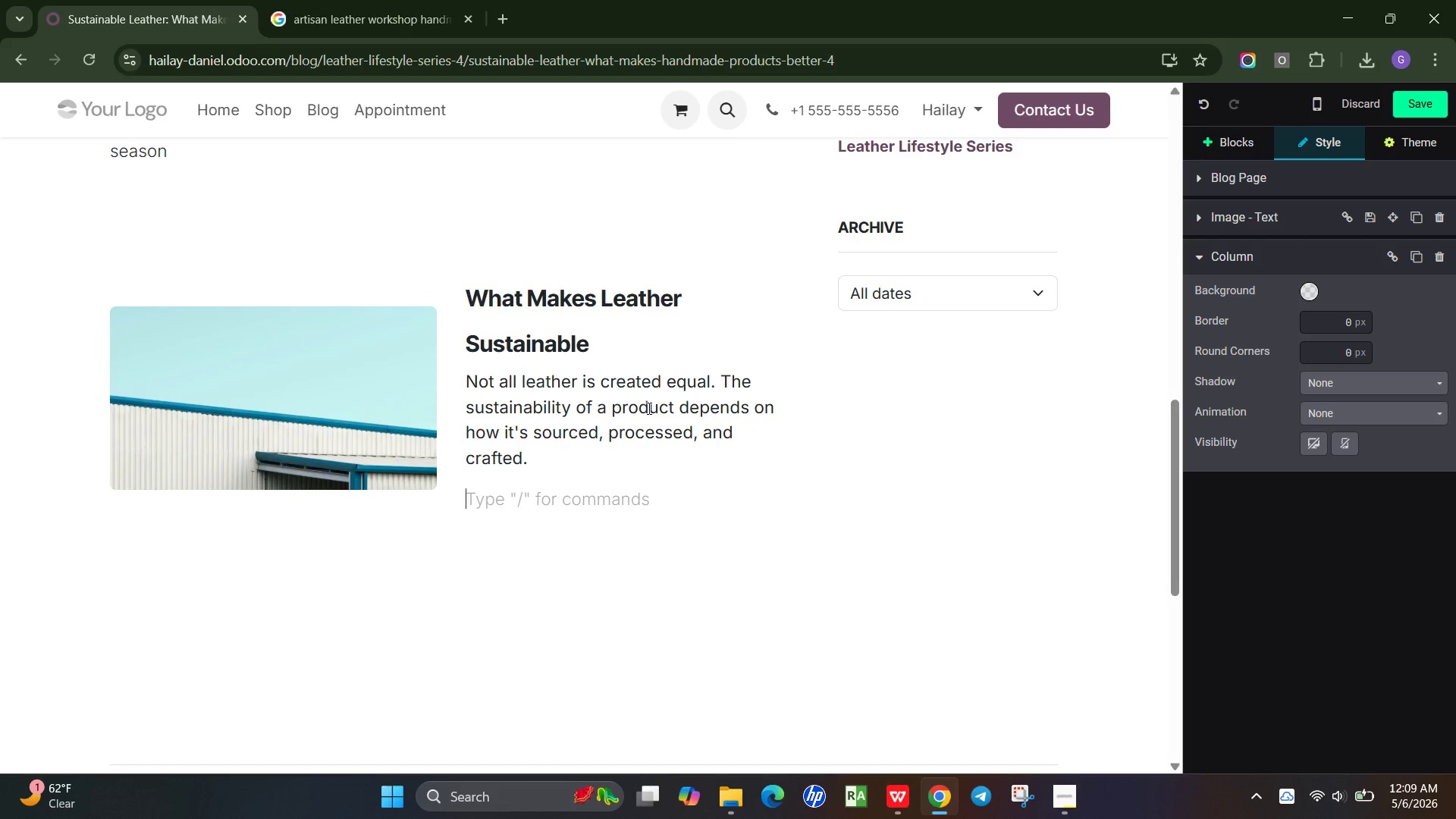 
key(Slash)
 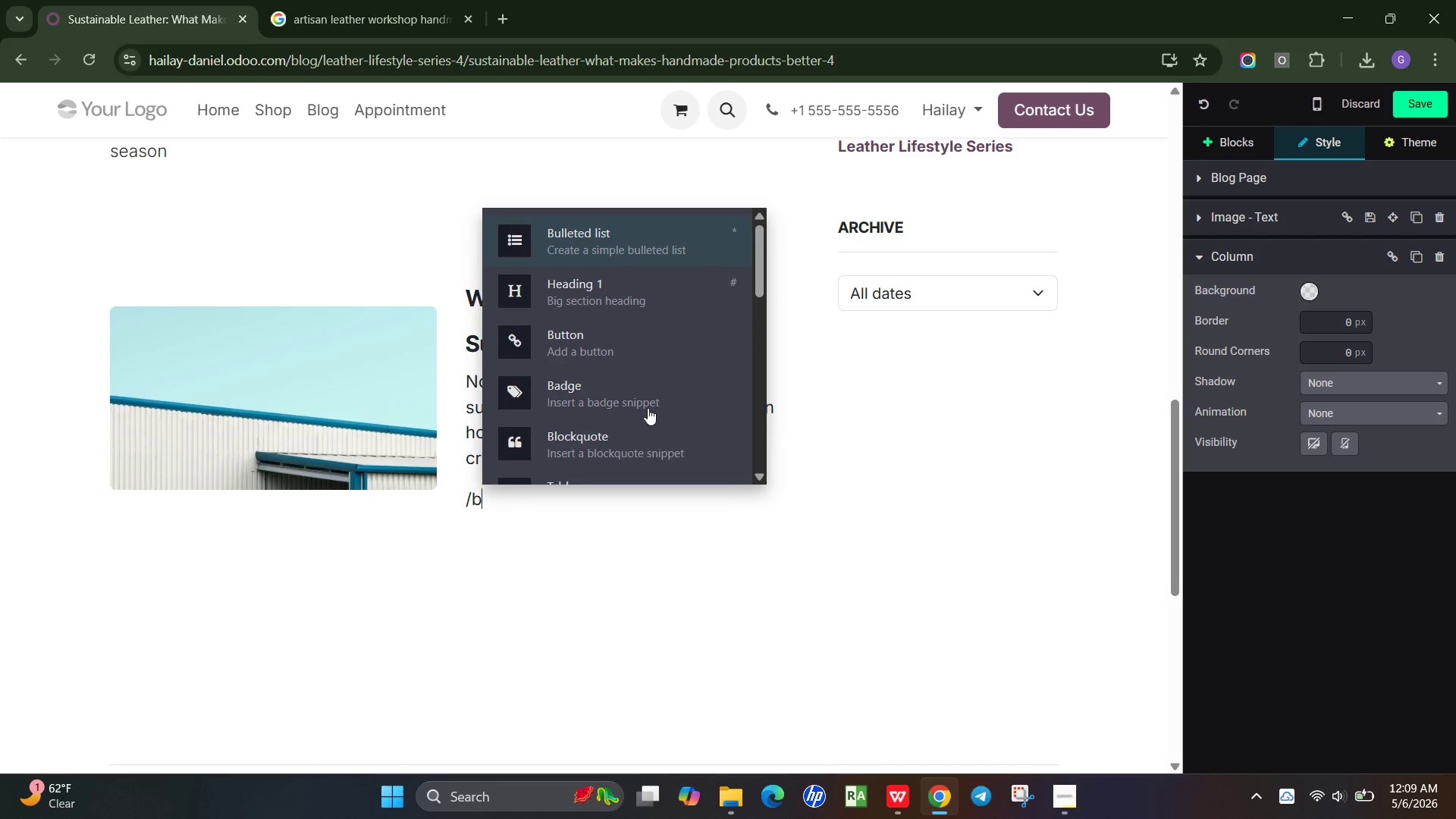 
key(B)
 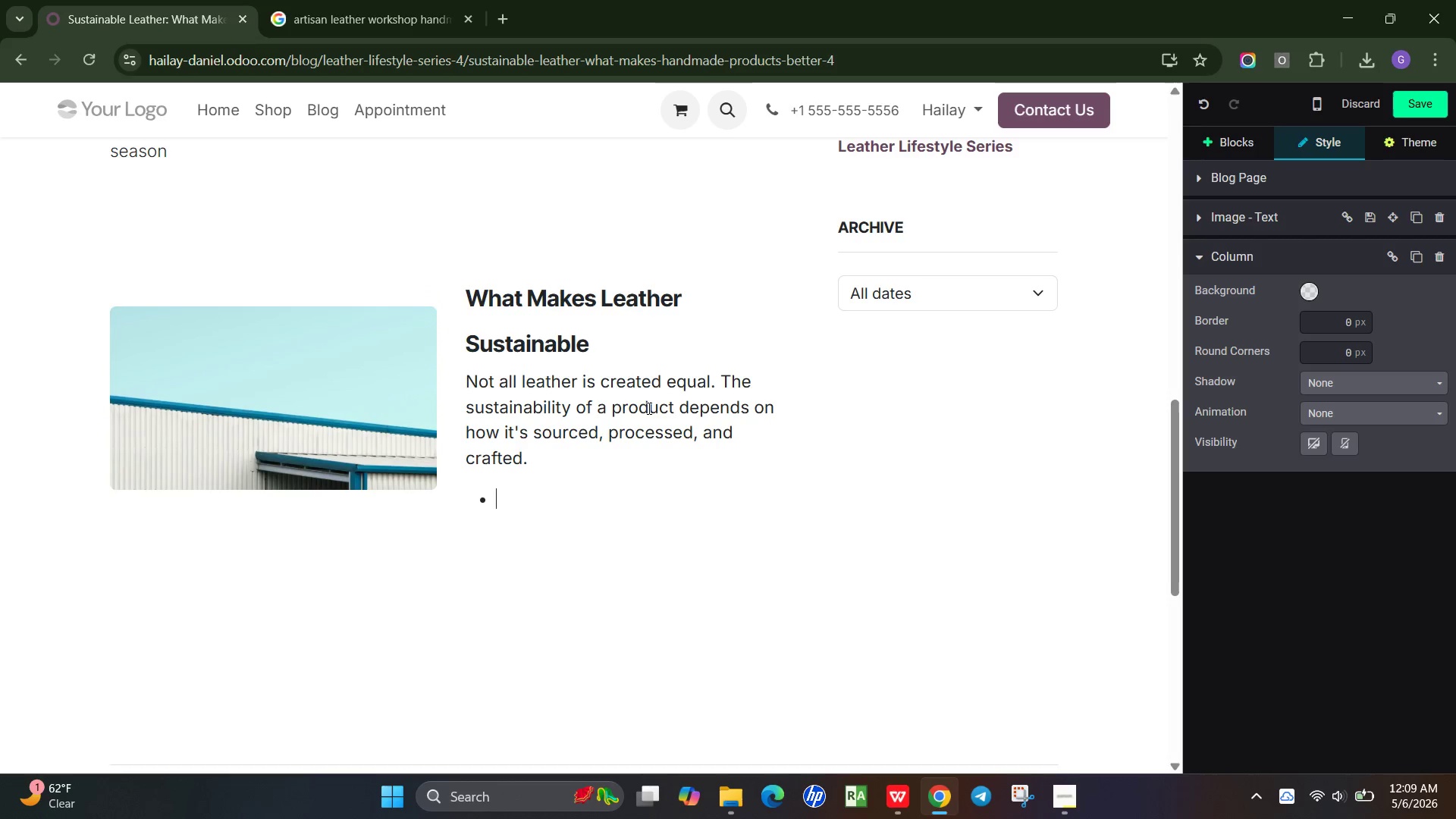 
key(Enter)
 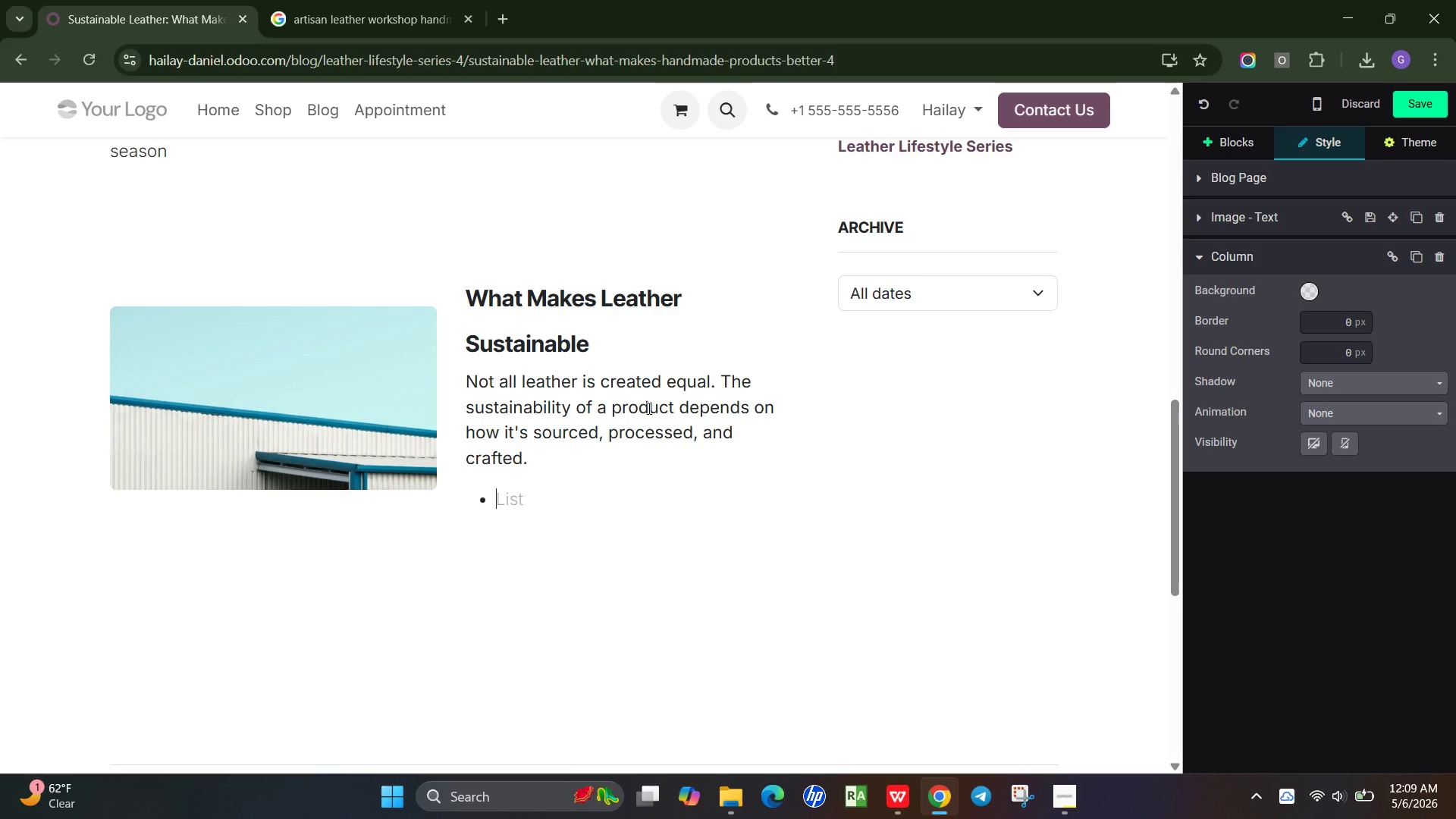 
type(Long lifespan - Reduces the need for frequent replacement)
 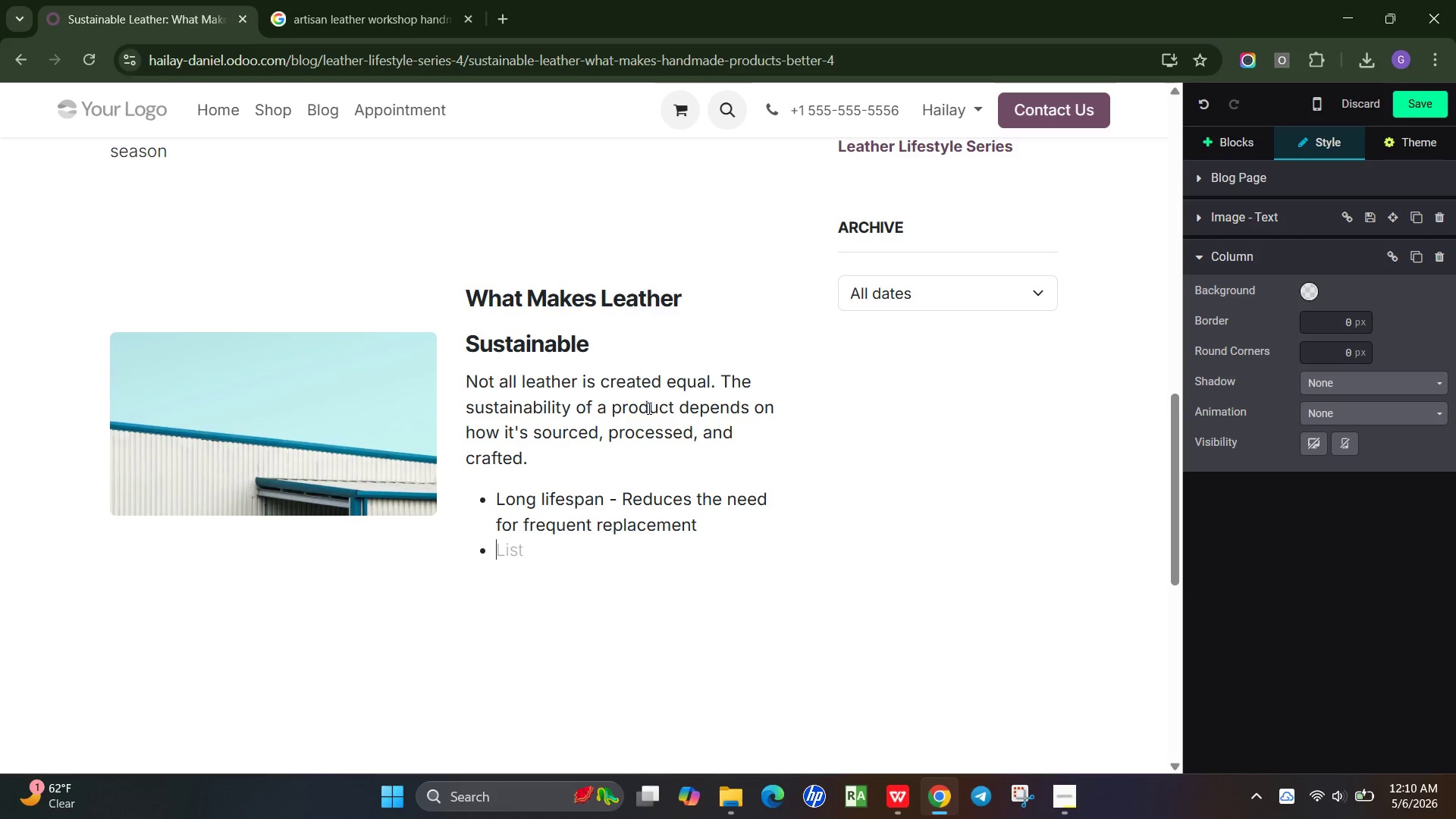 
 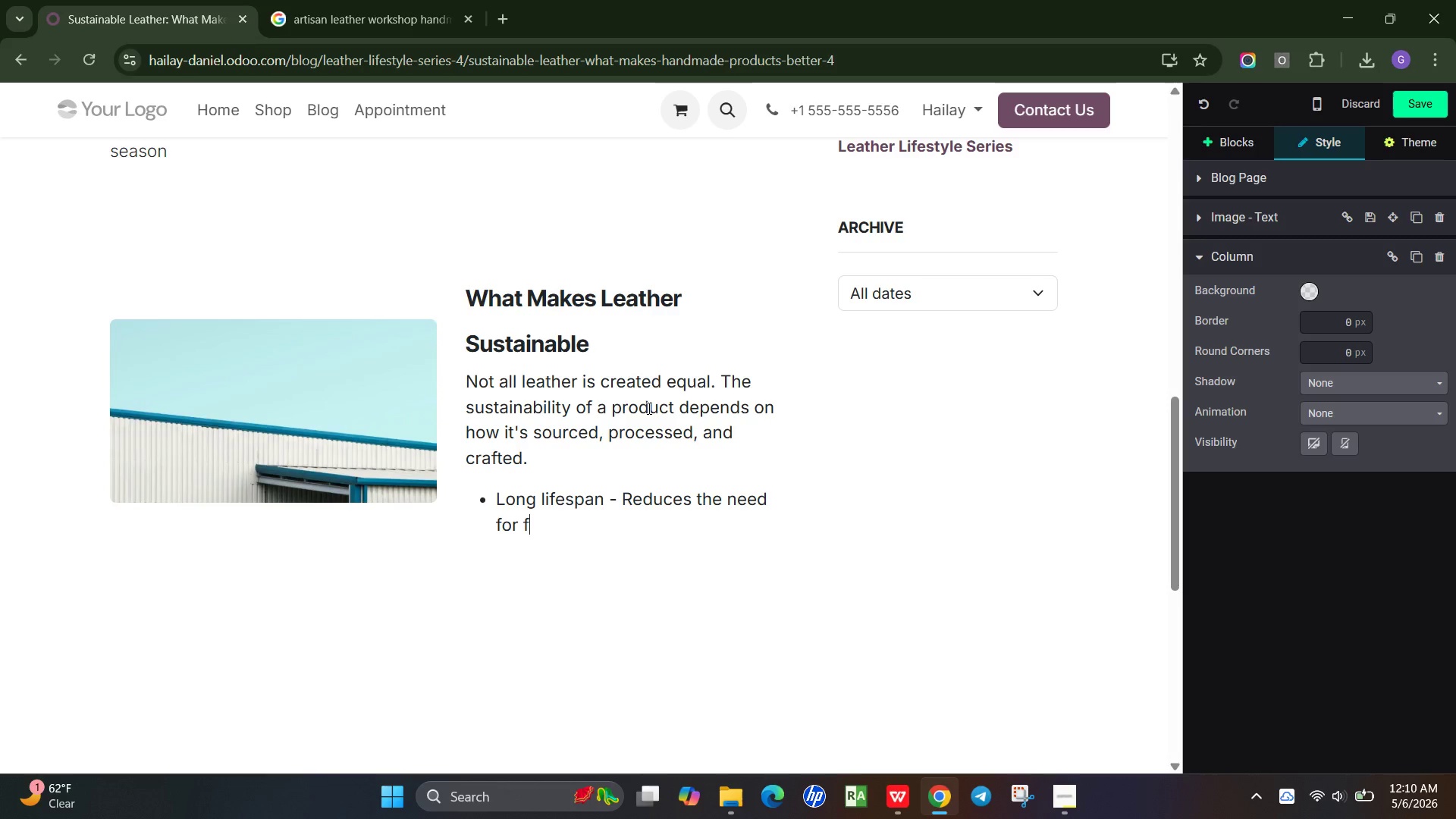 
key(Enter)
 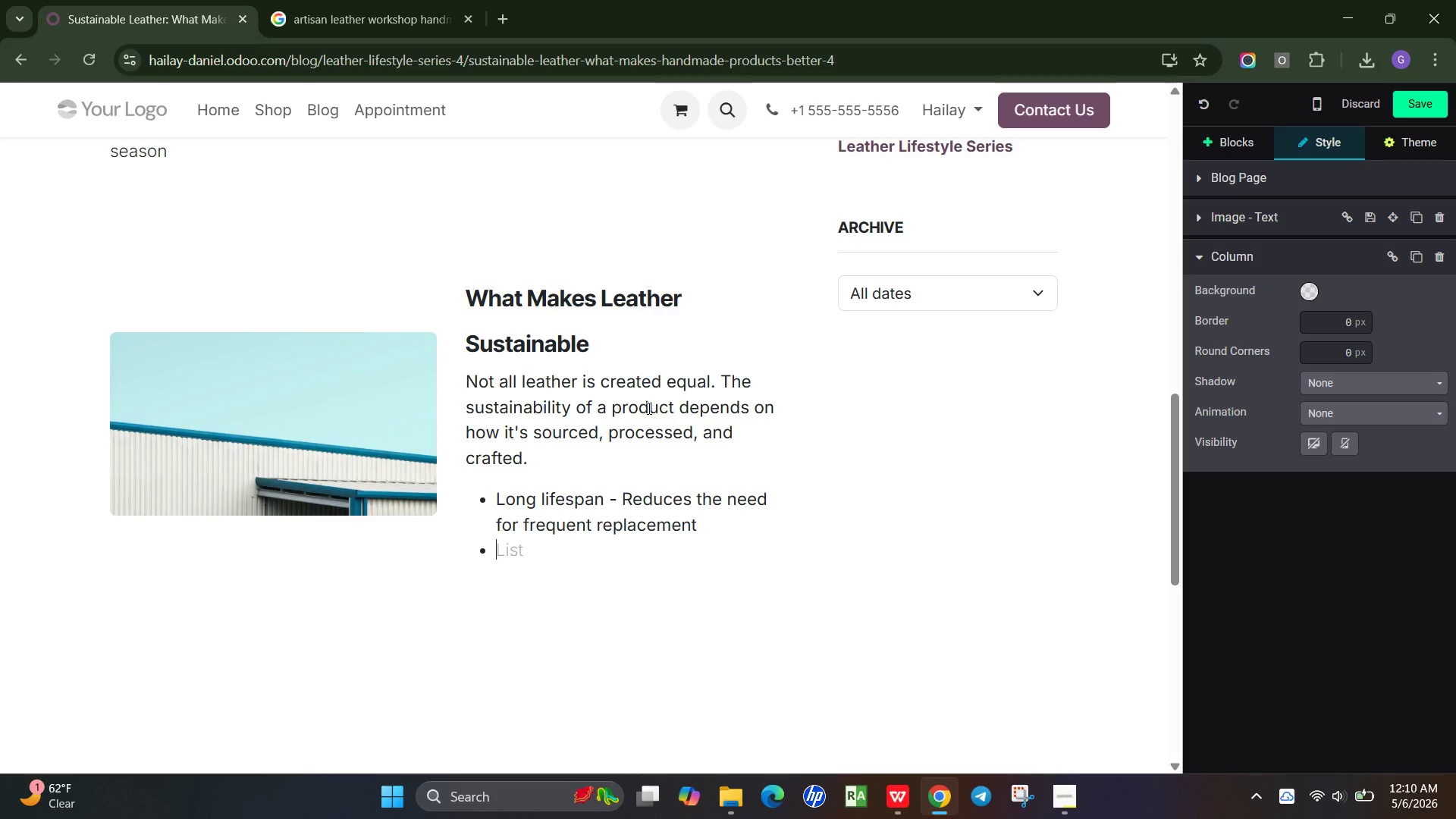 
type(Natural material - Biodegradable under the right)
 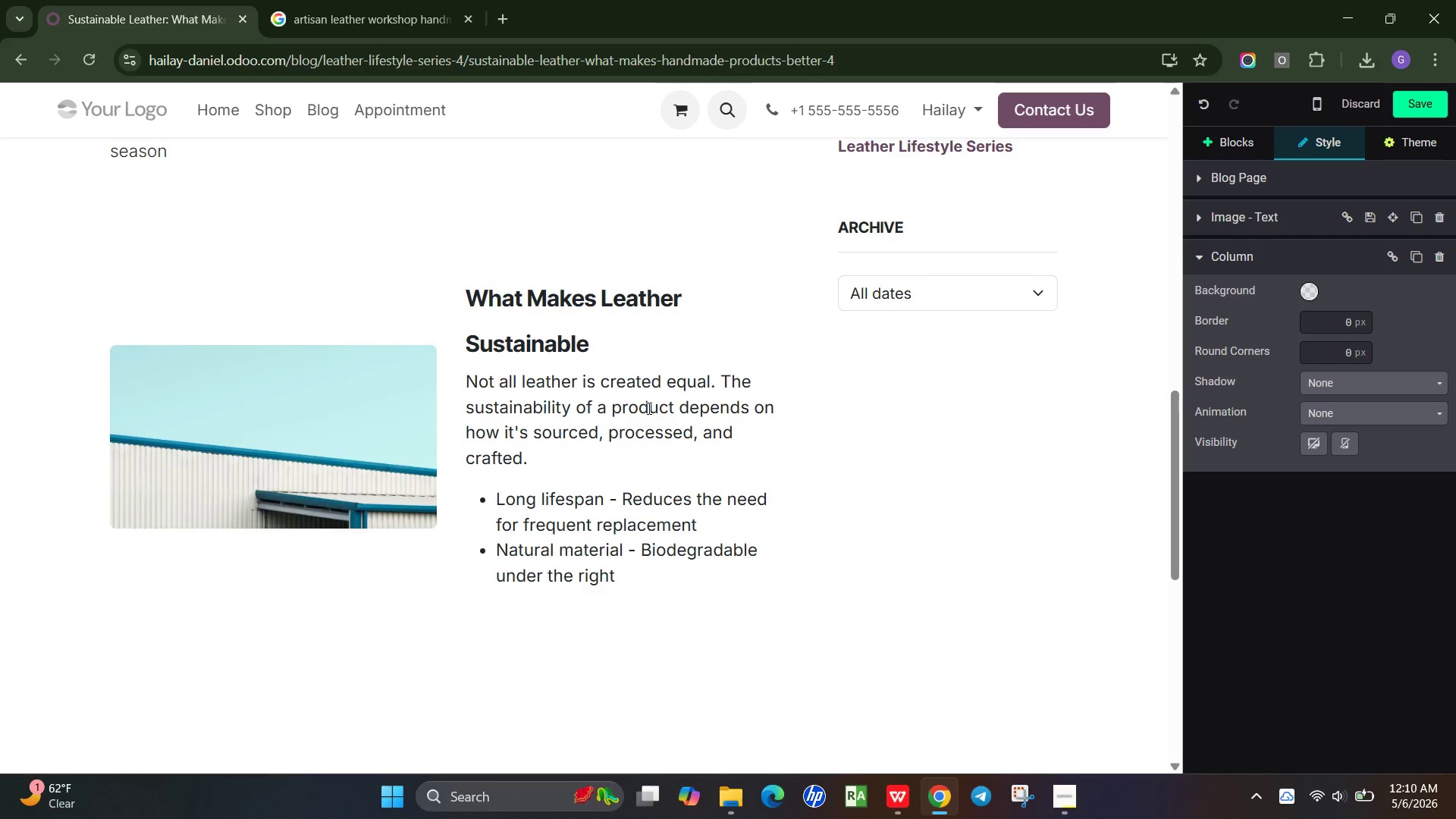 
type( conditions)
 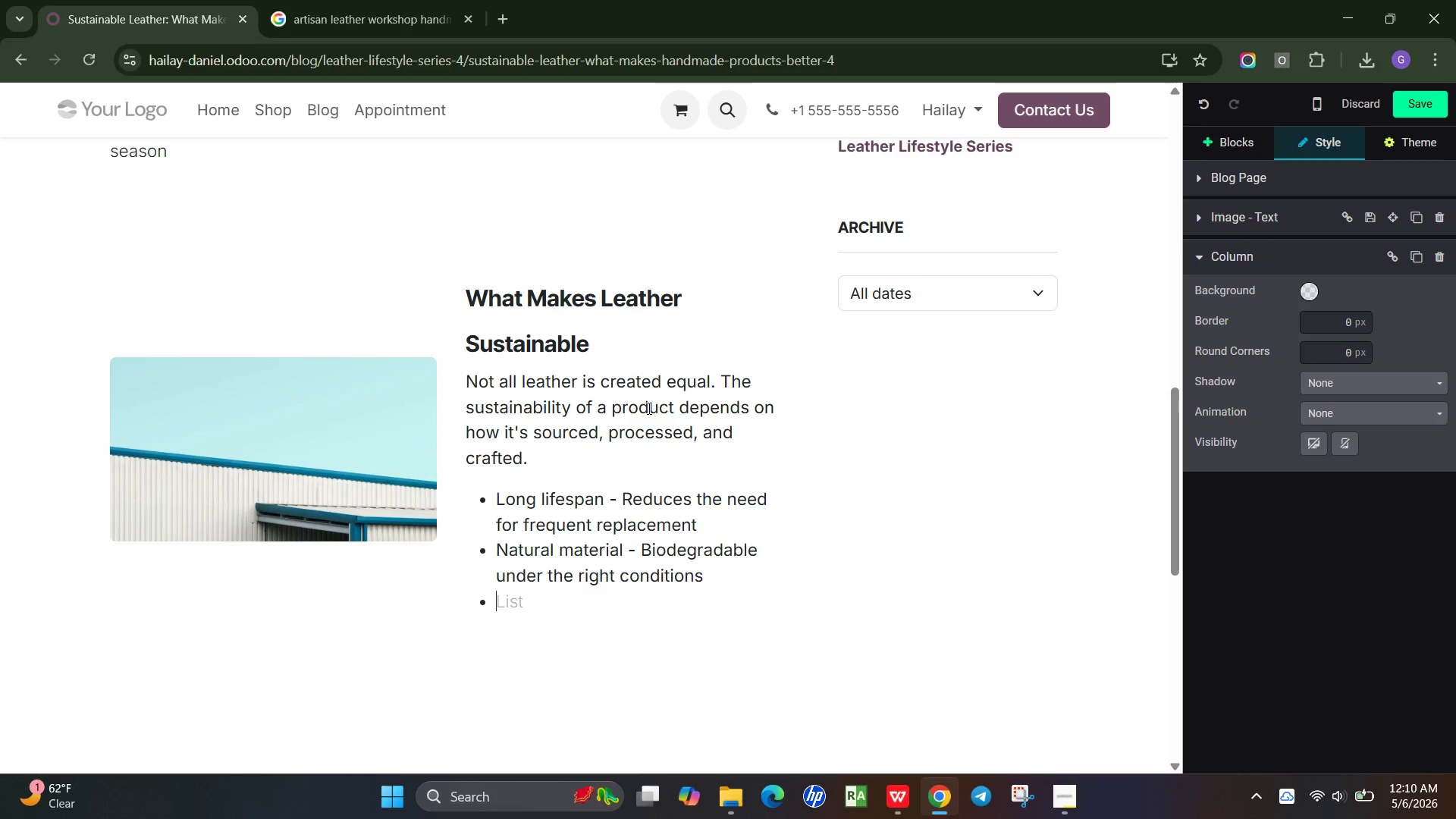 
key(Enter)
 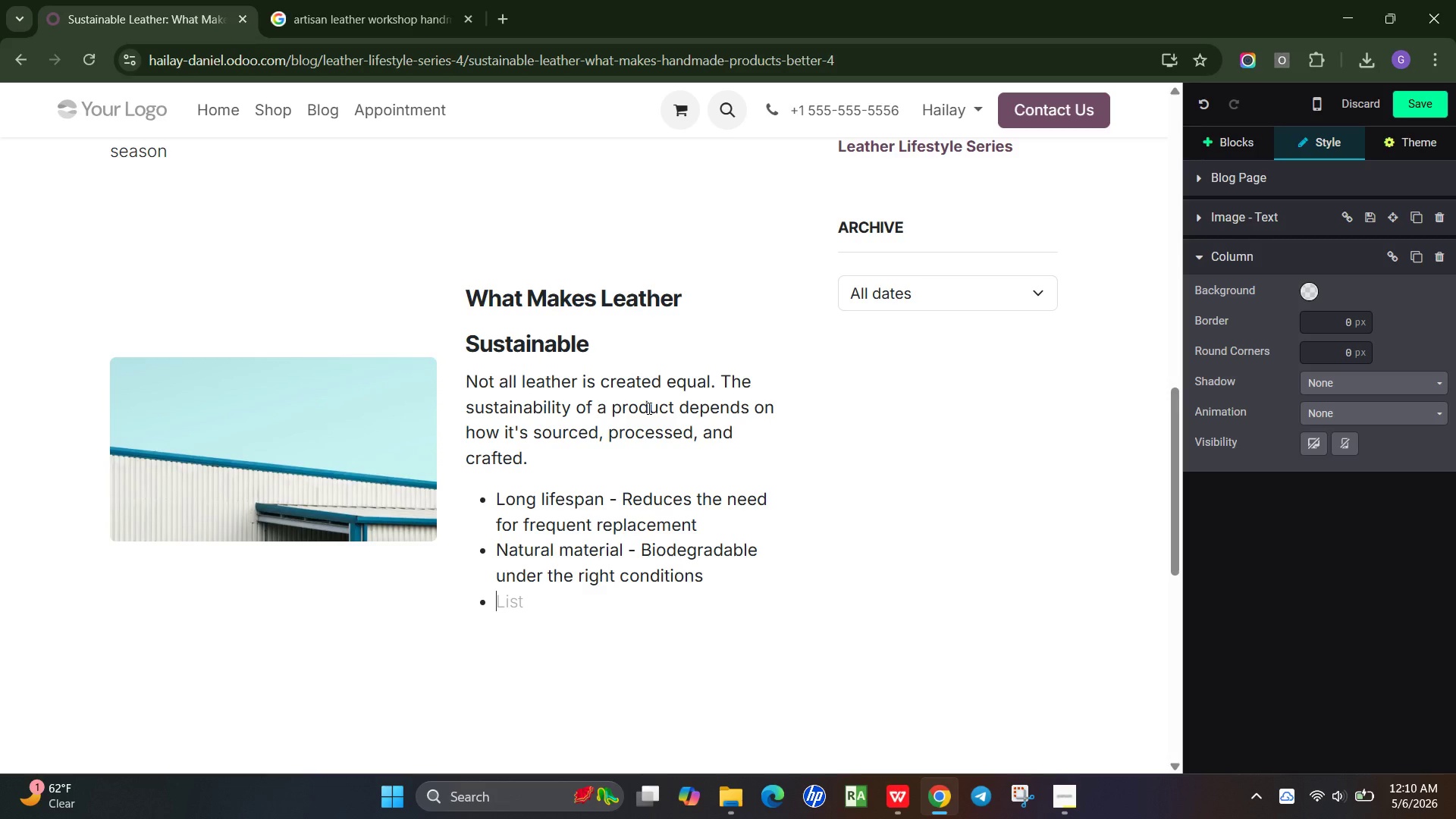 
type(Repairable - )
 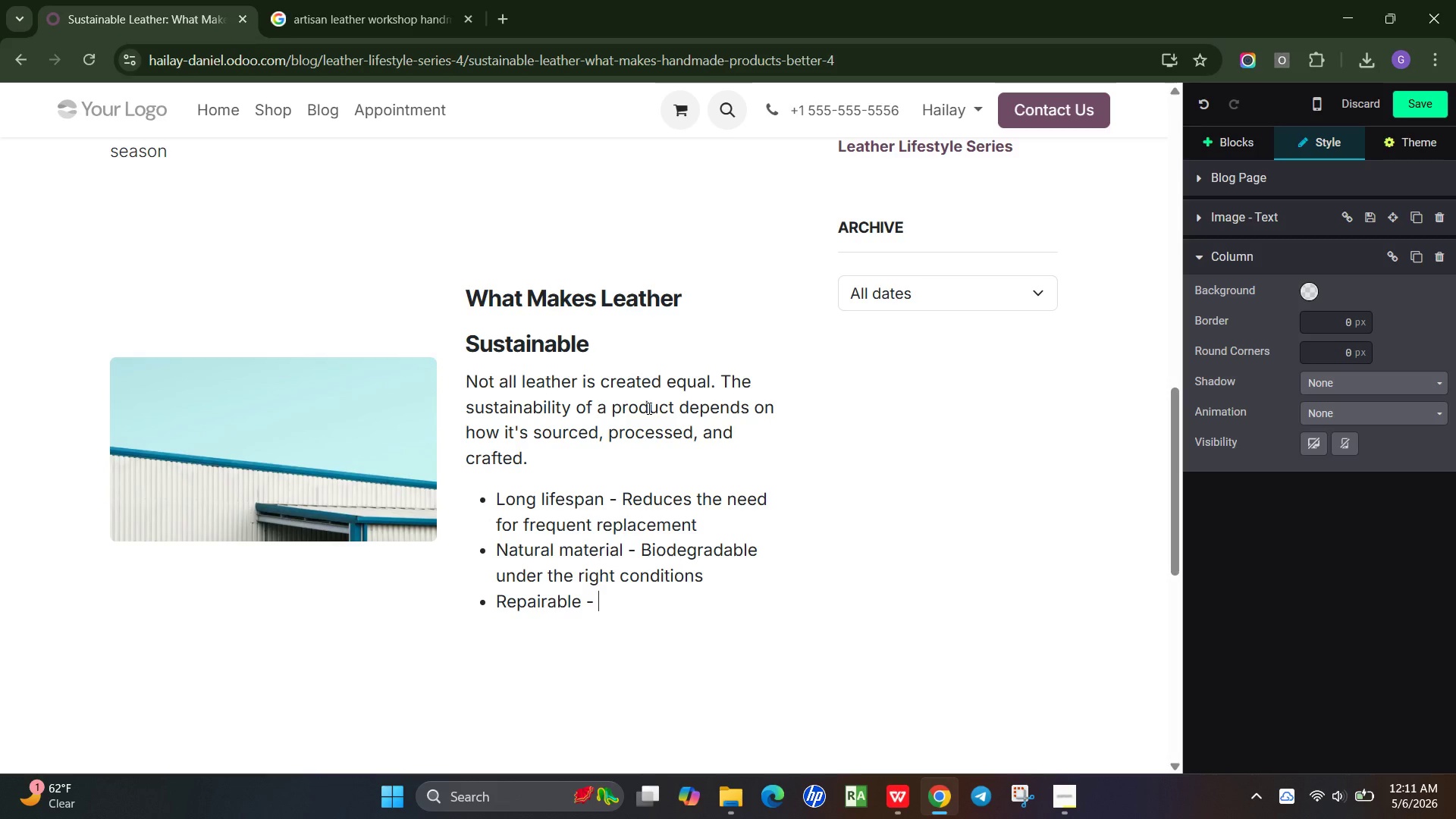 
wait(30.53)
 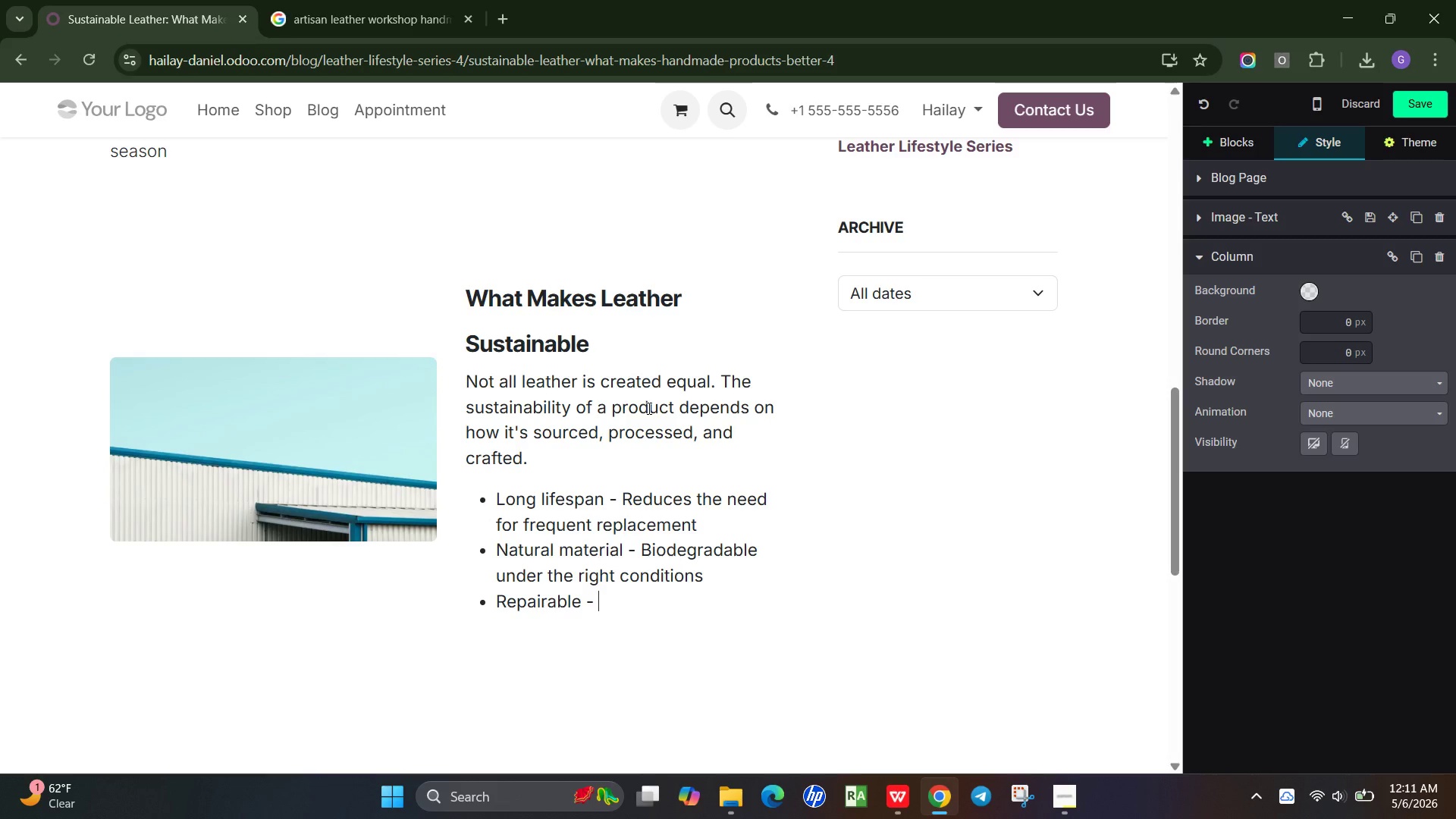 
type(Can be restored instead of discarded)
 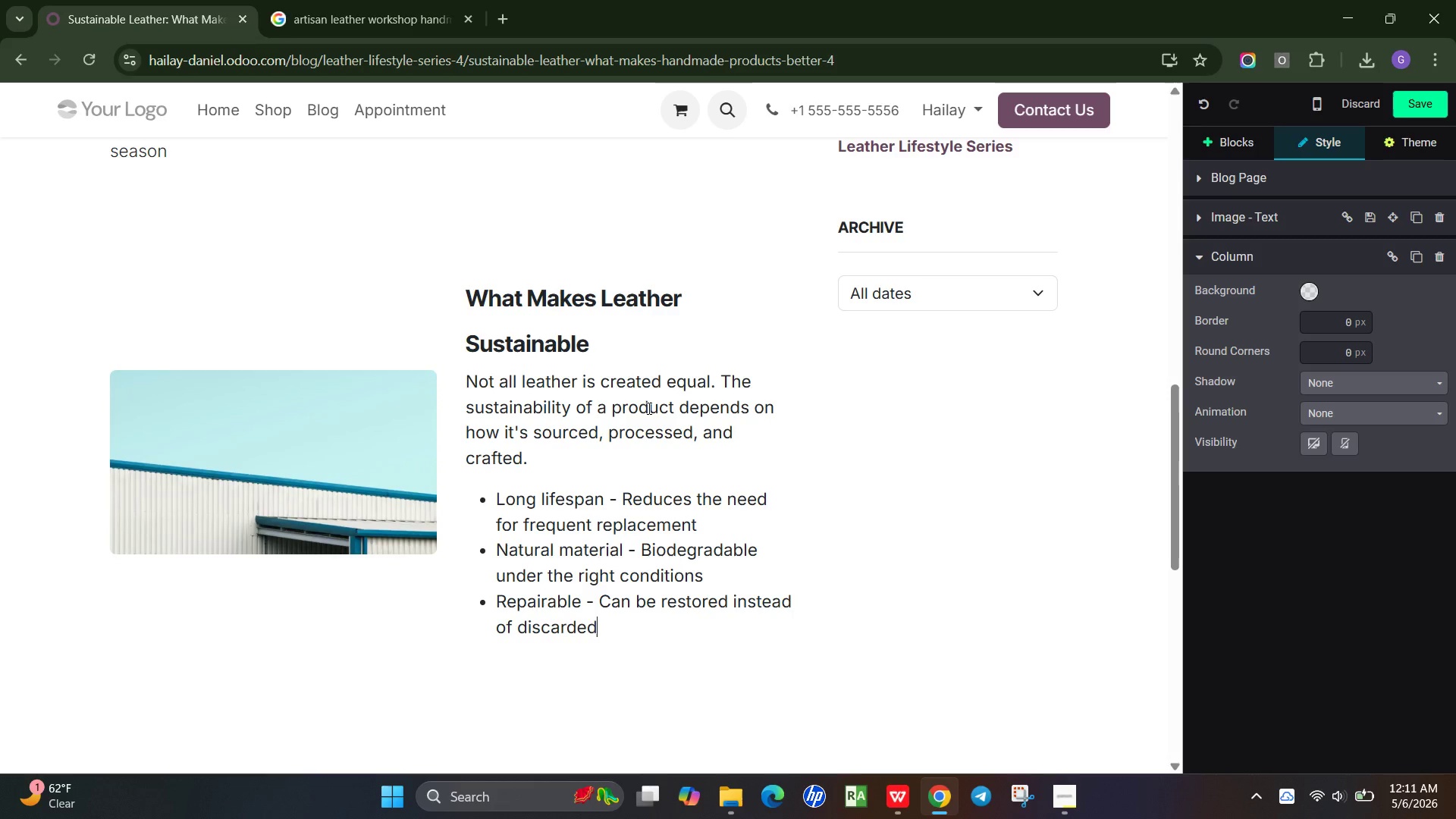 
key(Enter)
 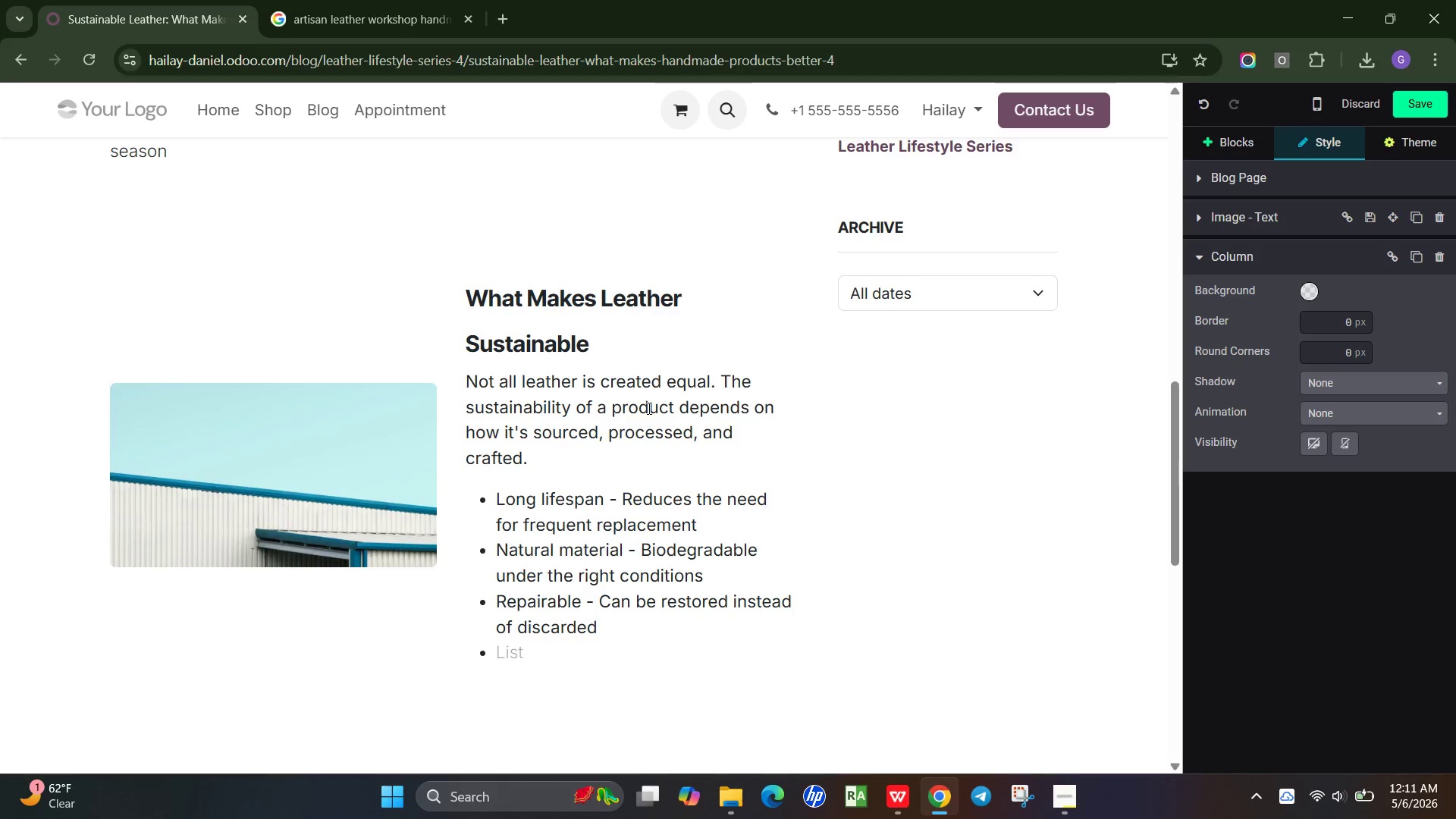 
type(Timeless apeal - Avoids trend-based waste)
 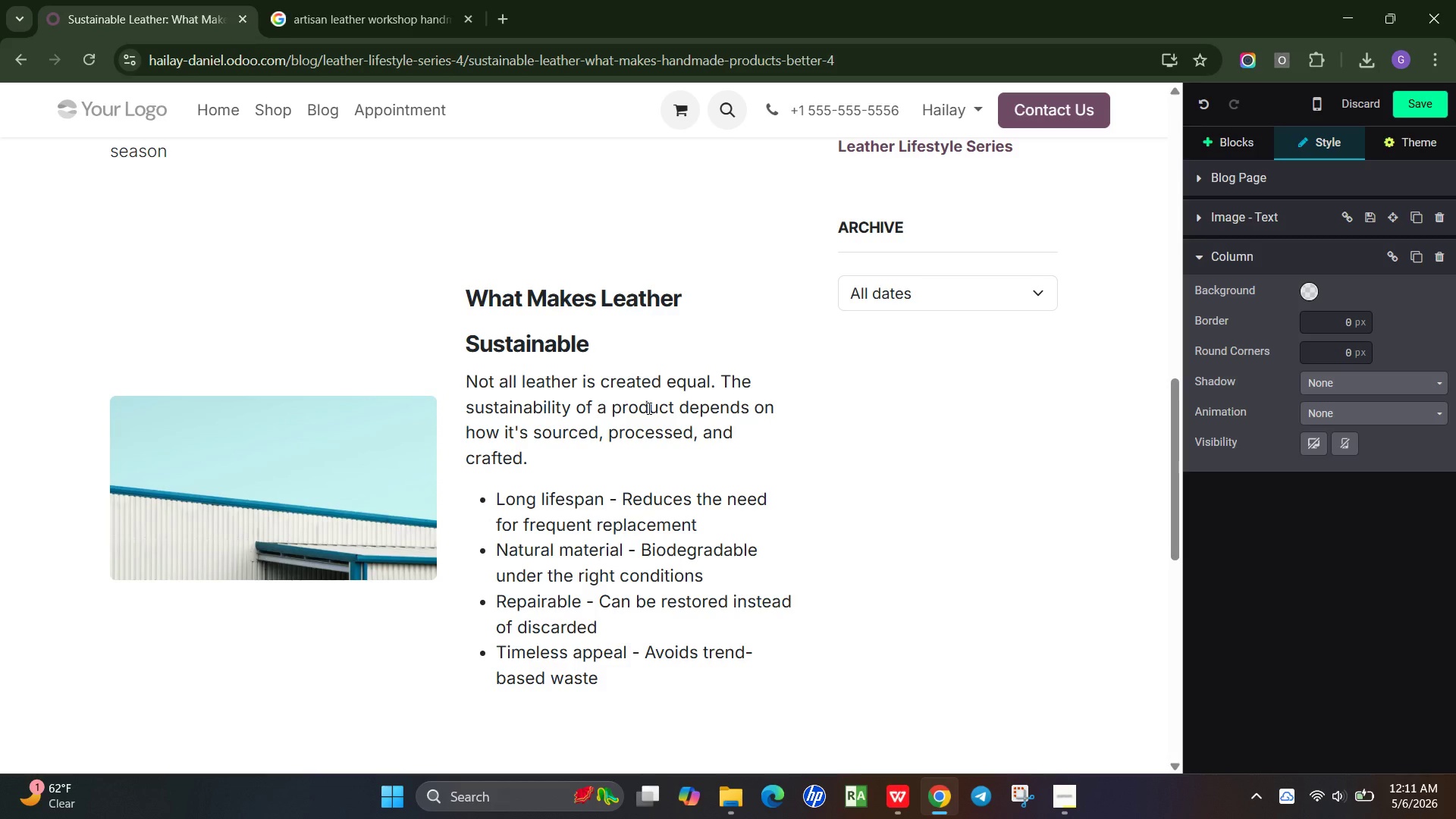 
key(Enter)
 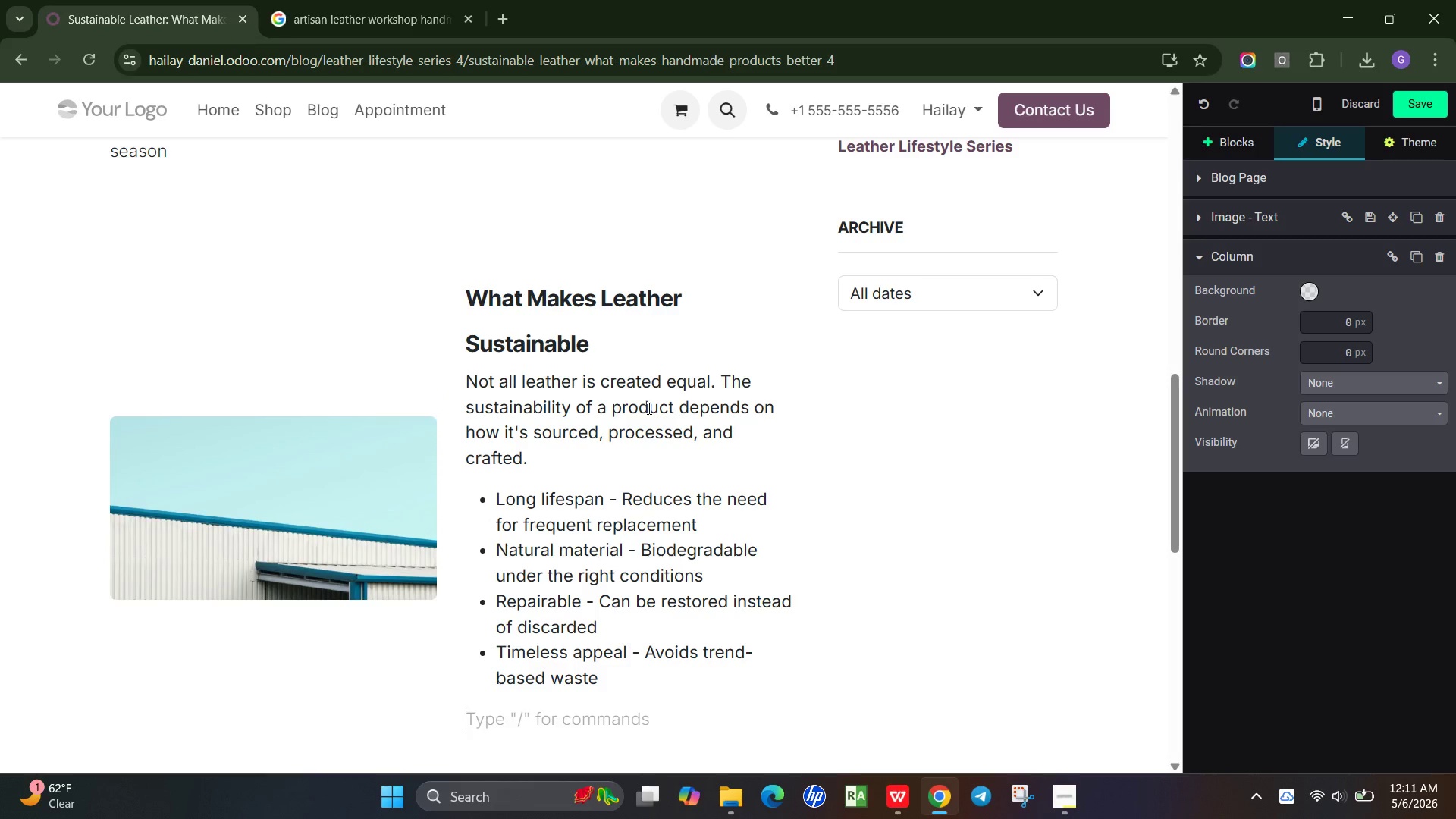 
key(Enter)
 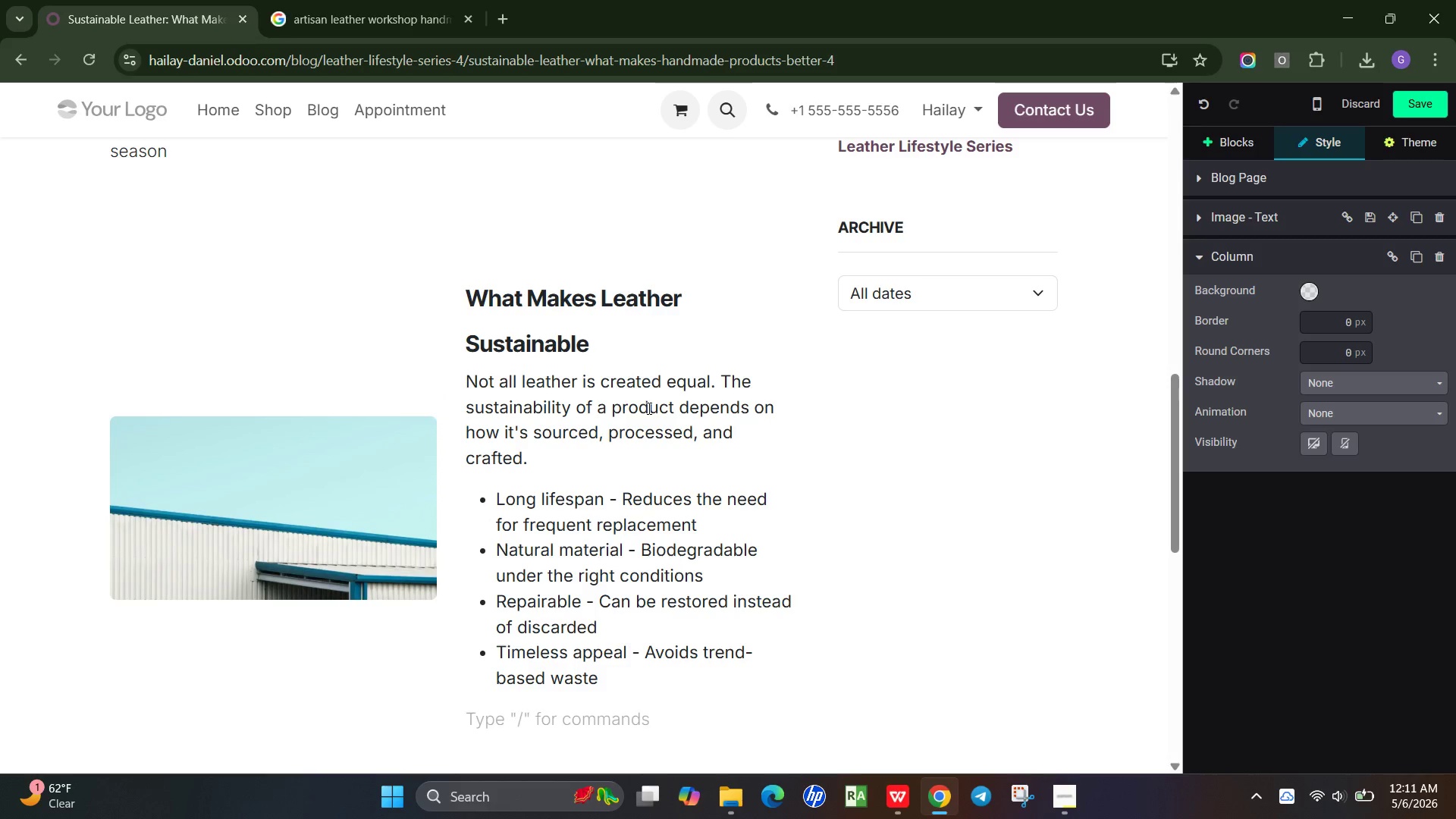 
type(Choosing quality over quantity is the foundation of sustainable consumption.)
 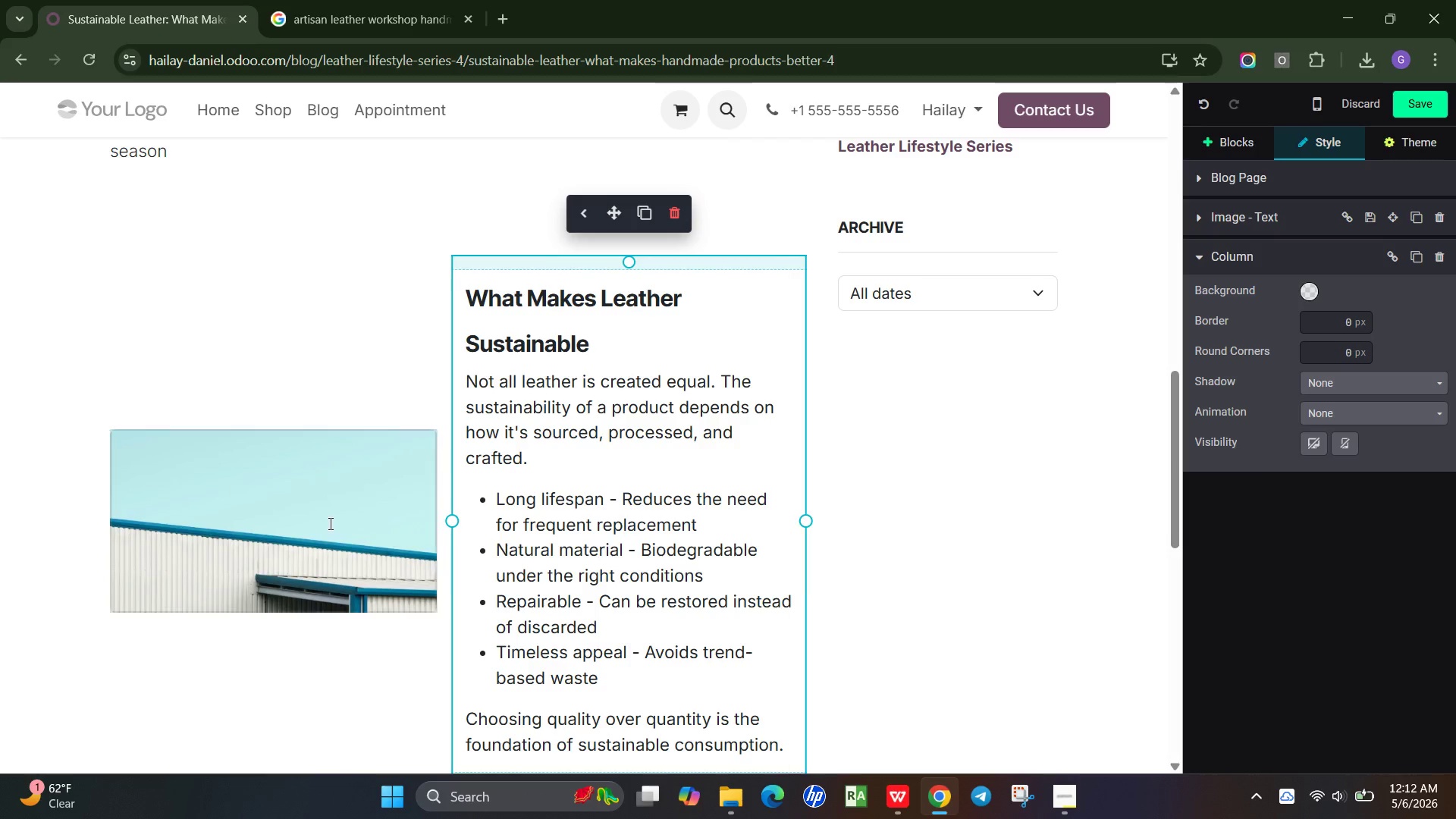 
left_click([336, 512])
 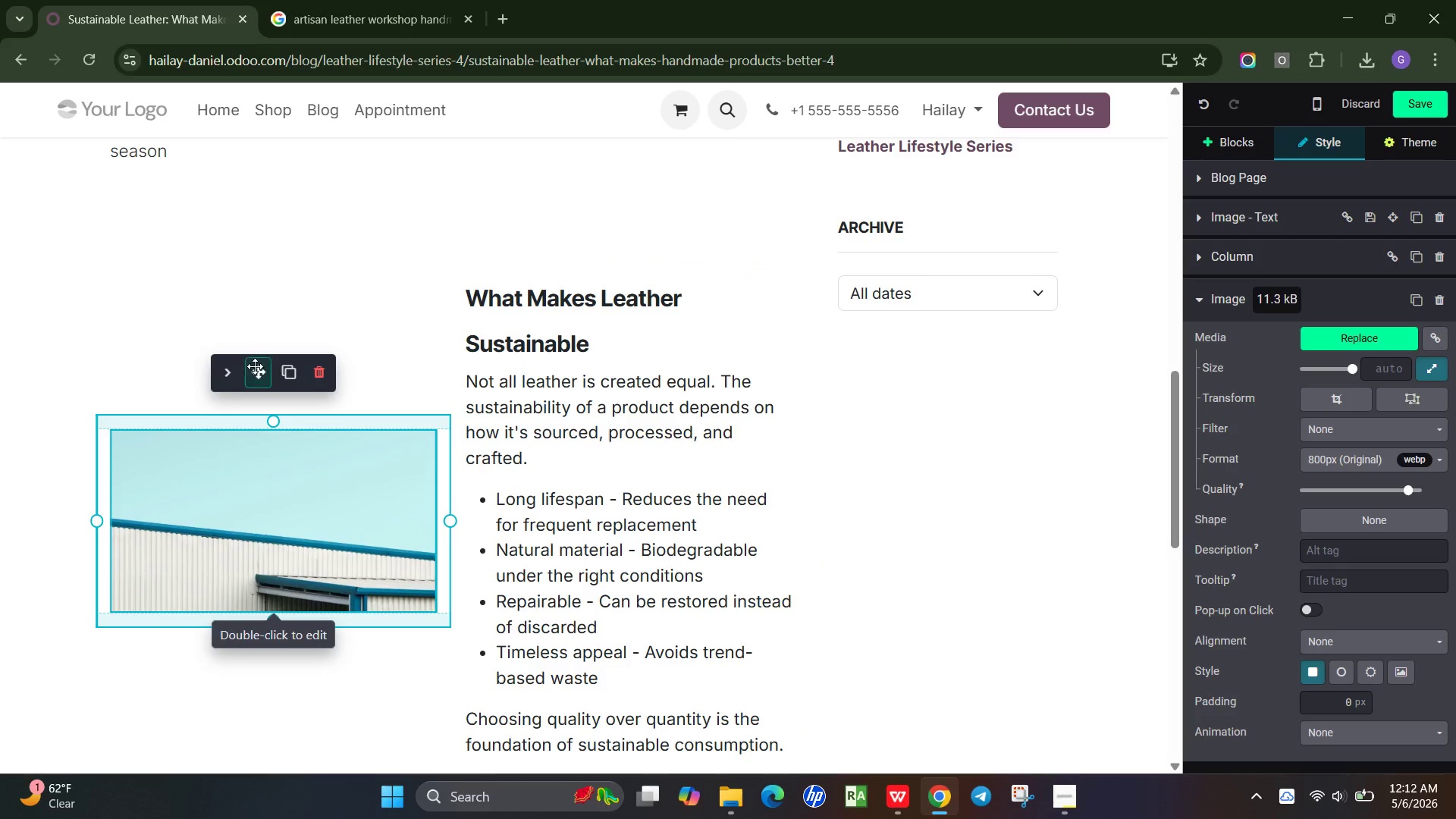 
left_click_drag(start_coordinate=[255, 366], to_coordinate=[238, 274])
 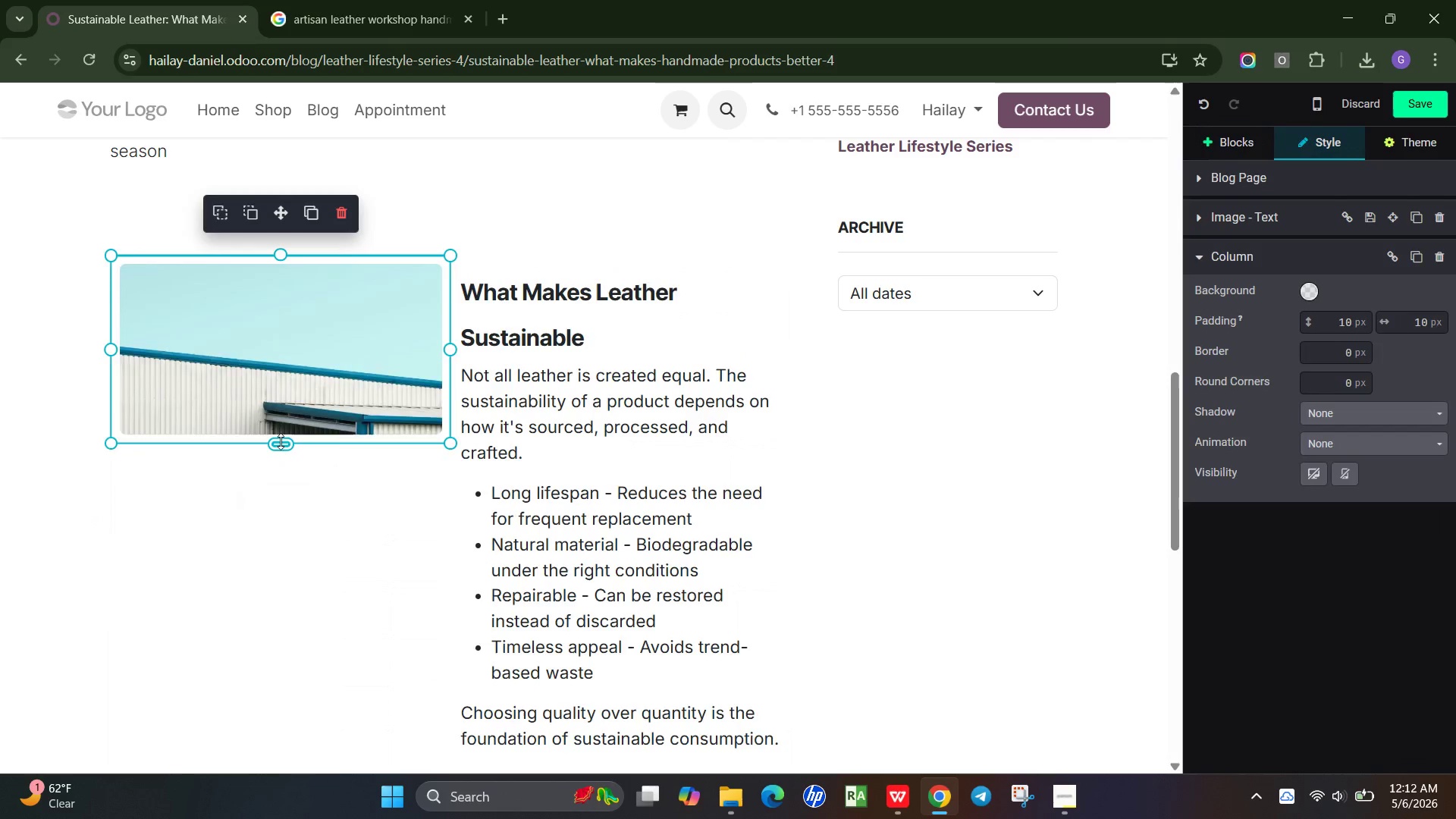 
left_click_drag(start_coordinate=[281, 441], to_coordinate=[306, 635])
 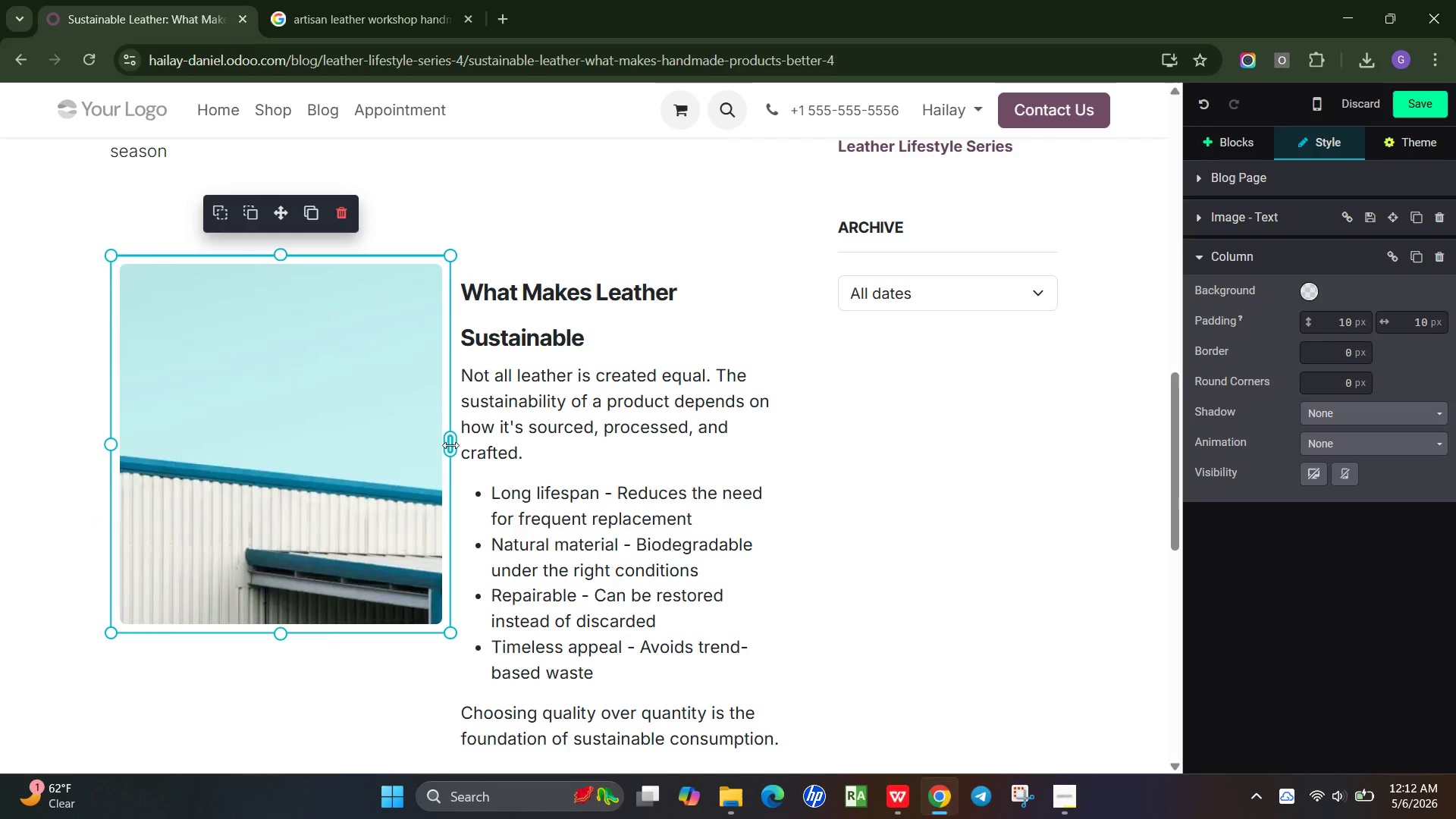 
left_click_drag(start_coordinate=[450, 445], to_coordinate=[337, 457])
 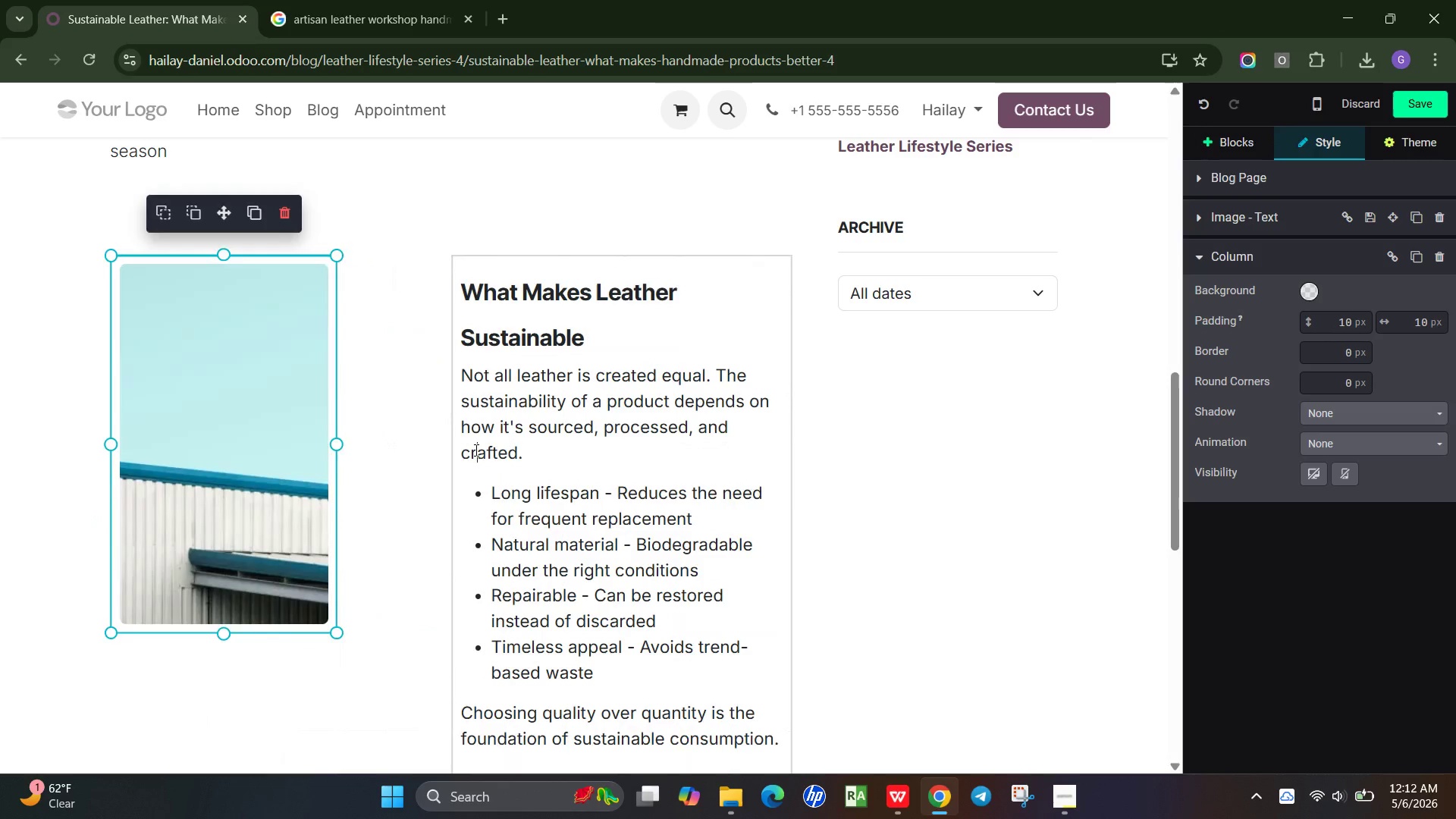 
left_click([474, 448])
 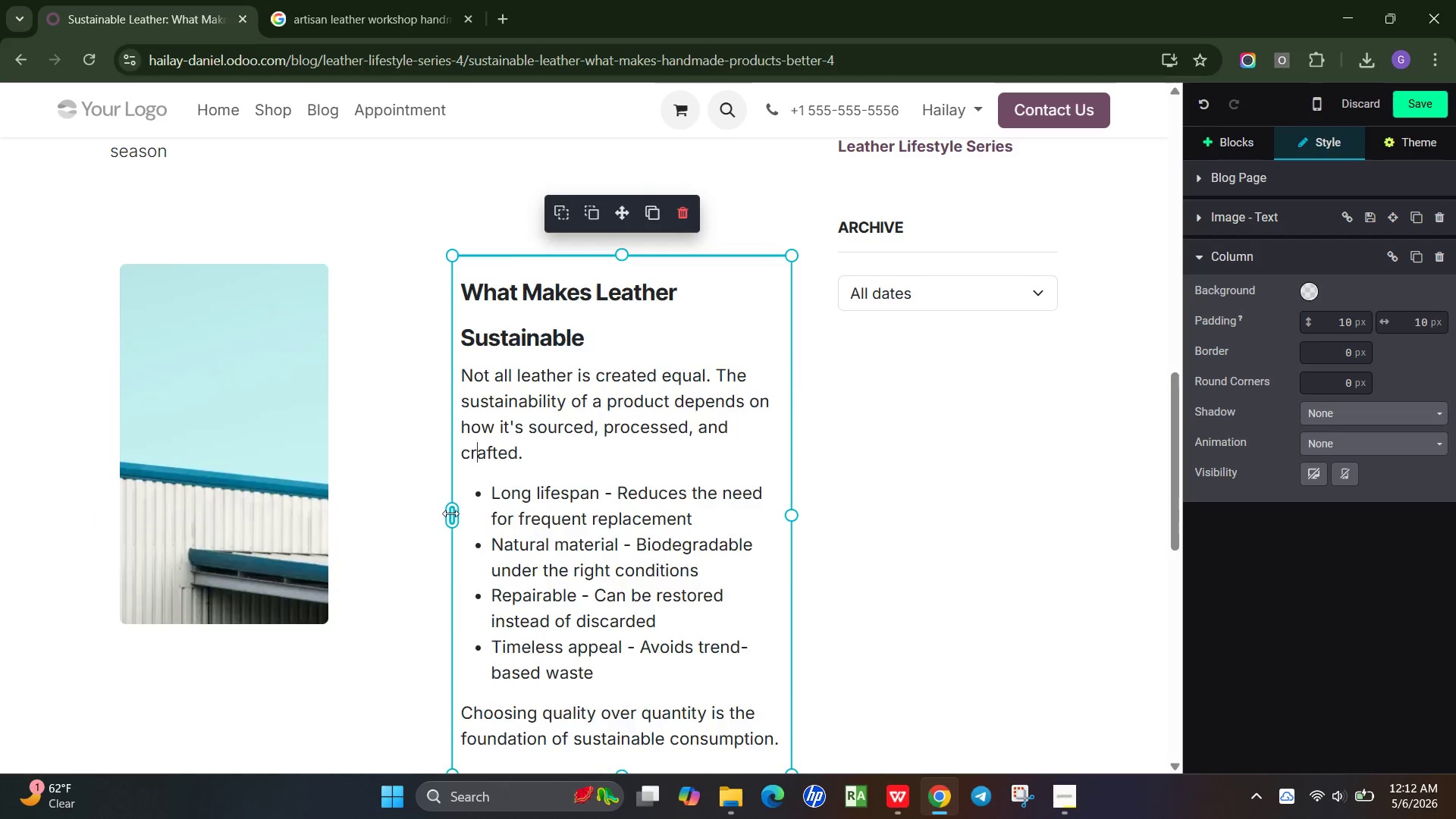 
left_click_drag(start_coordinate=[450, 513], to_coordinate=[347, 499])
 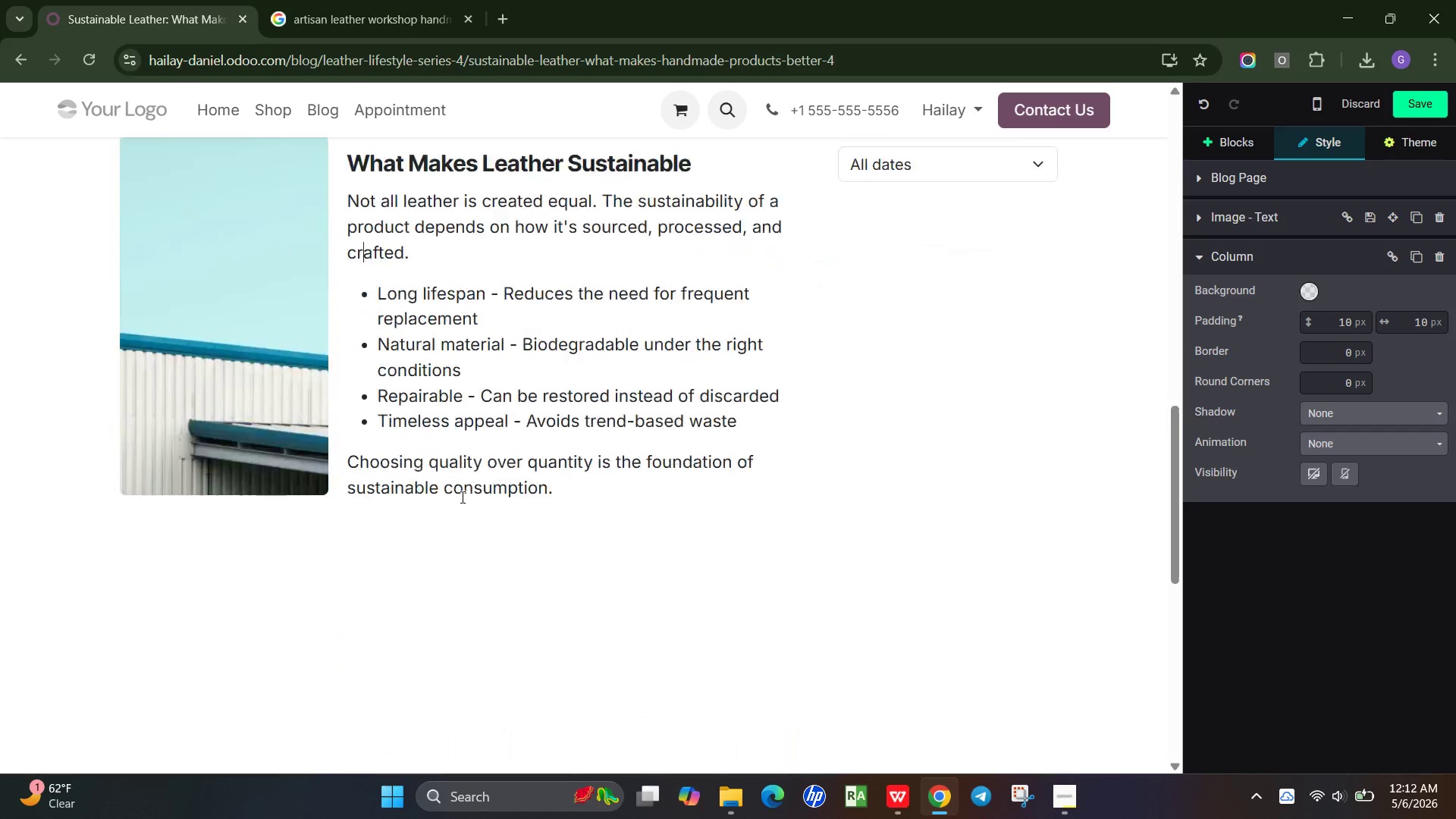 
scroll: coordinate [460, 497], scroll_direction: down, amount: 4.0
 